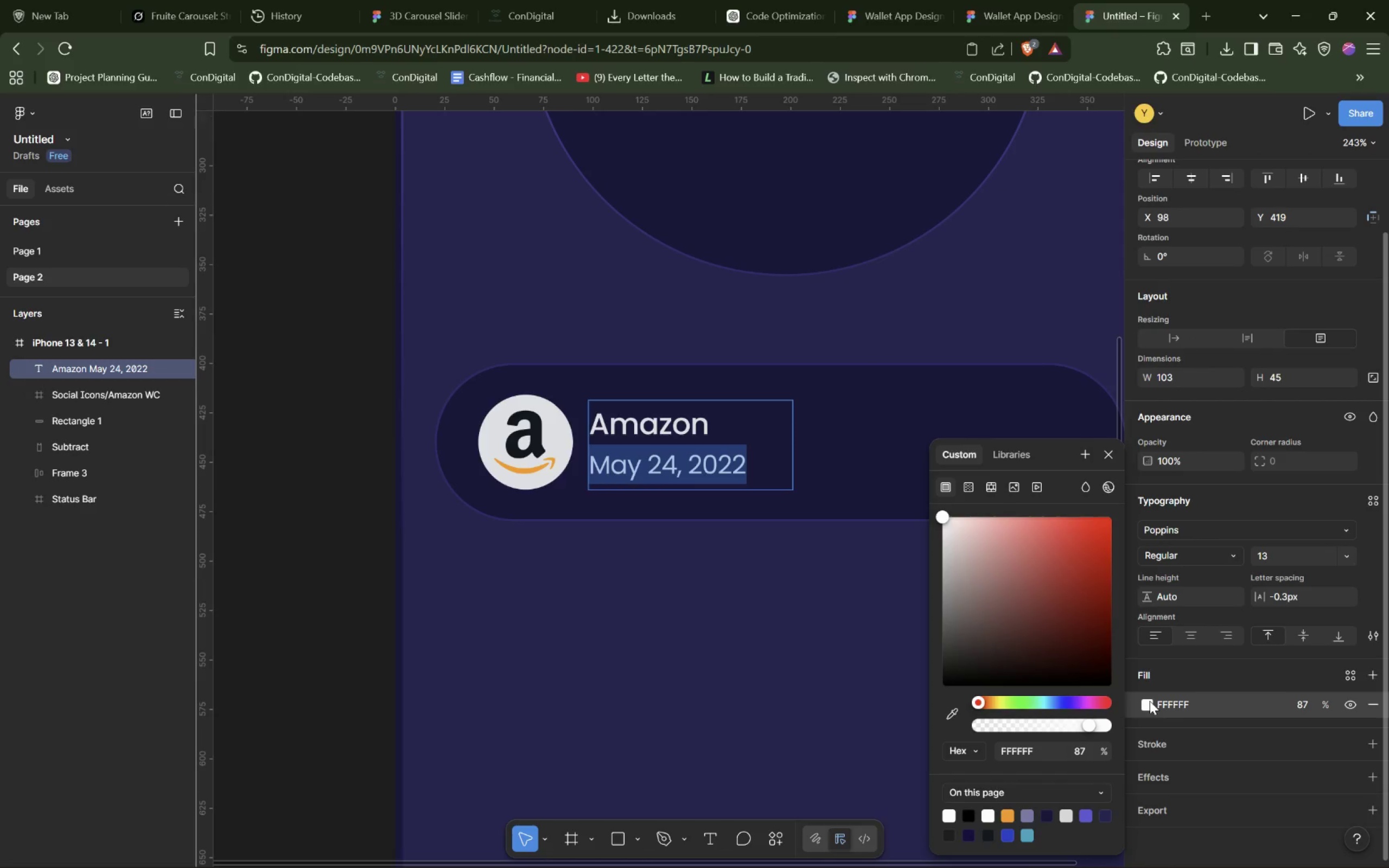 
key(Control+ControlLeft)
 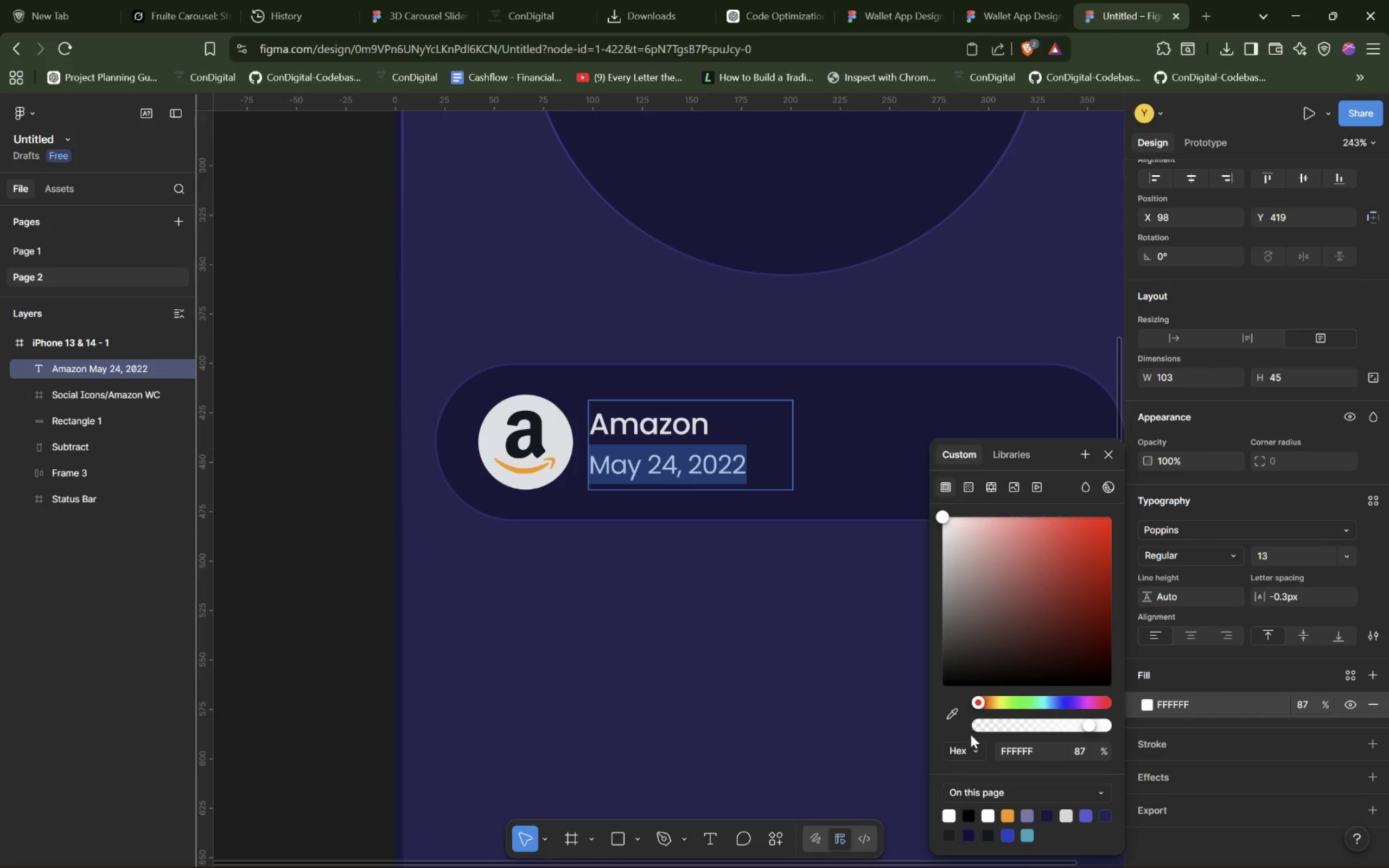 
double_click([1022, 749])
 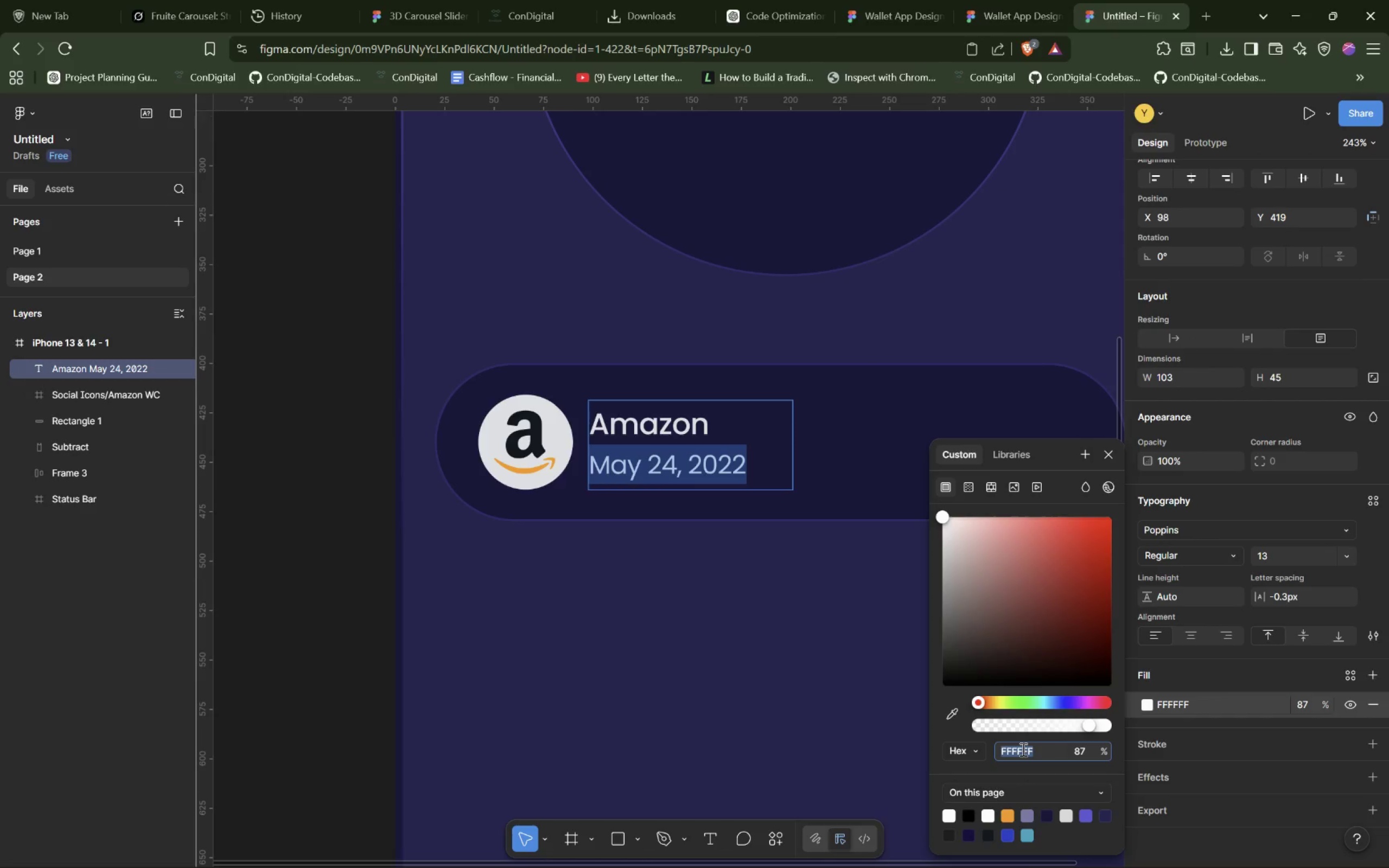 
key(Control+V)
 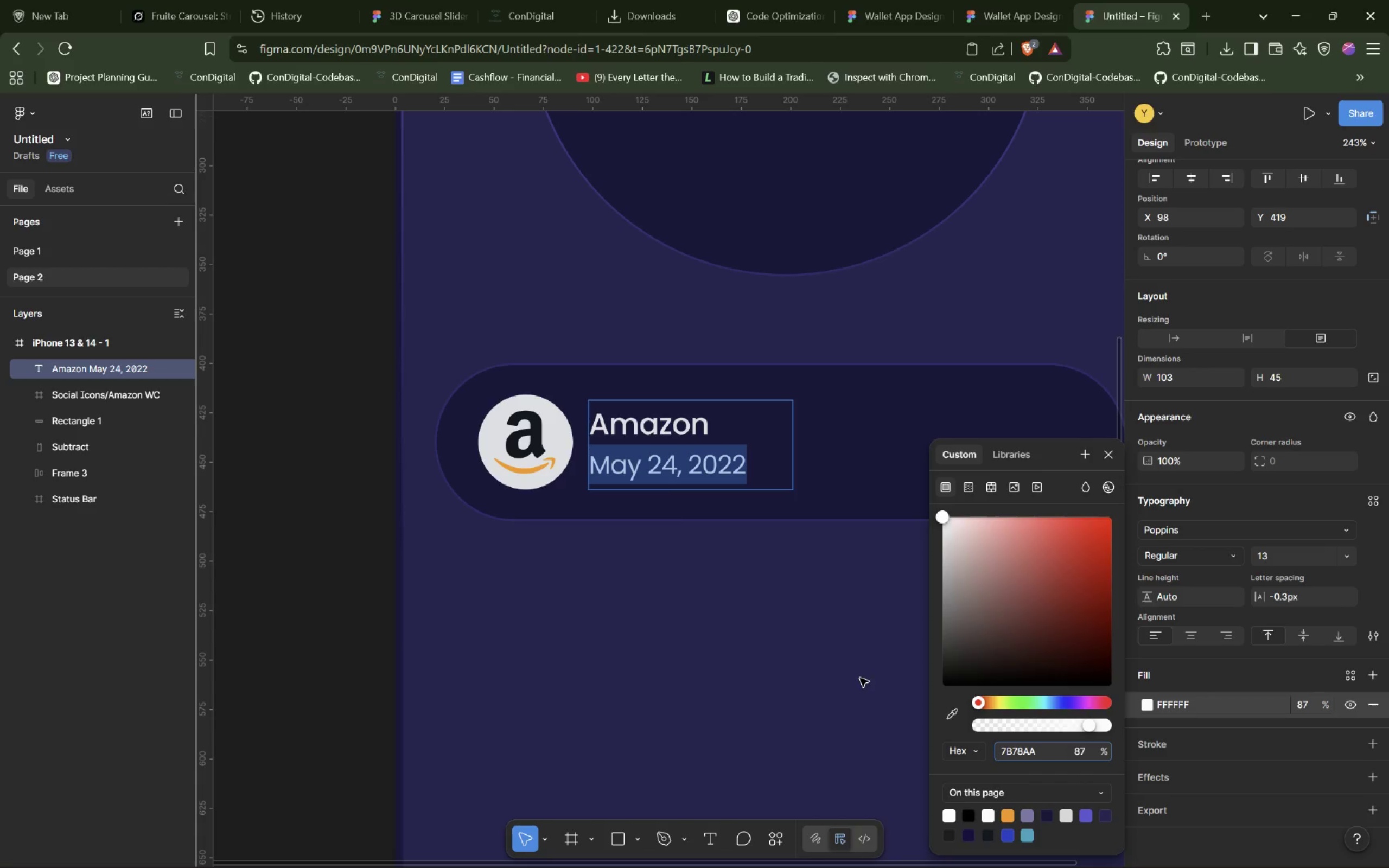 
left_click([860, 677])
 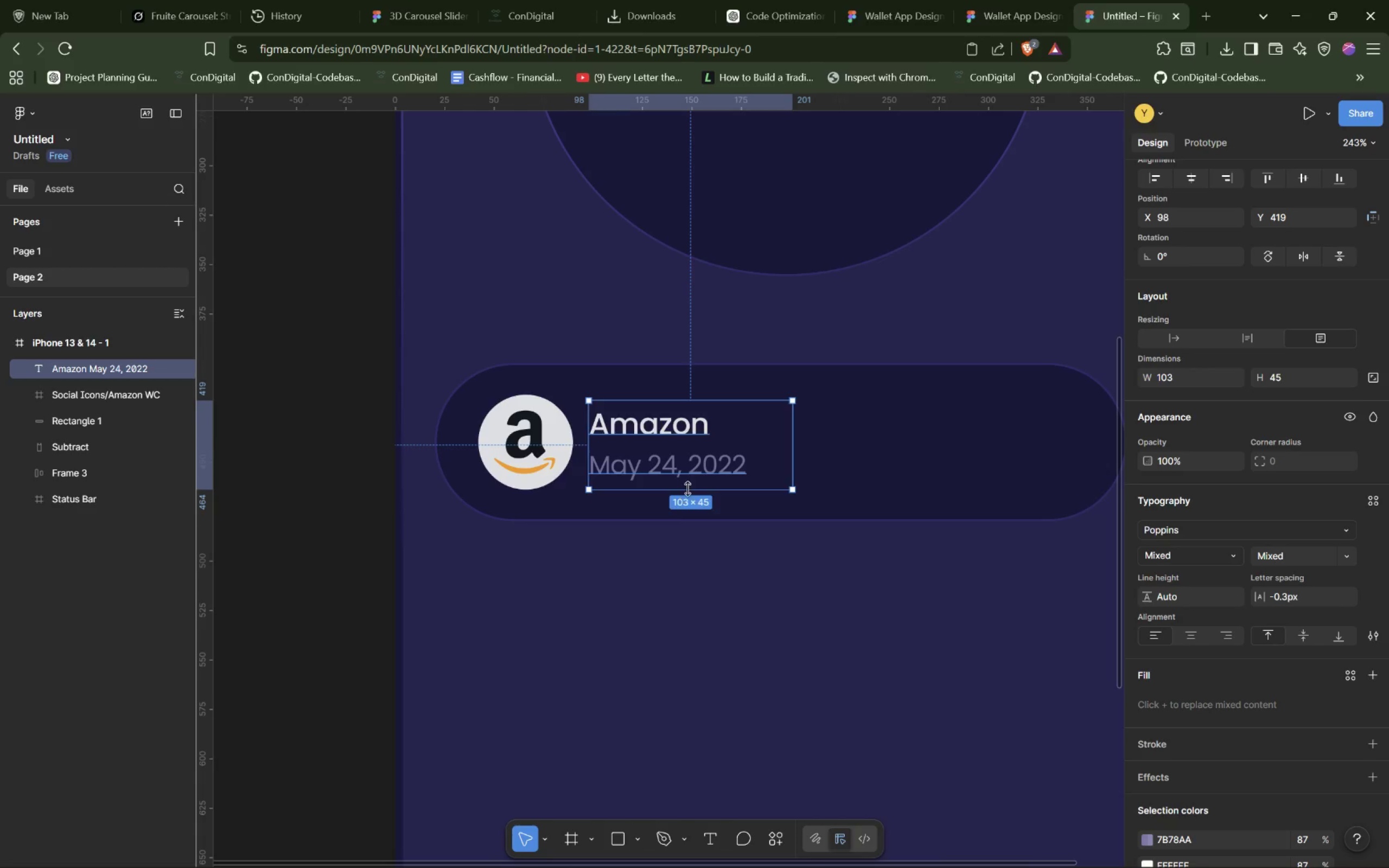 
hold_key(key=ControlLeft, duration=1.5)
 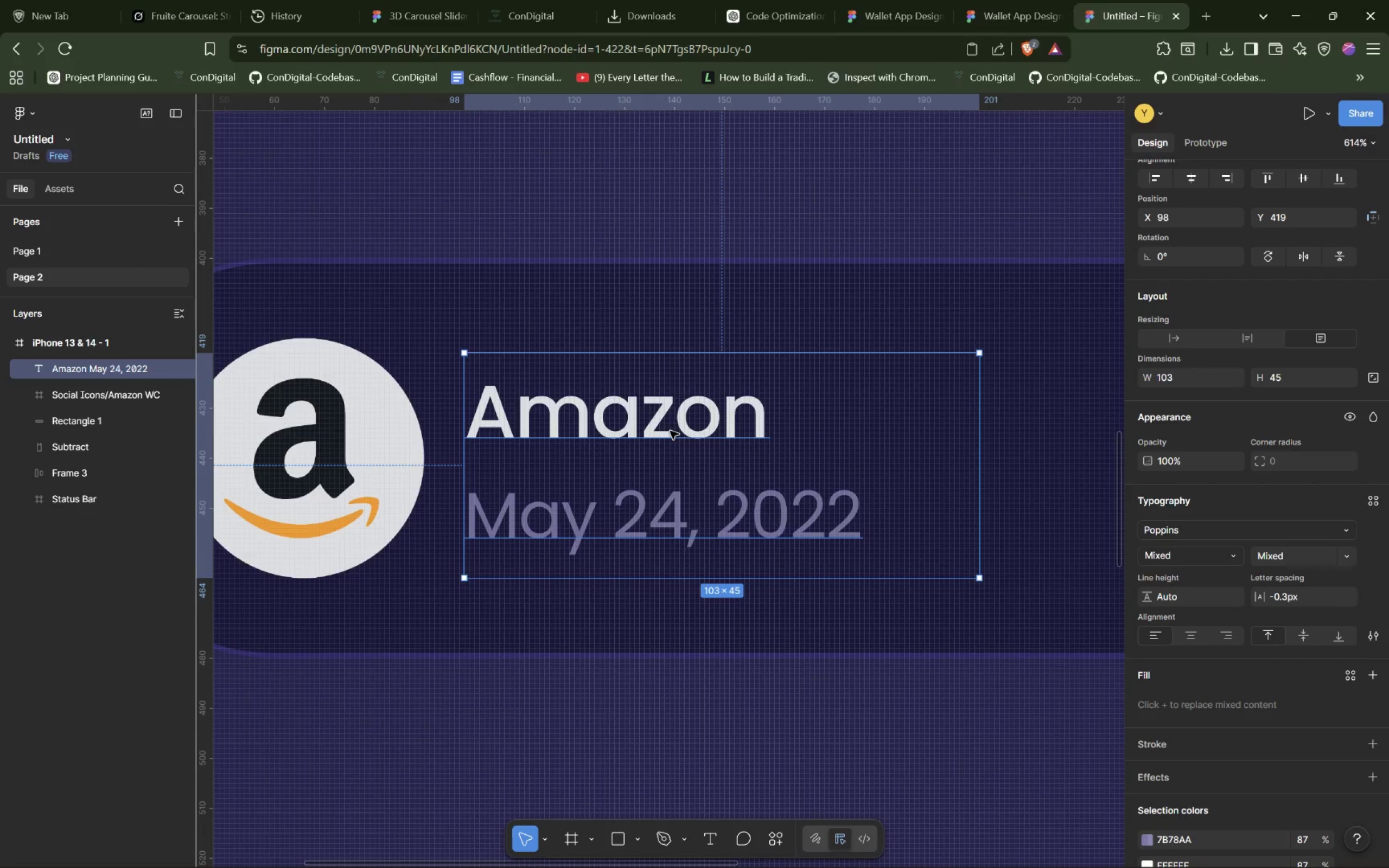 
hold_key(key=ControlLeft, duration=1.5)
 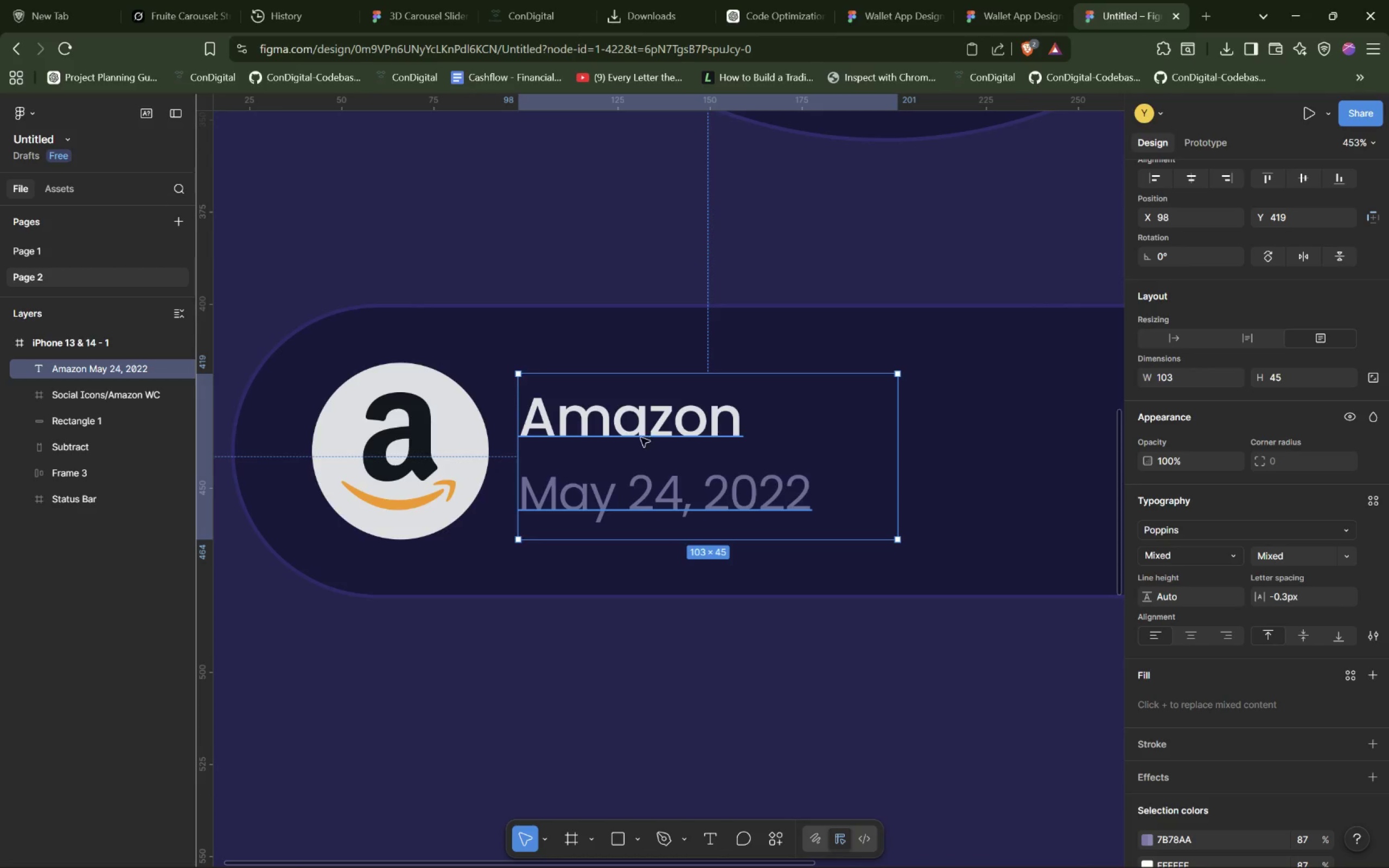 
scroll: coordinate [670, 431], scroll_direction: up, amount: 11.0
 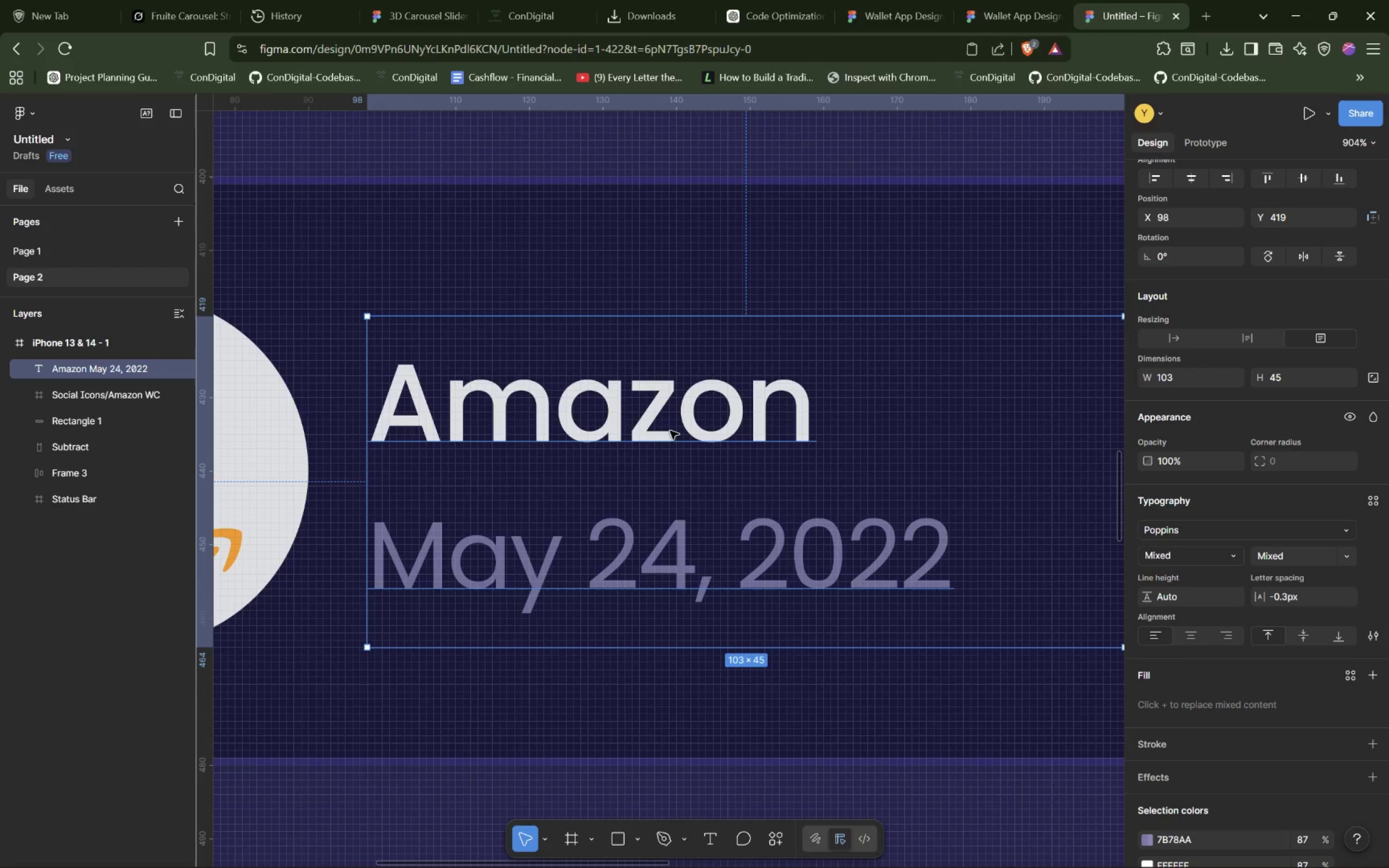 
scroll: coordinate [670, 431], scroll_direction: down, amount: 5.0
 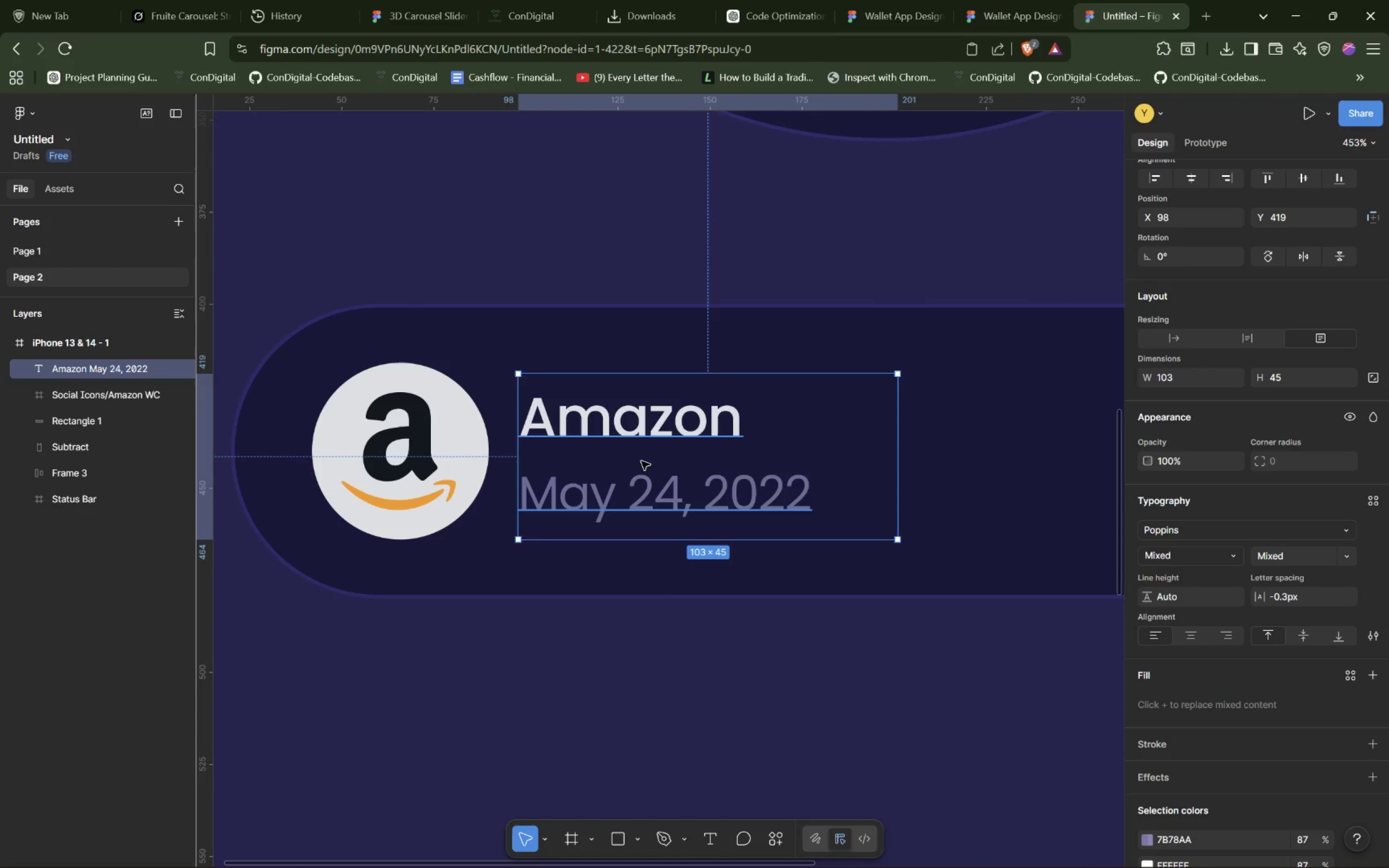 
hold_key(key=AltLeft, duration=1.5)
 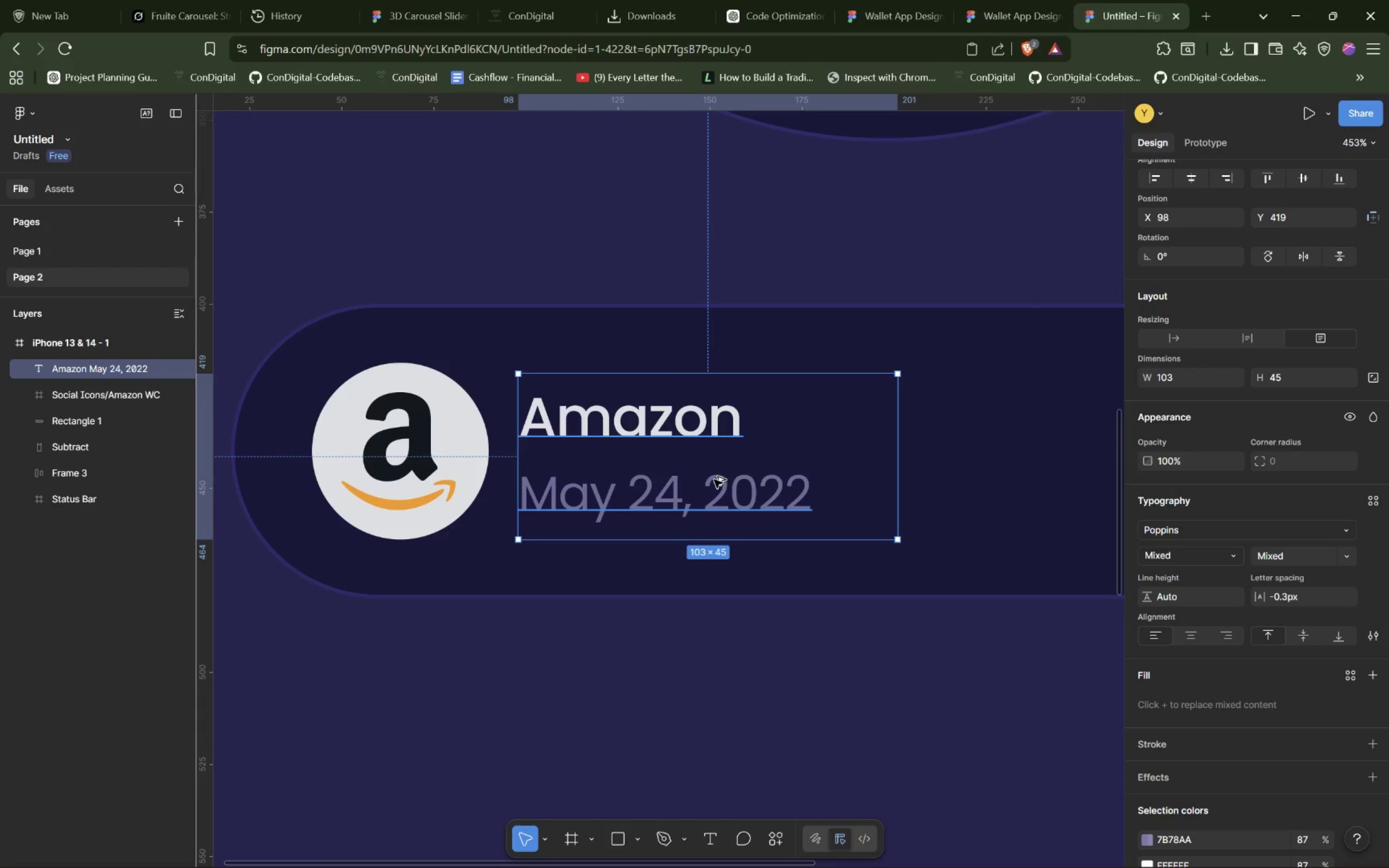 
hold_key(key=AltLeft, duration=0.77)
 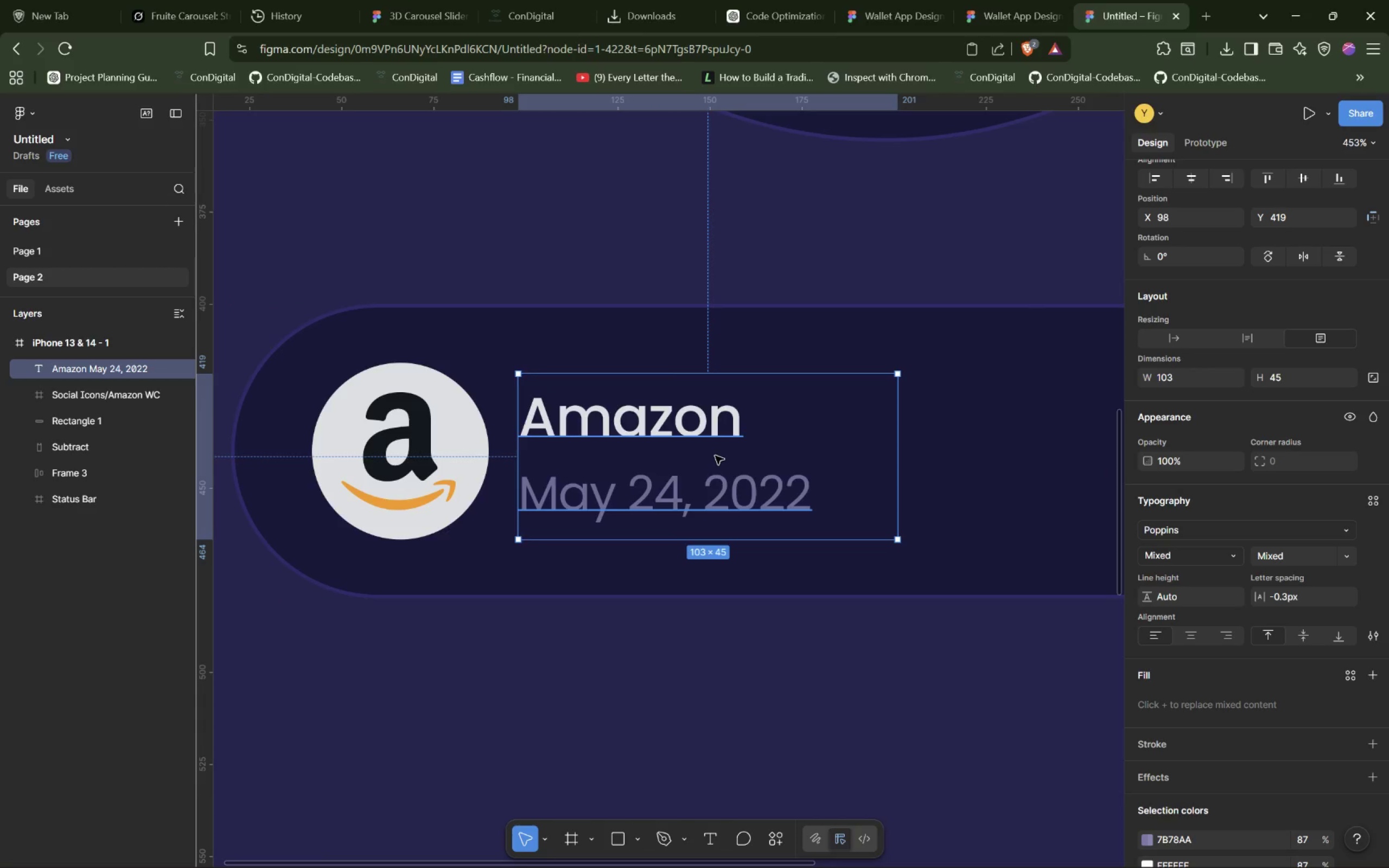 
double_click([715, 456])
 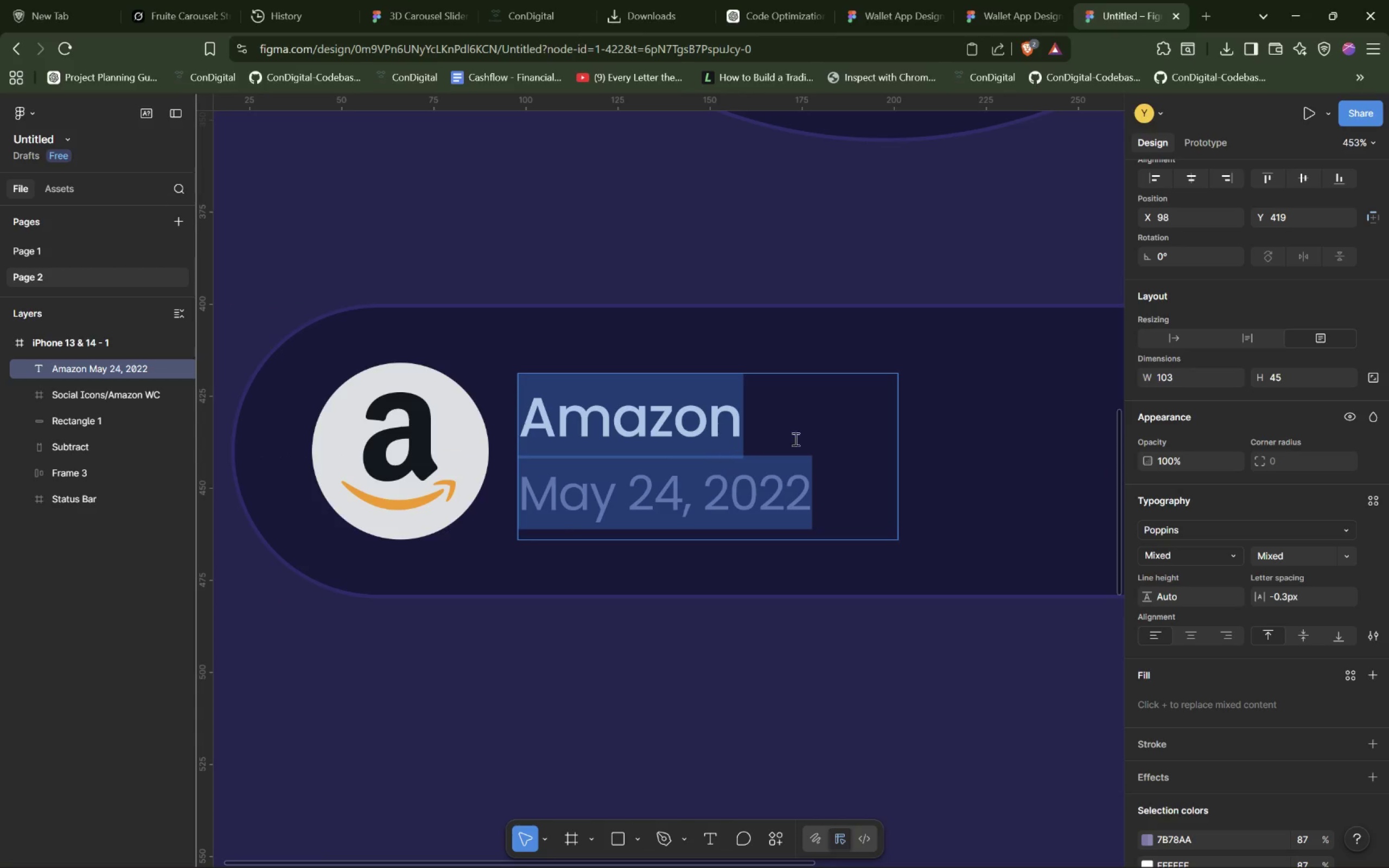 
left_click([826, 429])
 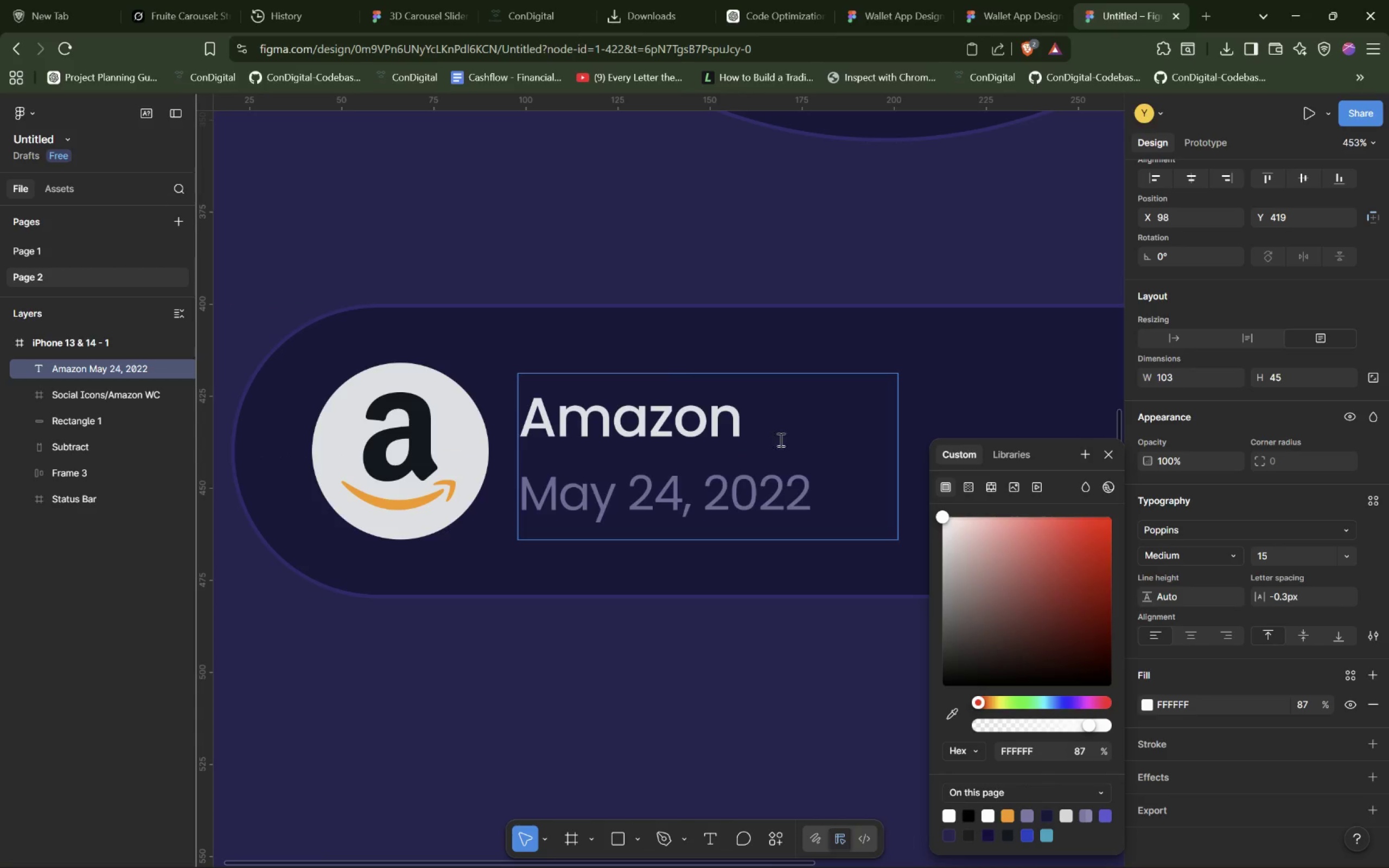 
left_click([773, 446])
 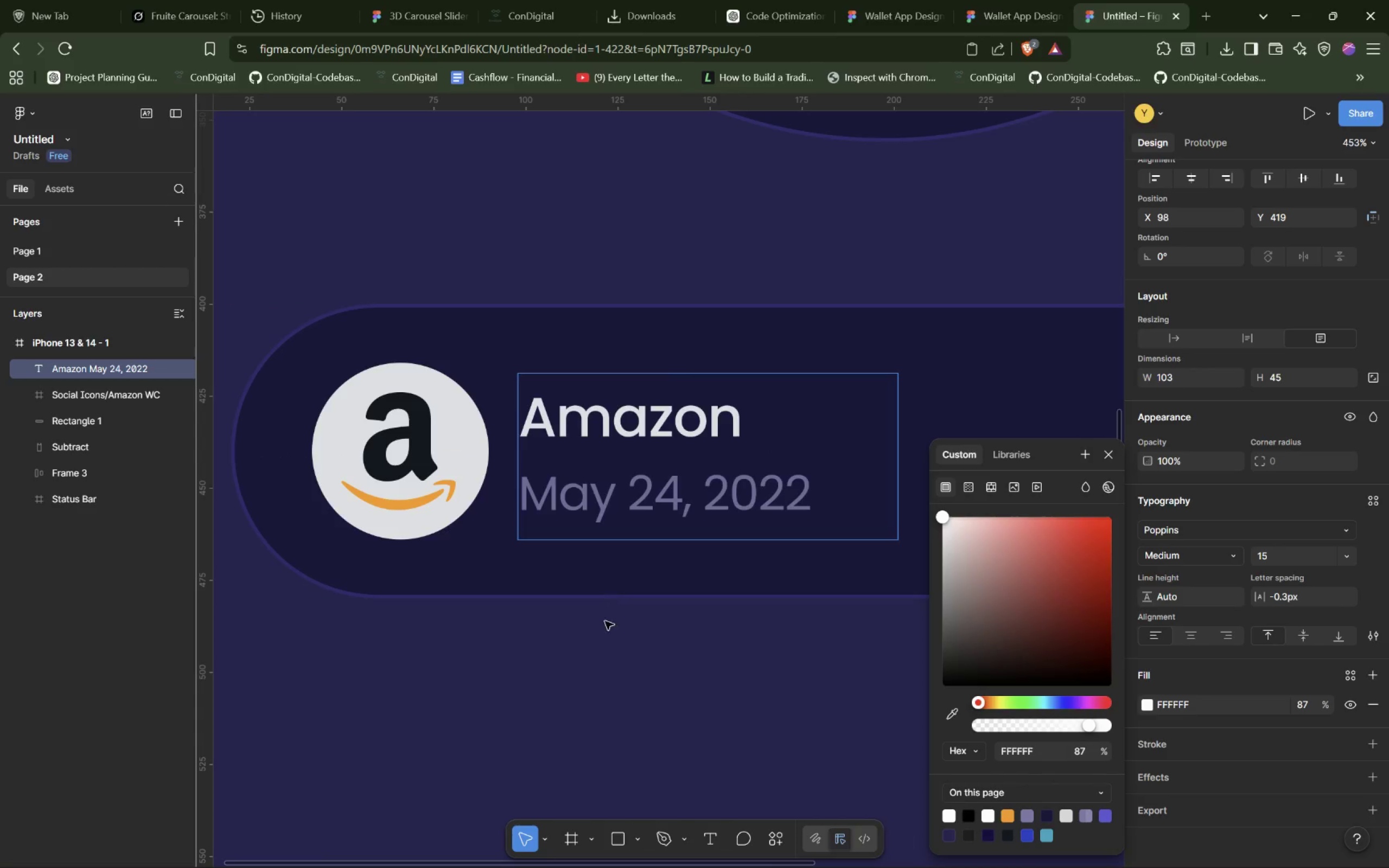 
left_click([613, 652])
 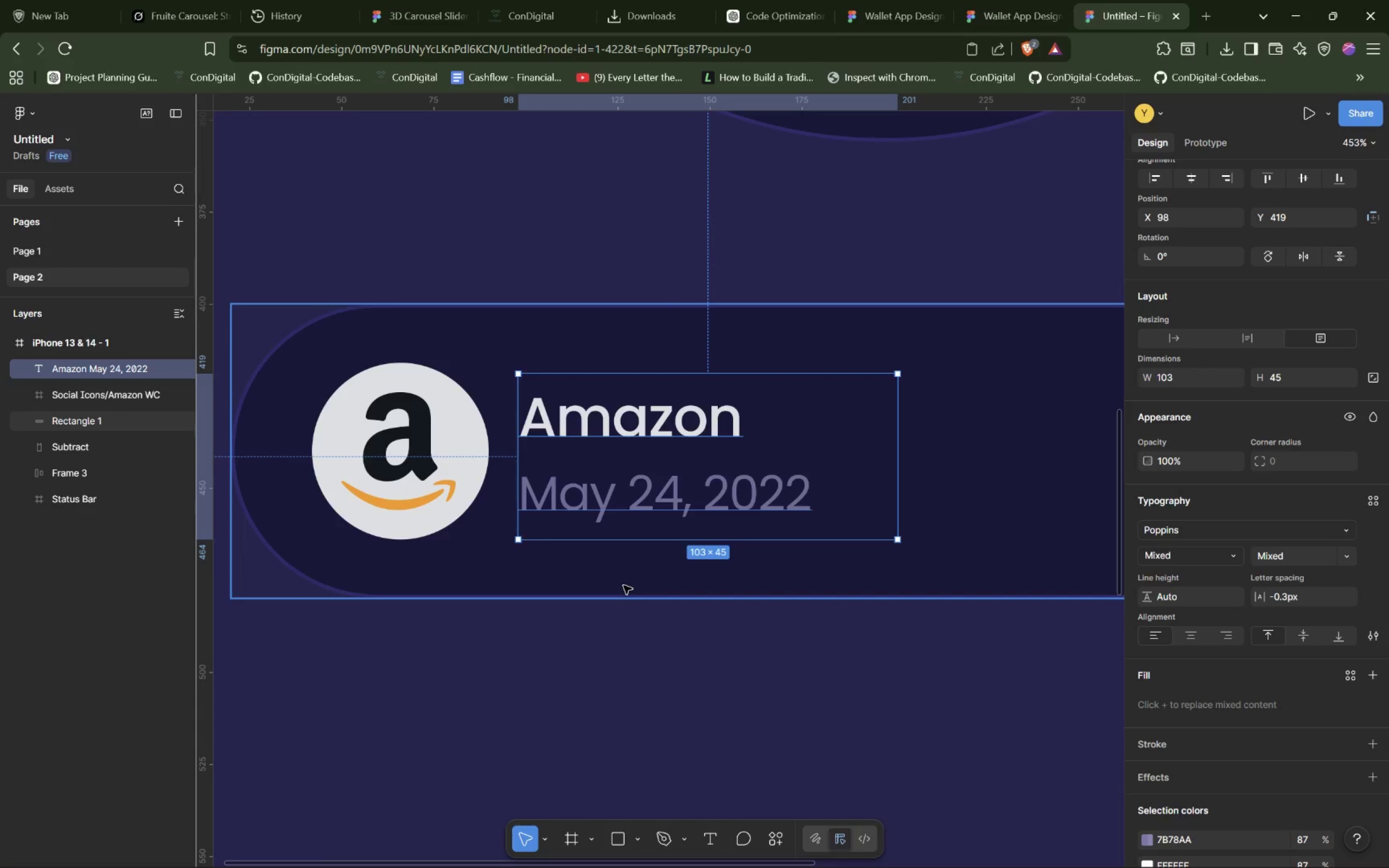 
wait(12.06)
 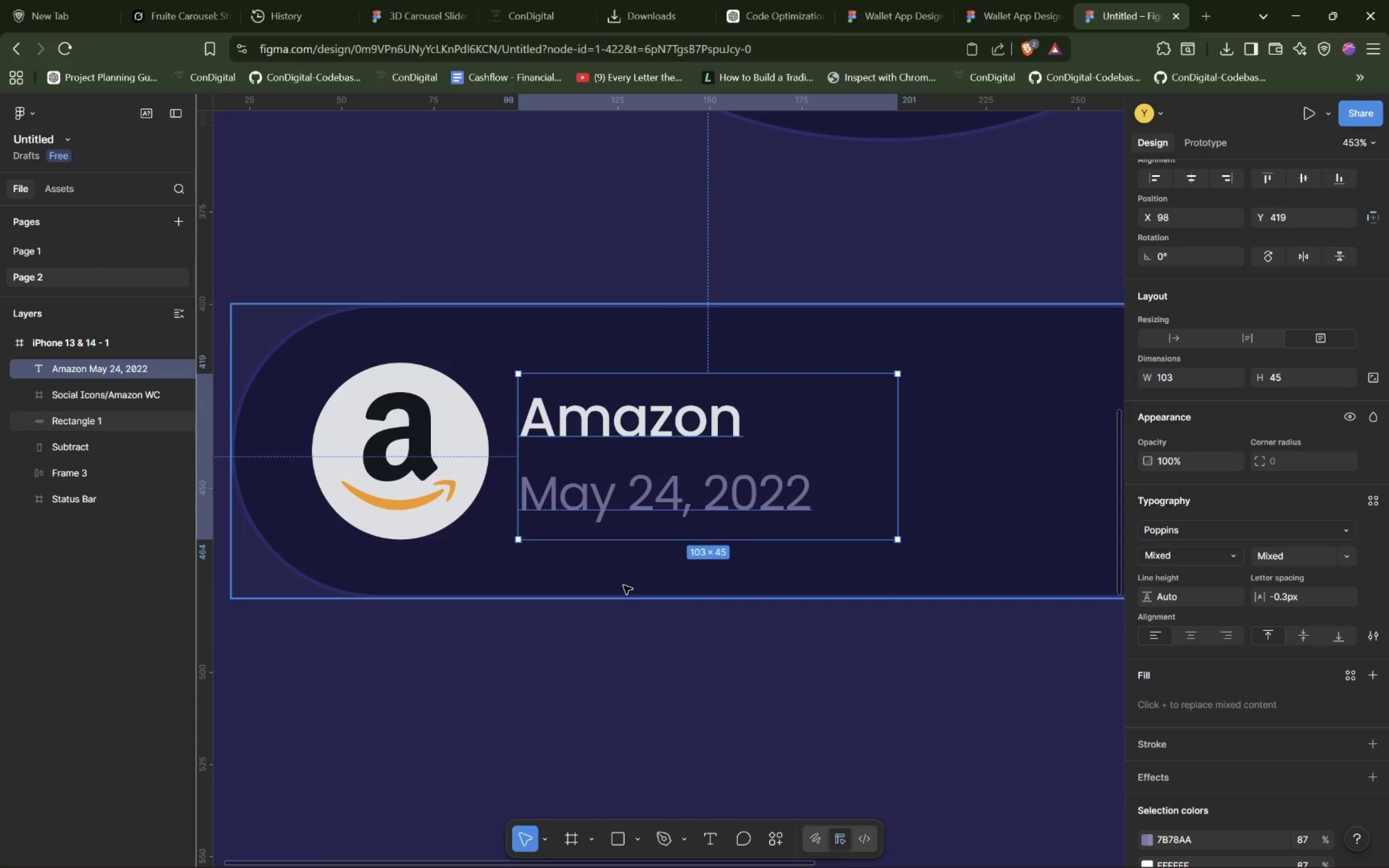 
hold_key(key=AltLeft, duration=1.5)
 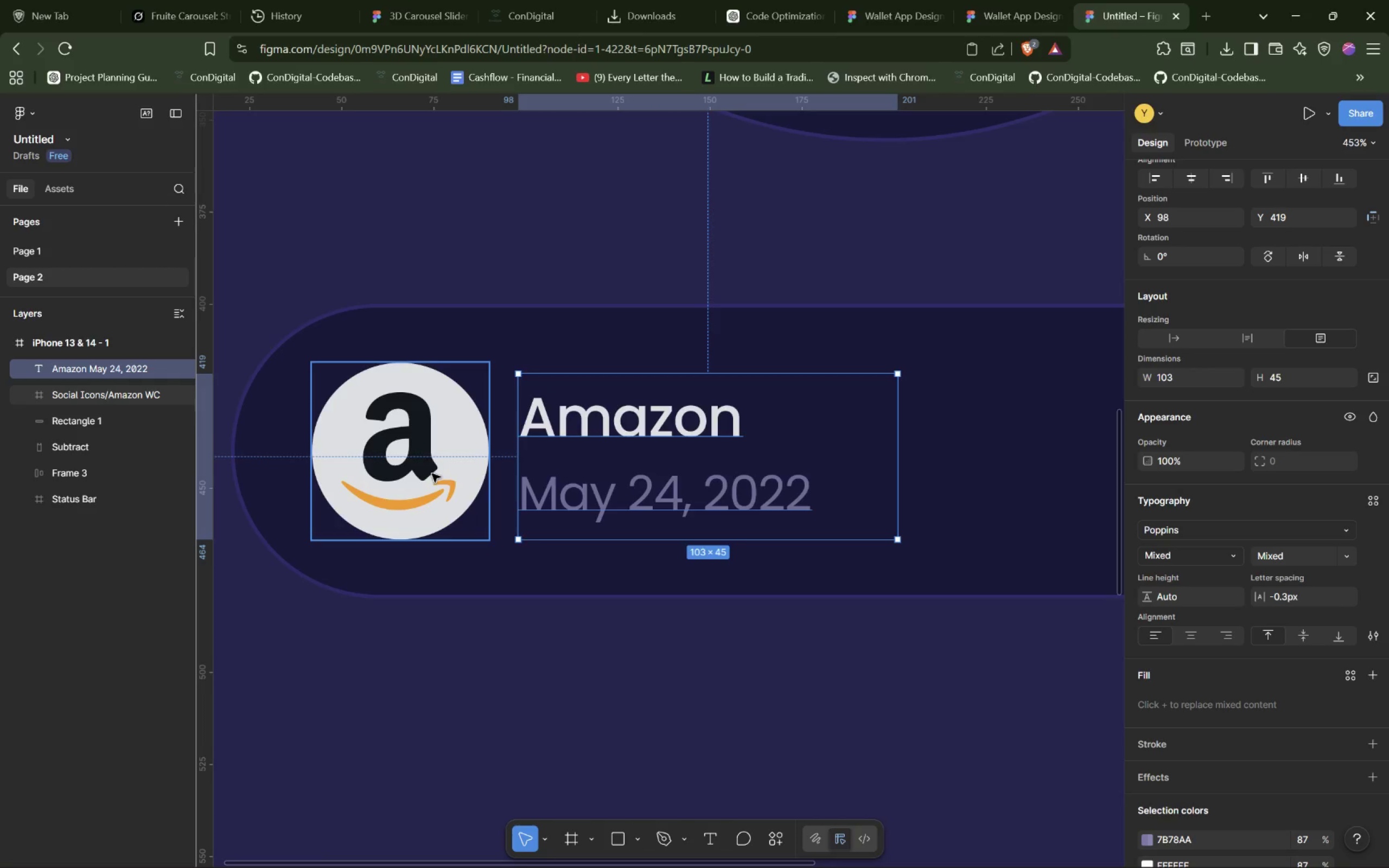 
wait(6.83)
 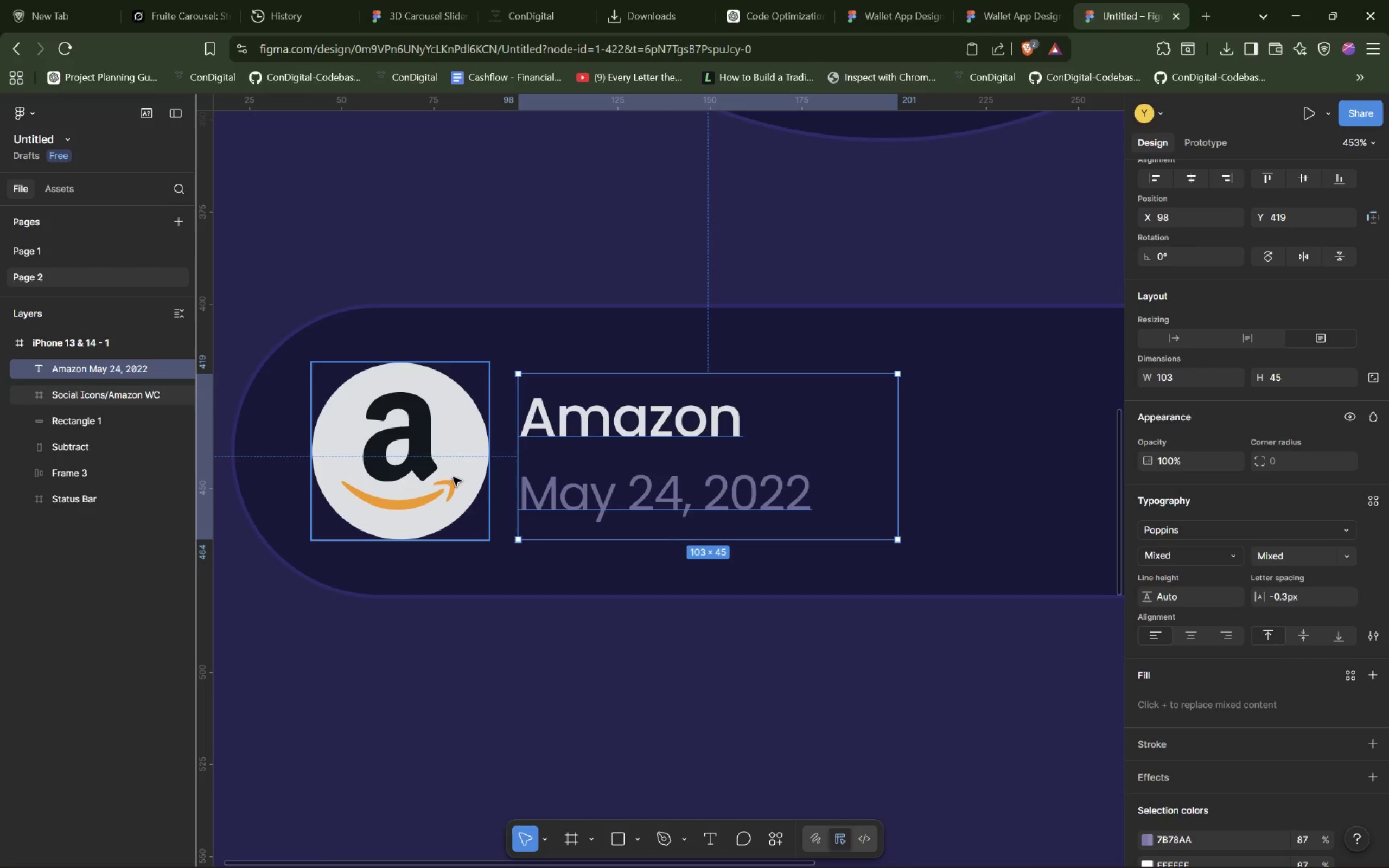 
left_click_drag(start_coordinate=[403, 343], to_coordinate=[602, 364])
 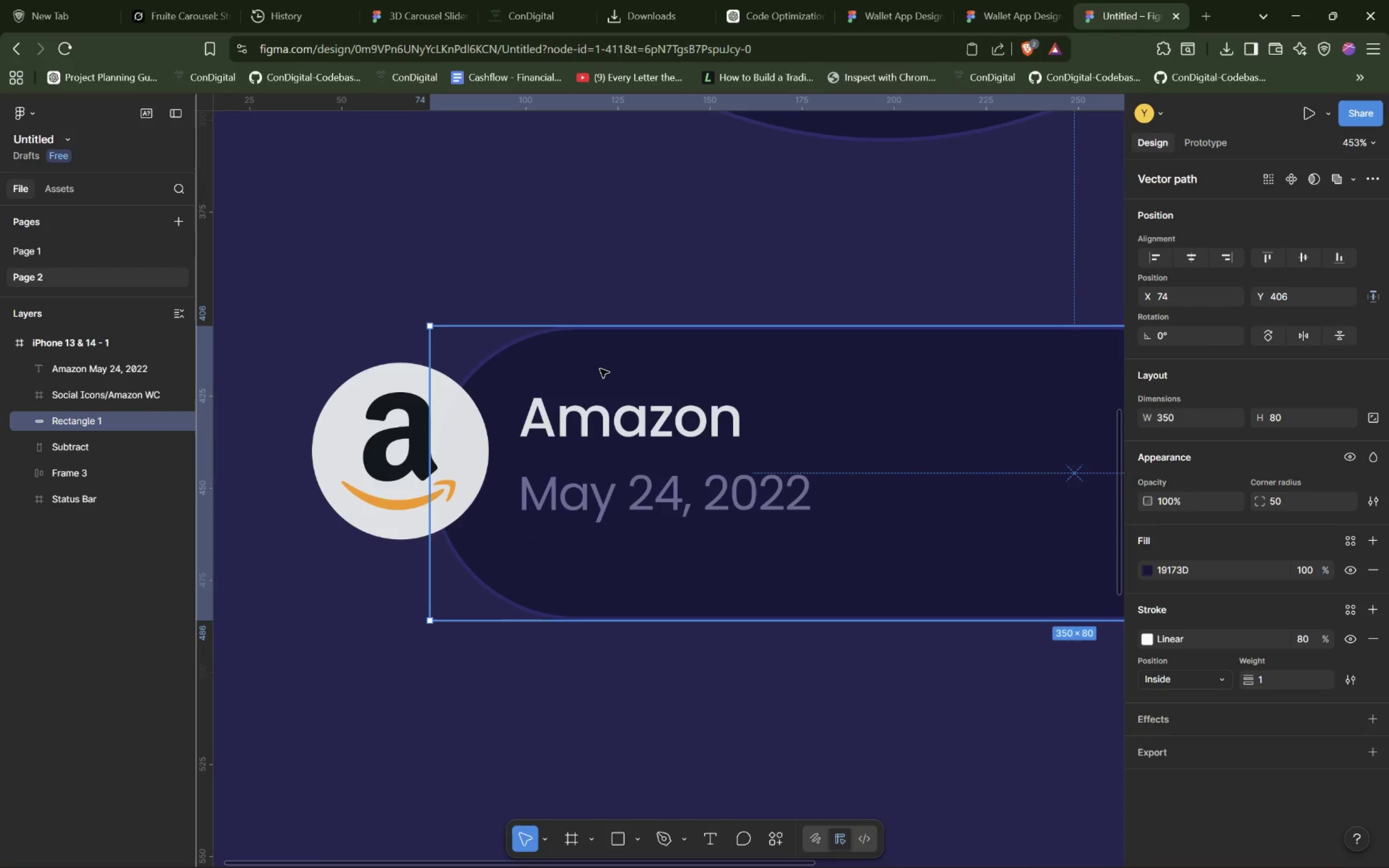 
hold_key(key=ControlLeft, duration=1.53)
 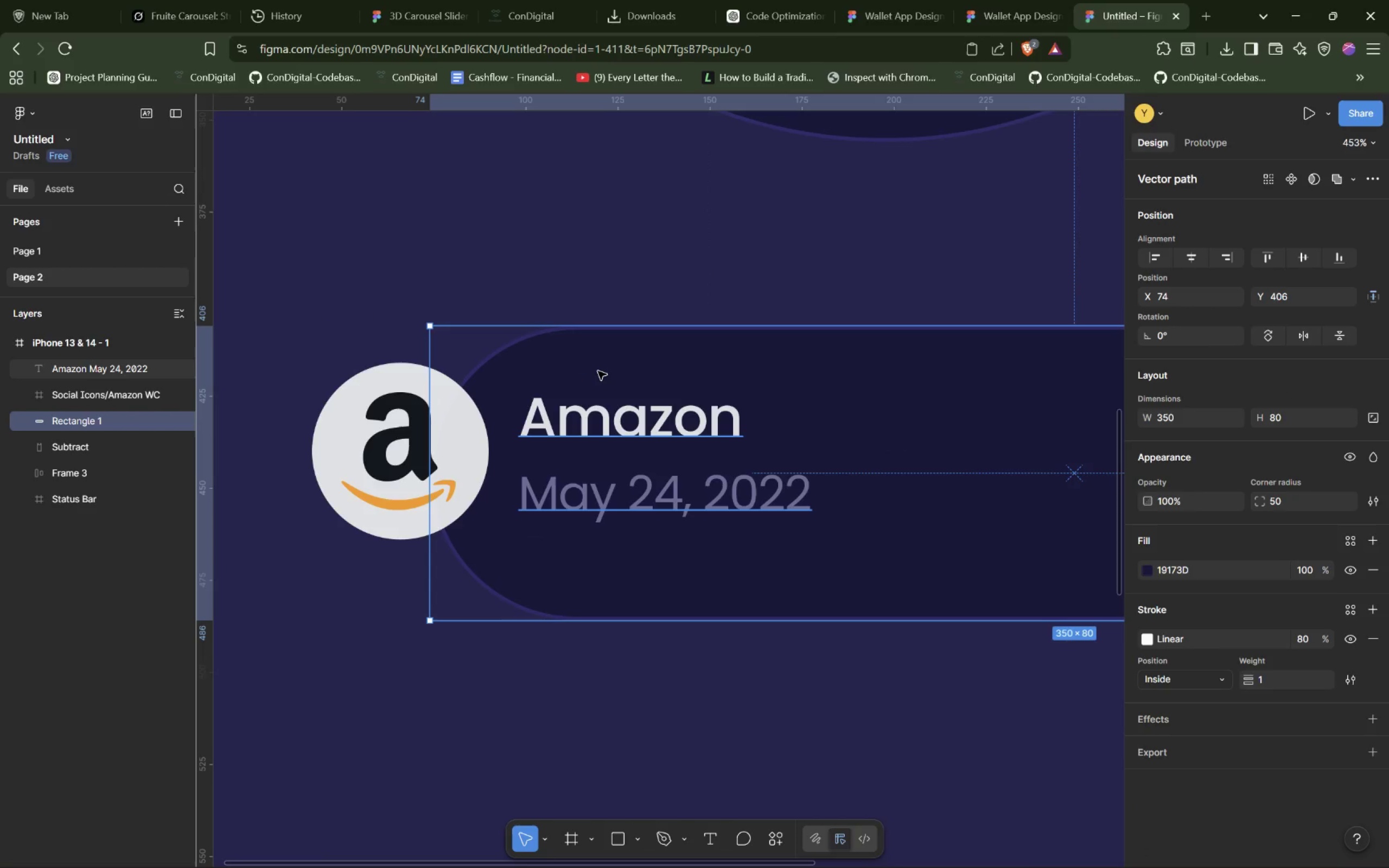 
key(Control+Z)
 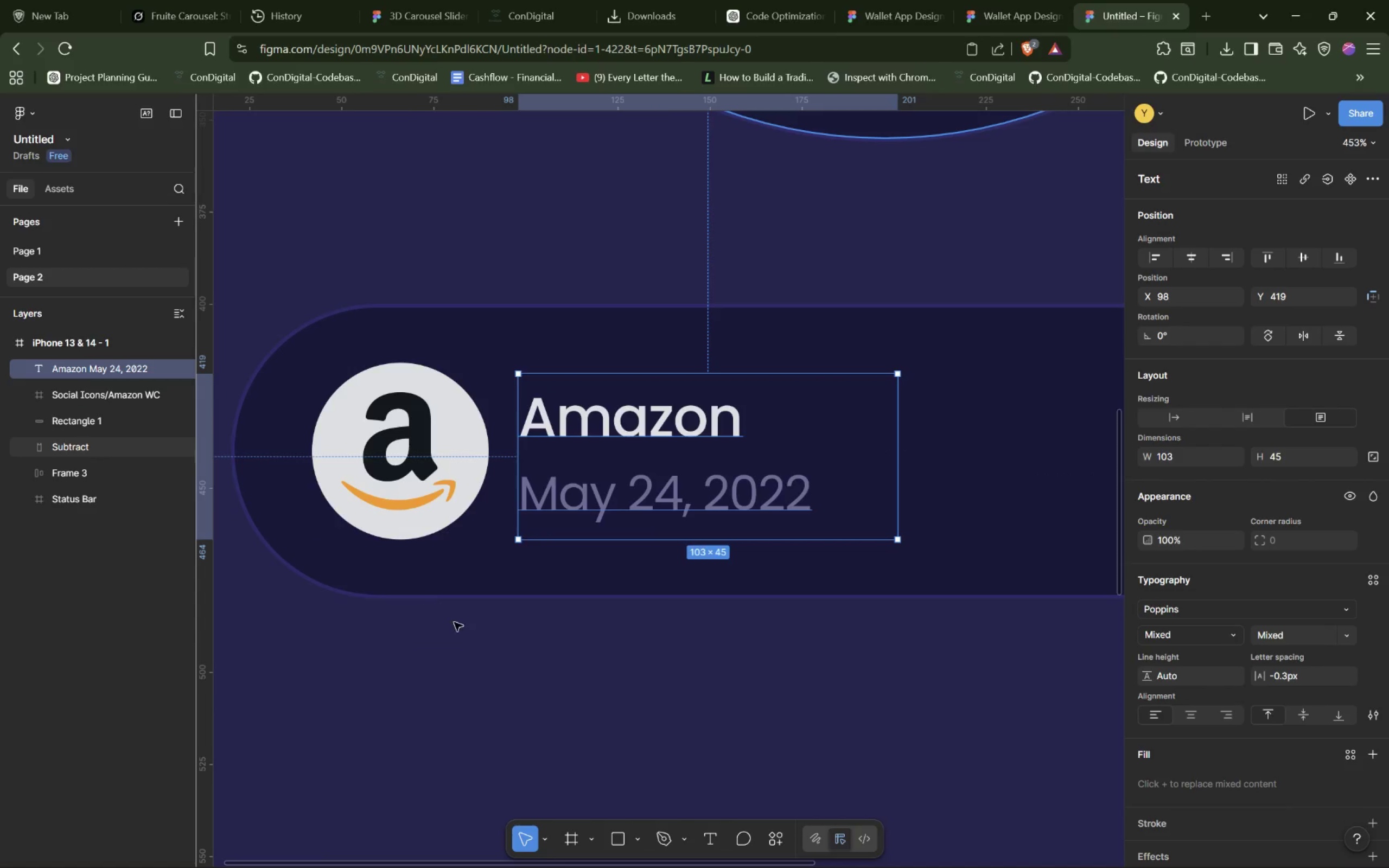 
left_click([509, 667])
 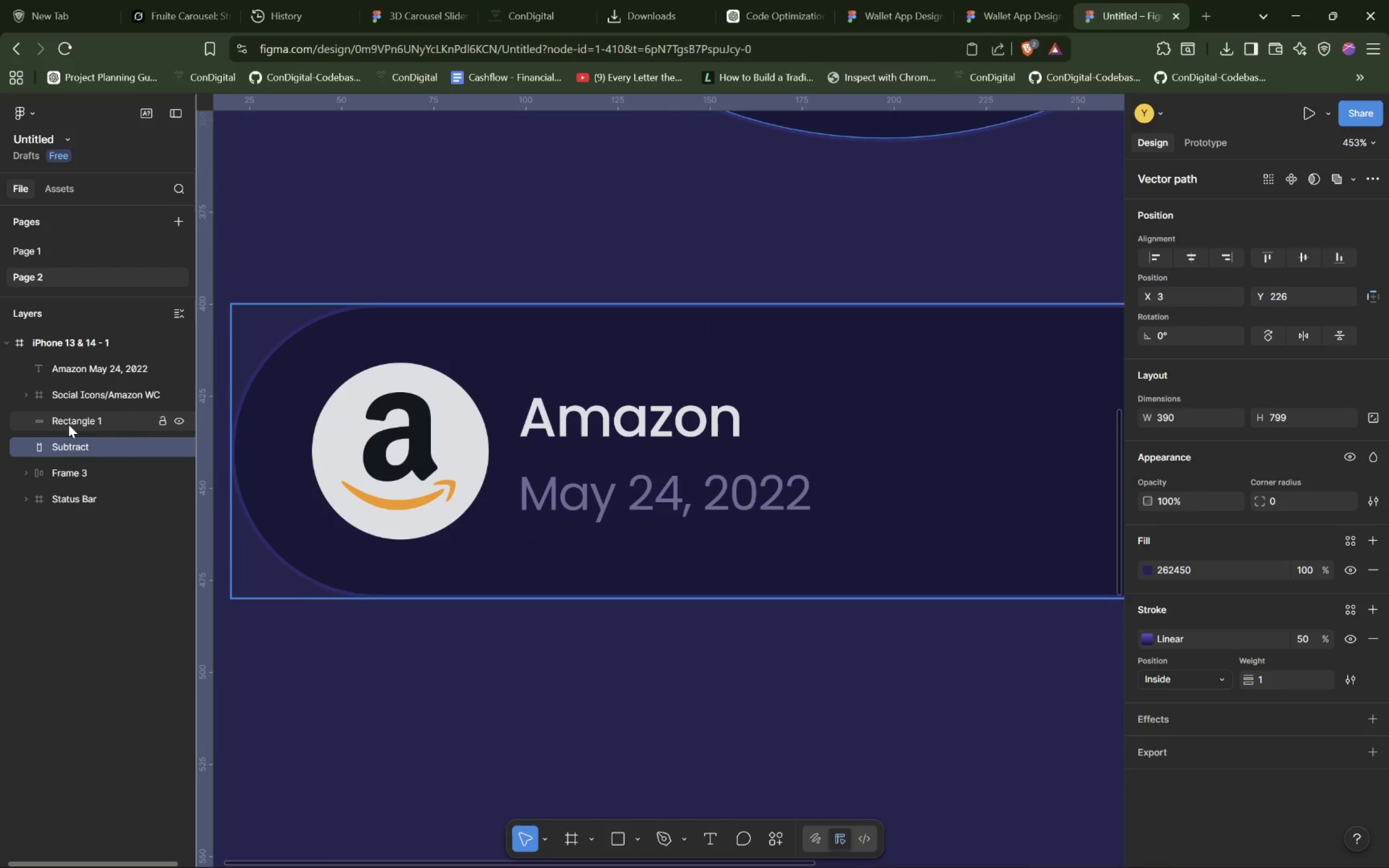 
wait(12.41)
 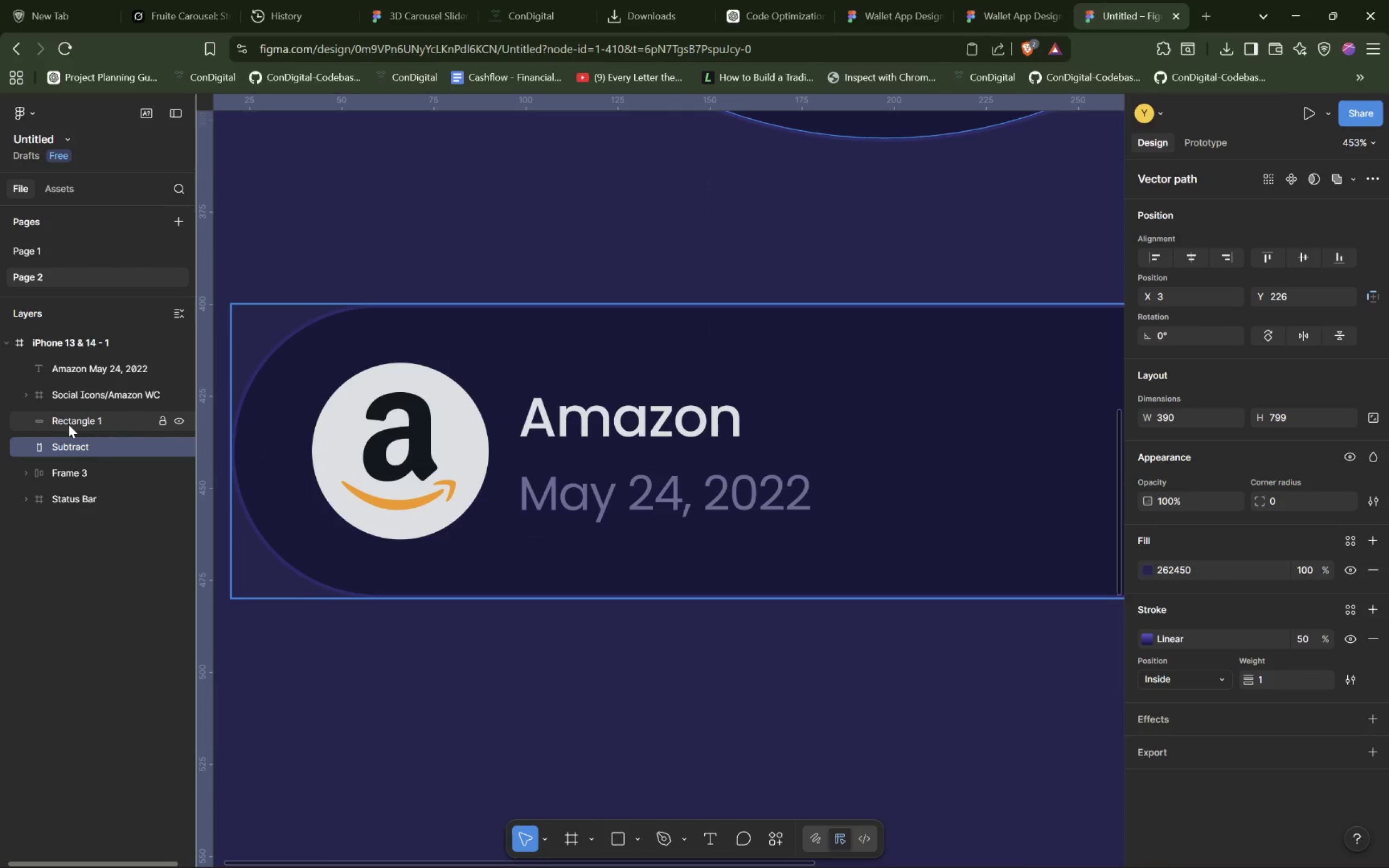 
left_click_drag(start_coordinate=[64, 443], to_coordinate=[169, 429])
 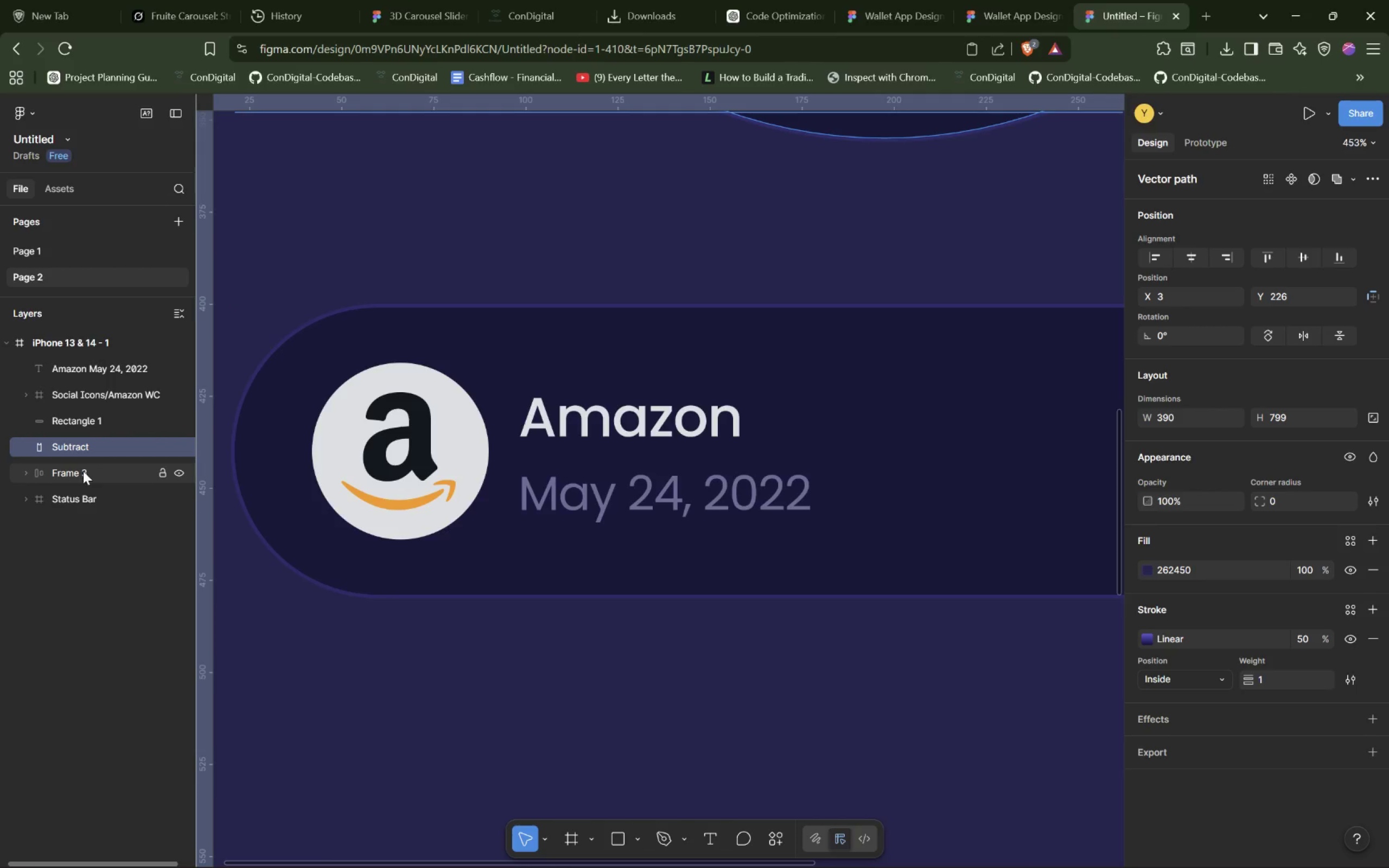 
left_click([83, 471])
 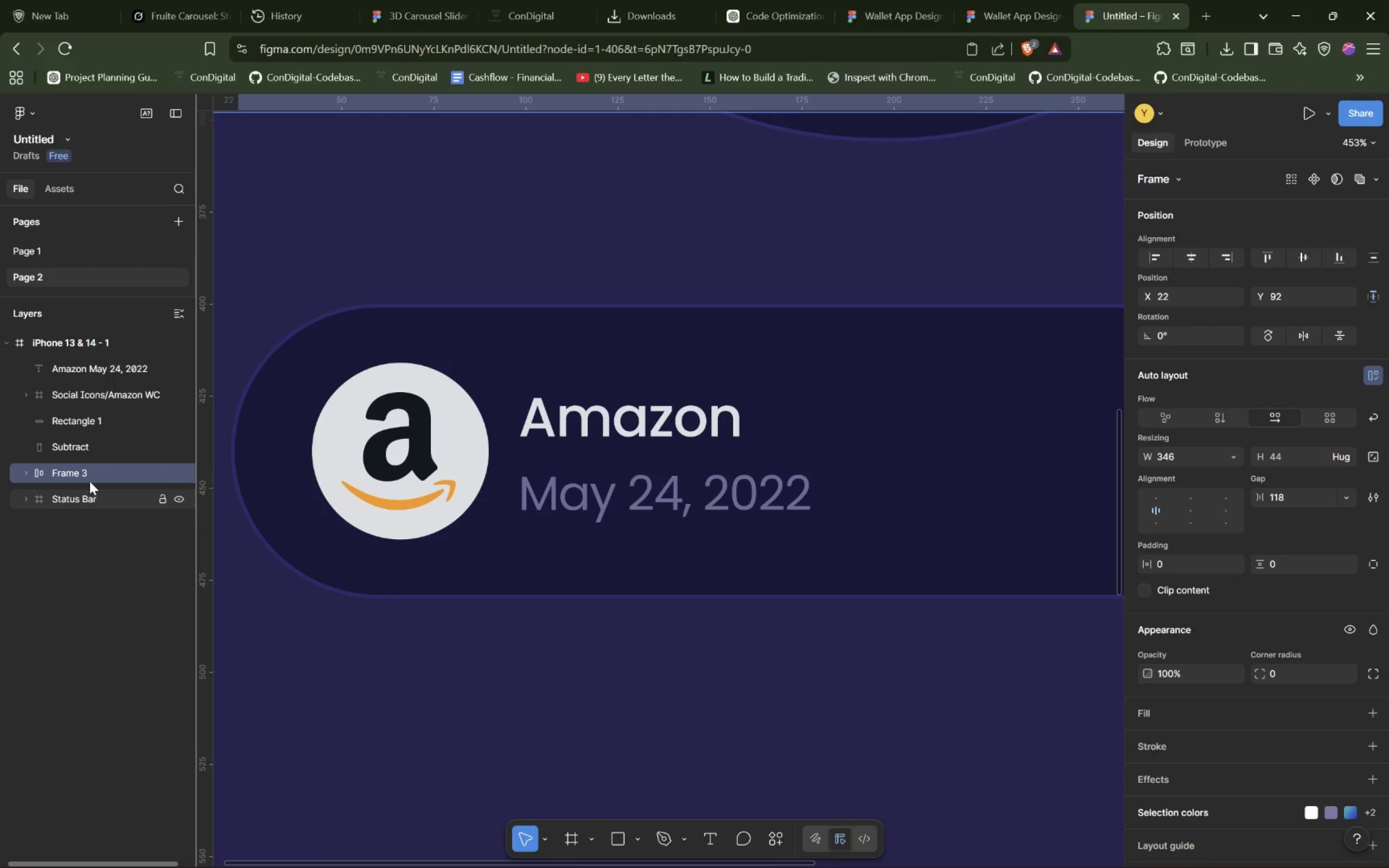 
left_click([92, 443])
 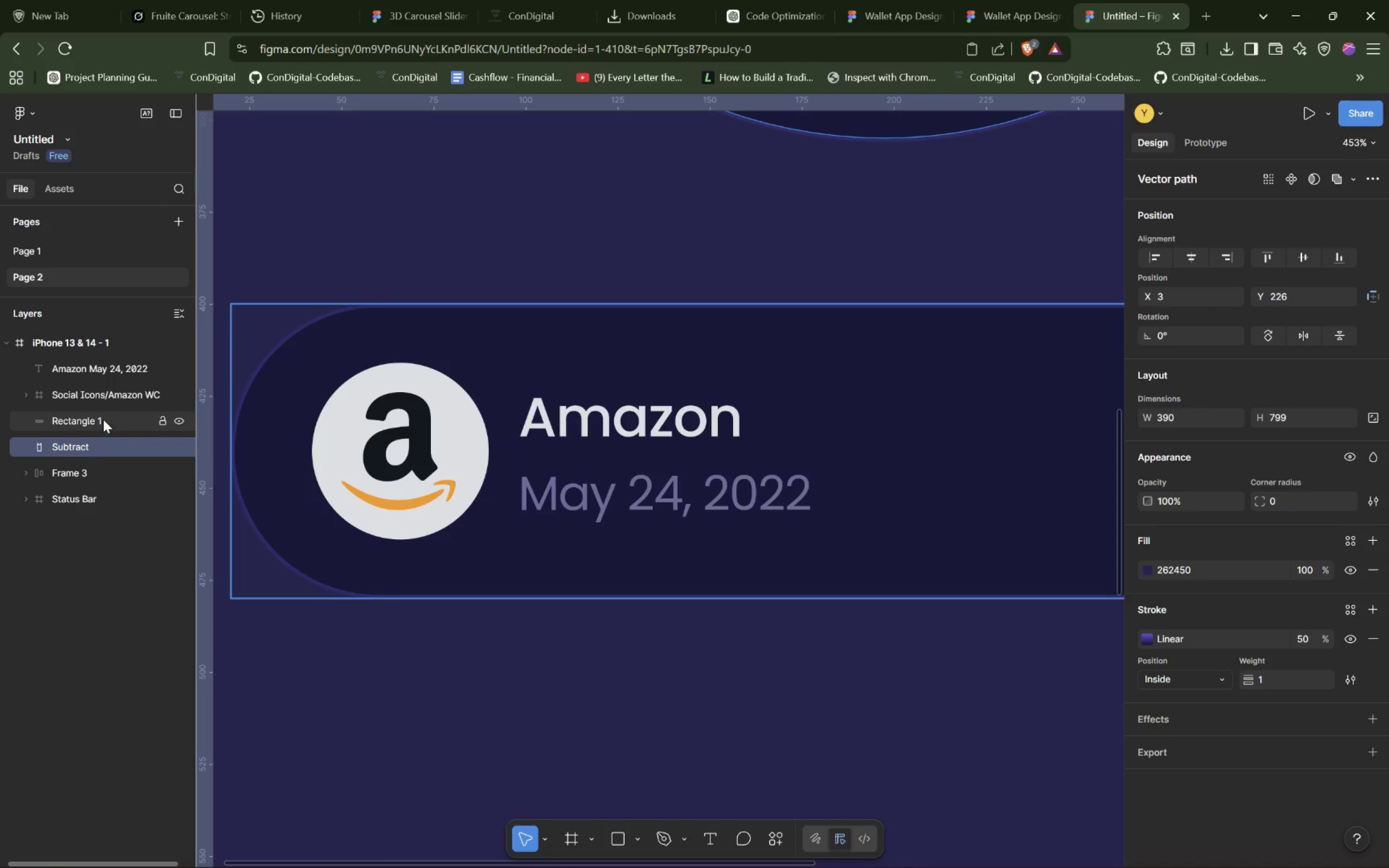 
left_click([103, 418])
 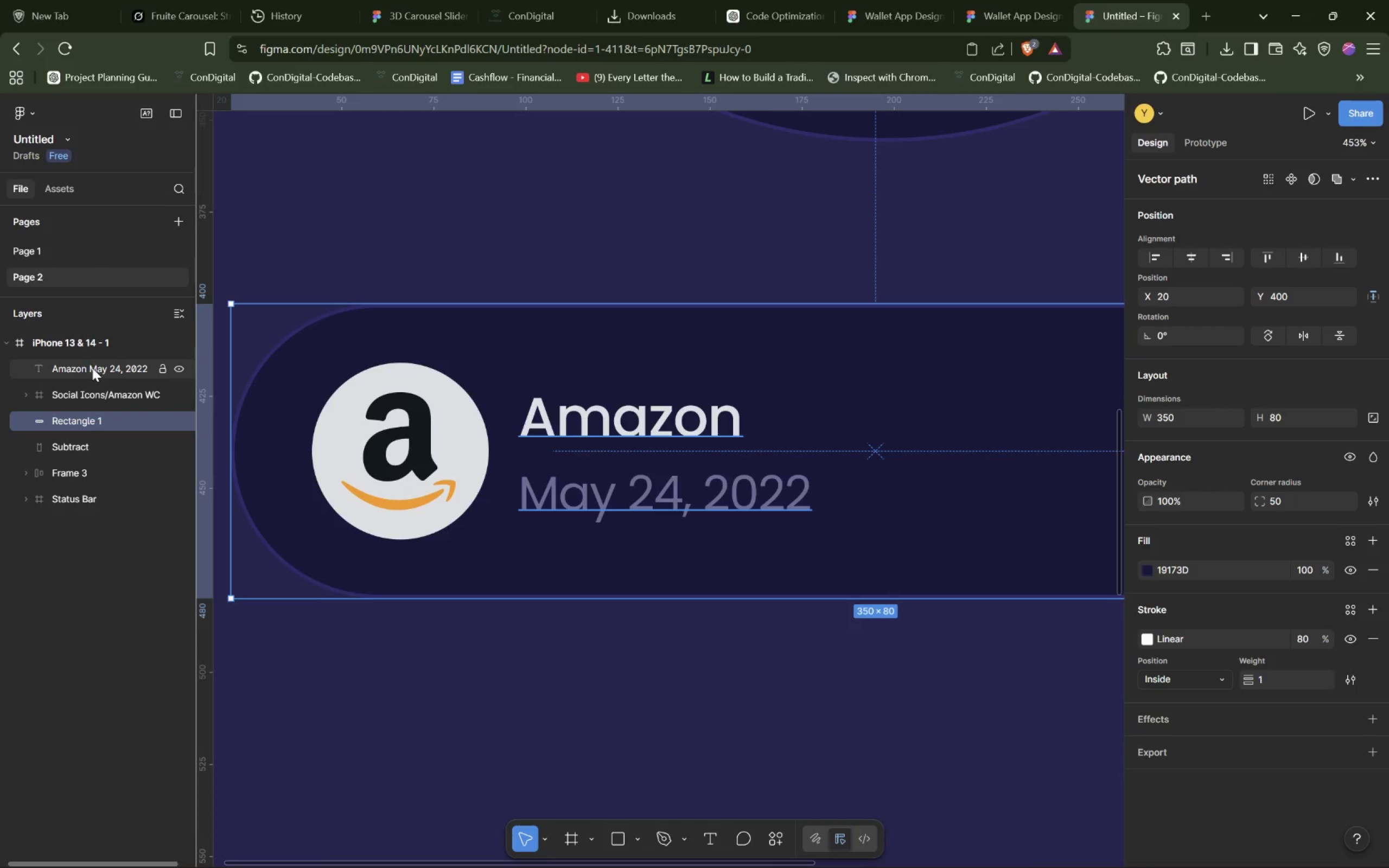 
wait(9.48)
 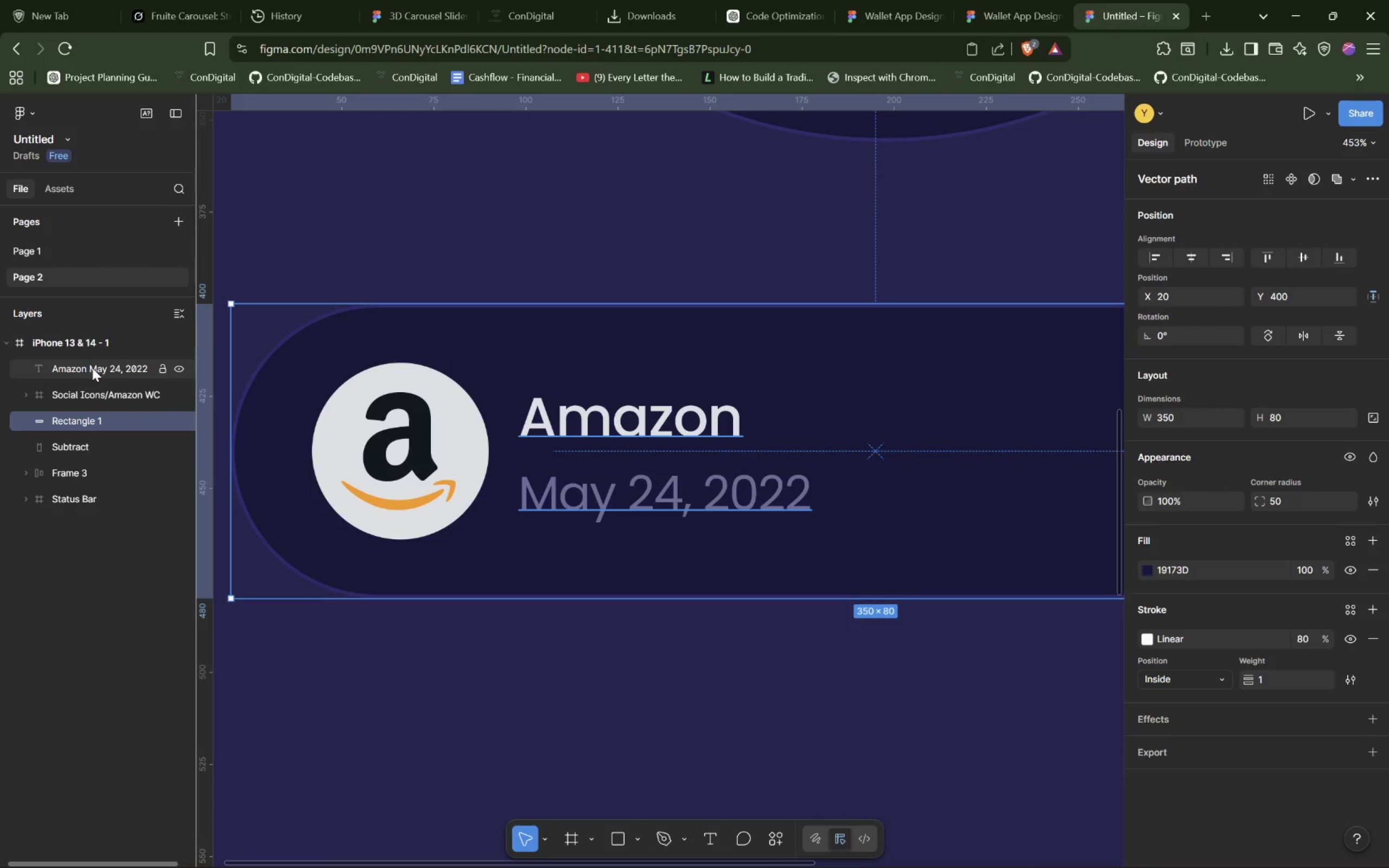 
left_click([399, 475])
 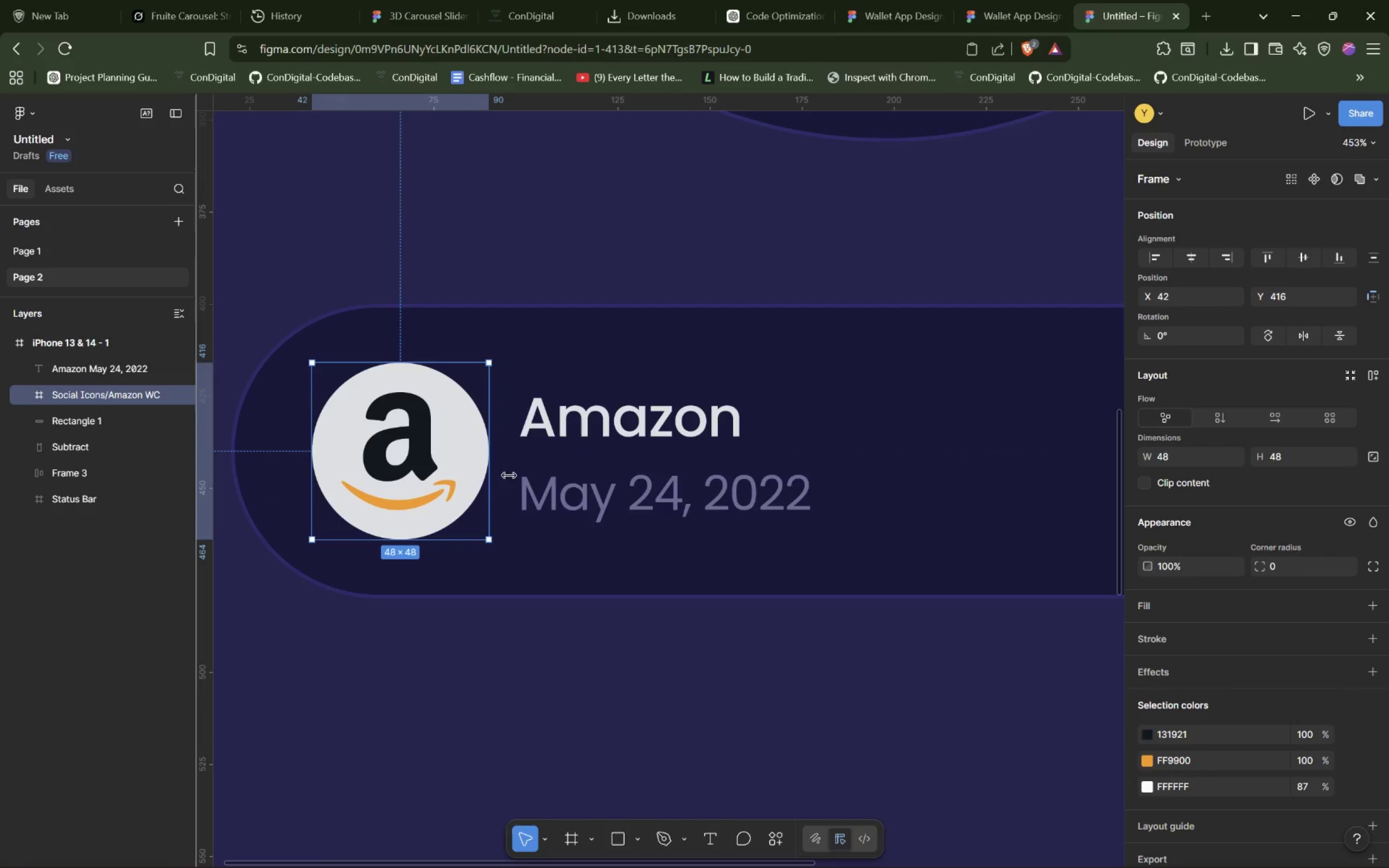 
hold_key(key=ControlLeft, duration=1.33)
left_click([623, 475])
 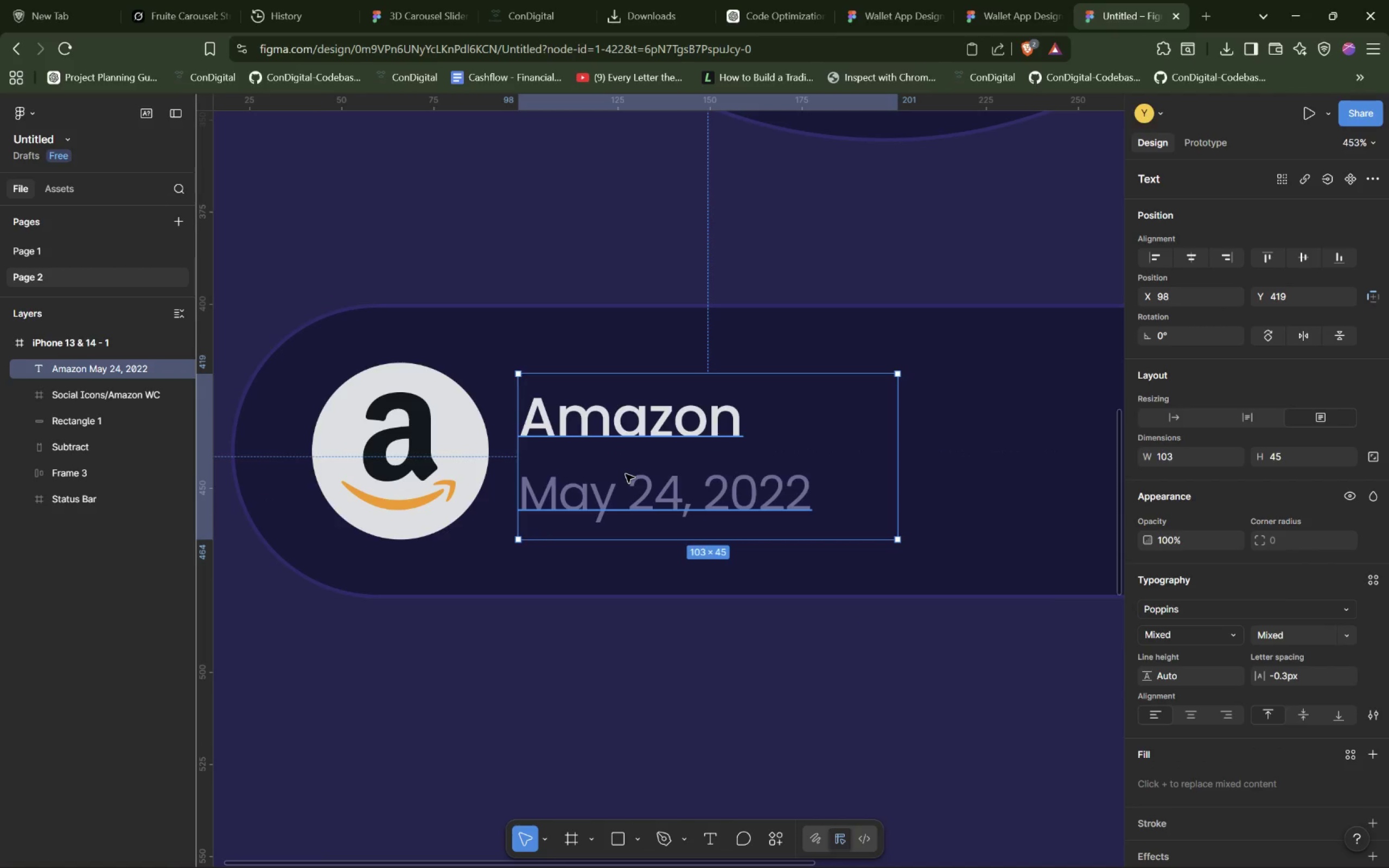 
hold_key(key=ControlLeft, duration=1.12)
left_click([431, 465])
 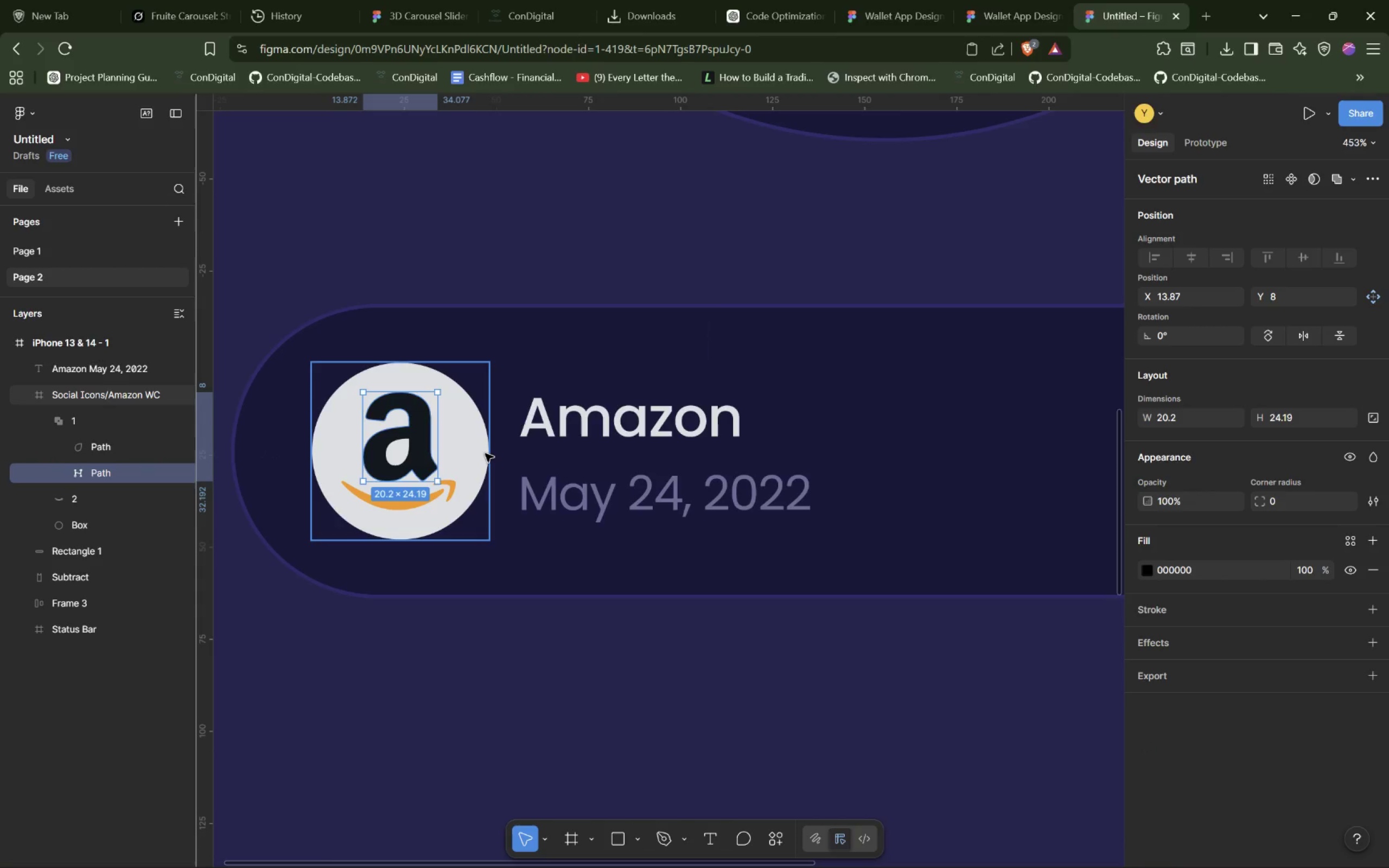 
hold_key(key=ControlLeft, duration=0.42)
 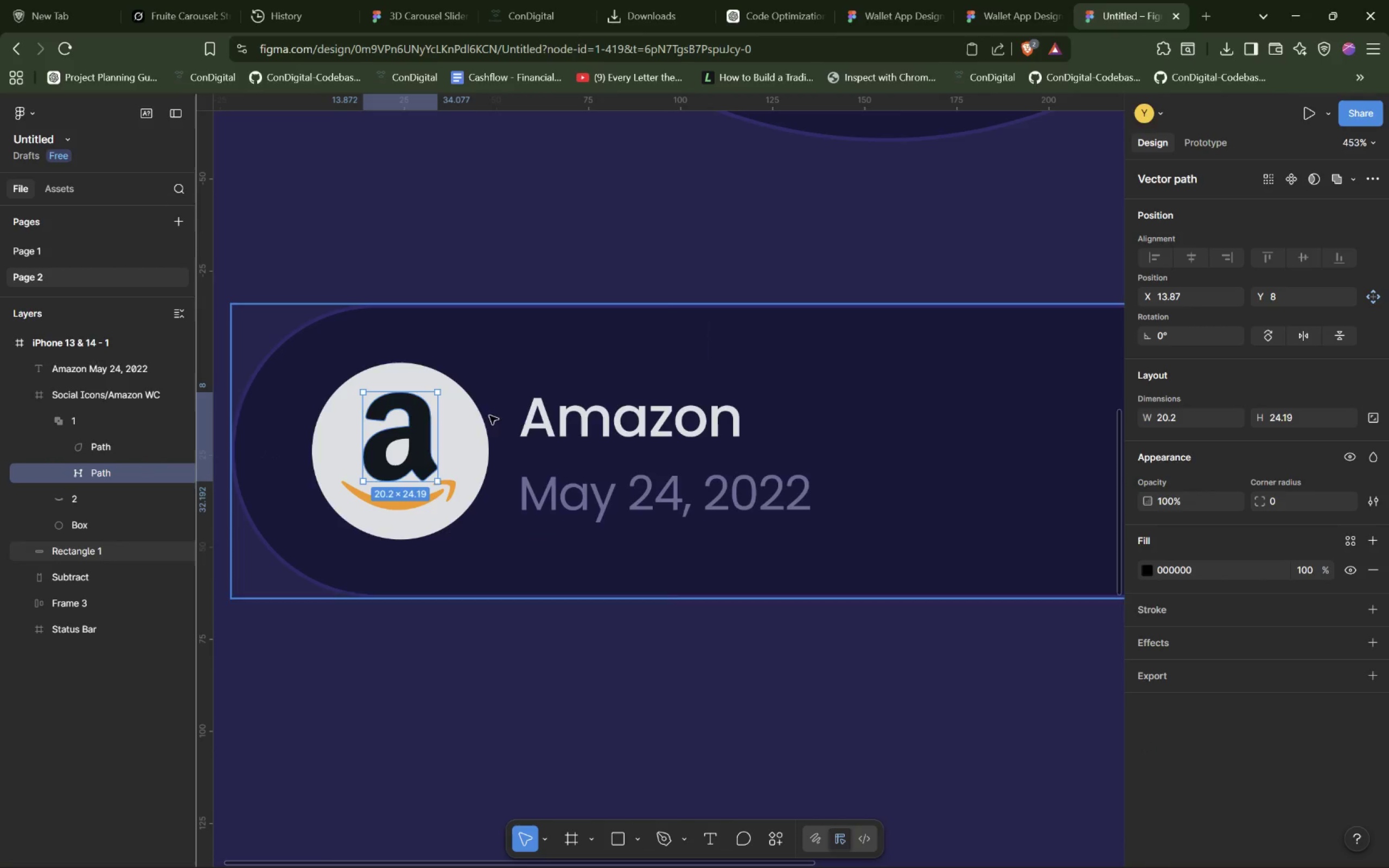 
key(Control+ControlLeft)
 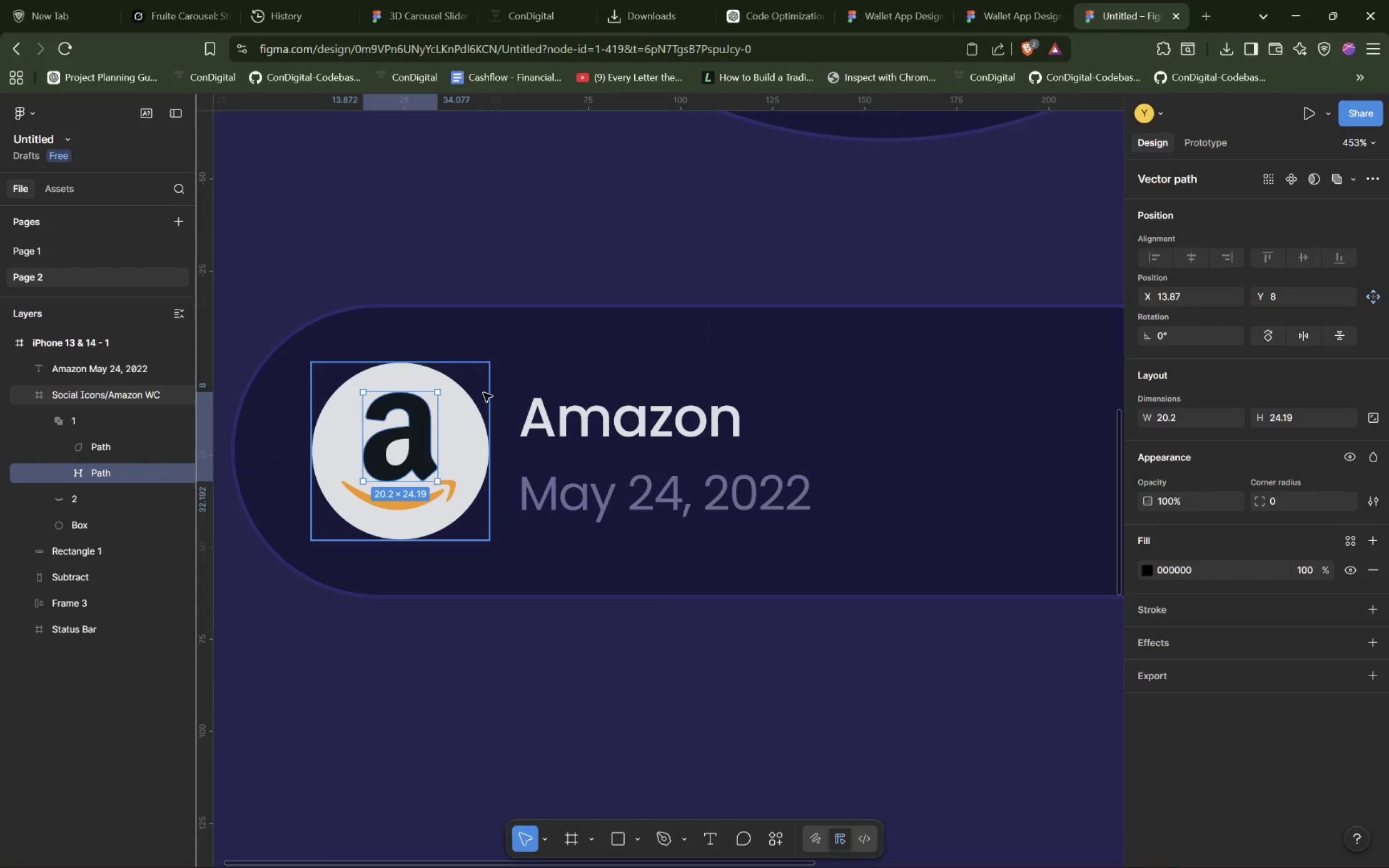 
hold_key(key=ControlLeft, duration=0.56)
left_click([483, 390])
 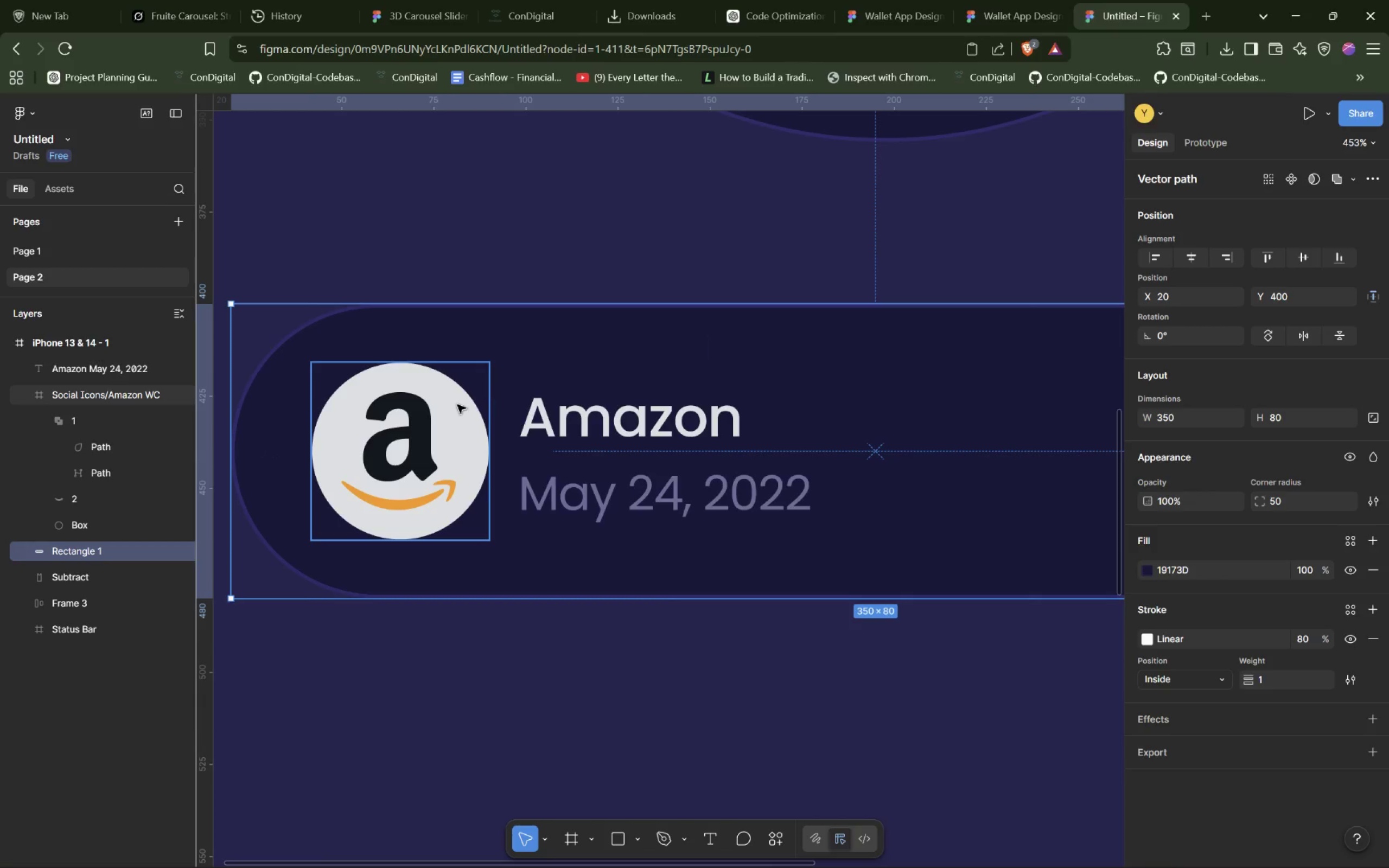 
left_click([457, 405])
 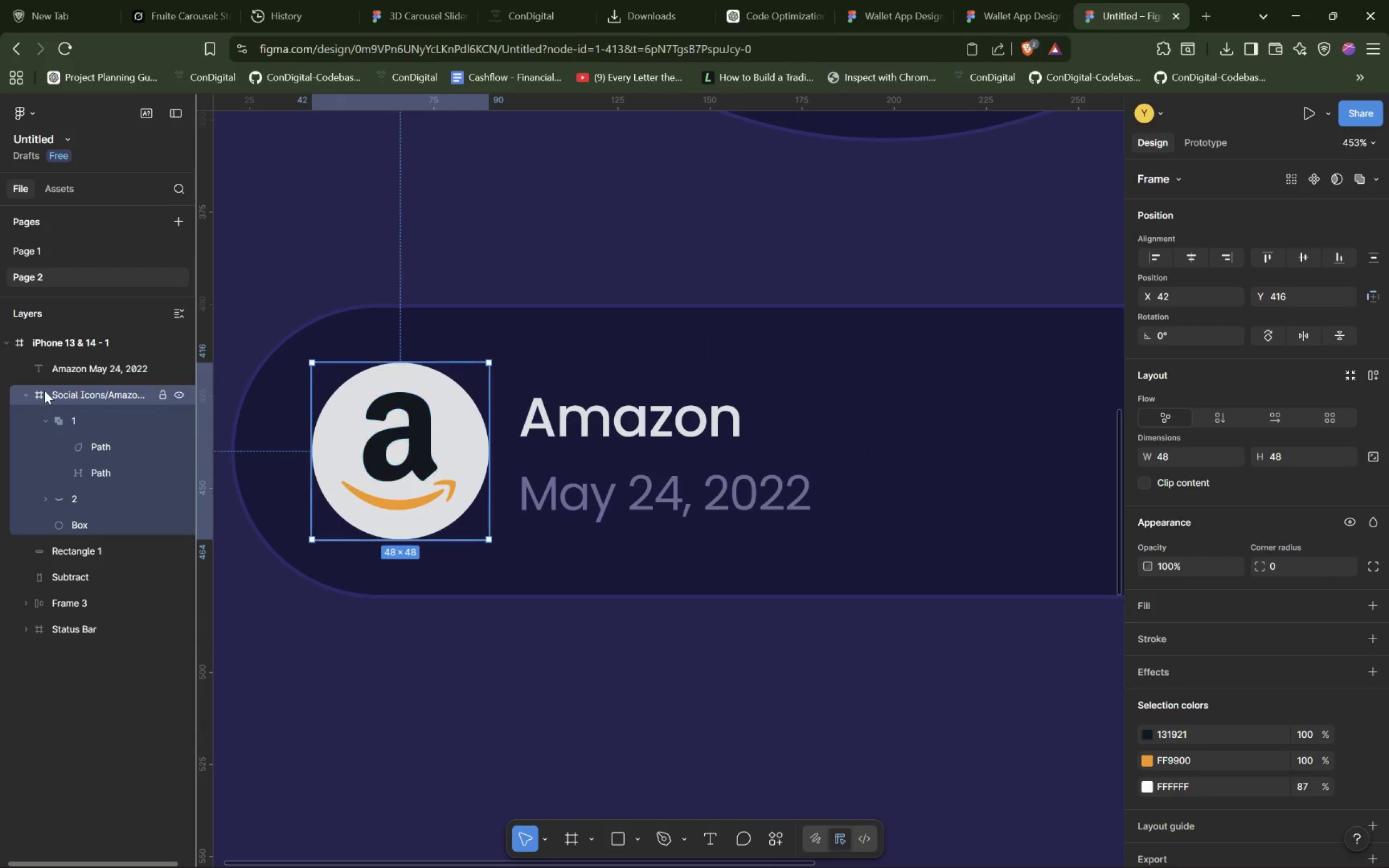 
left_click([33, 393])
 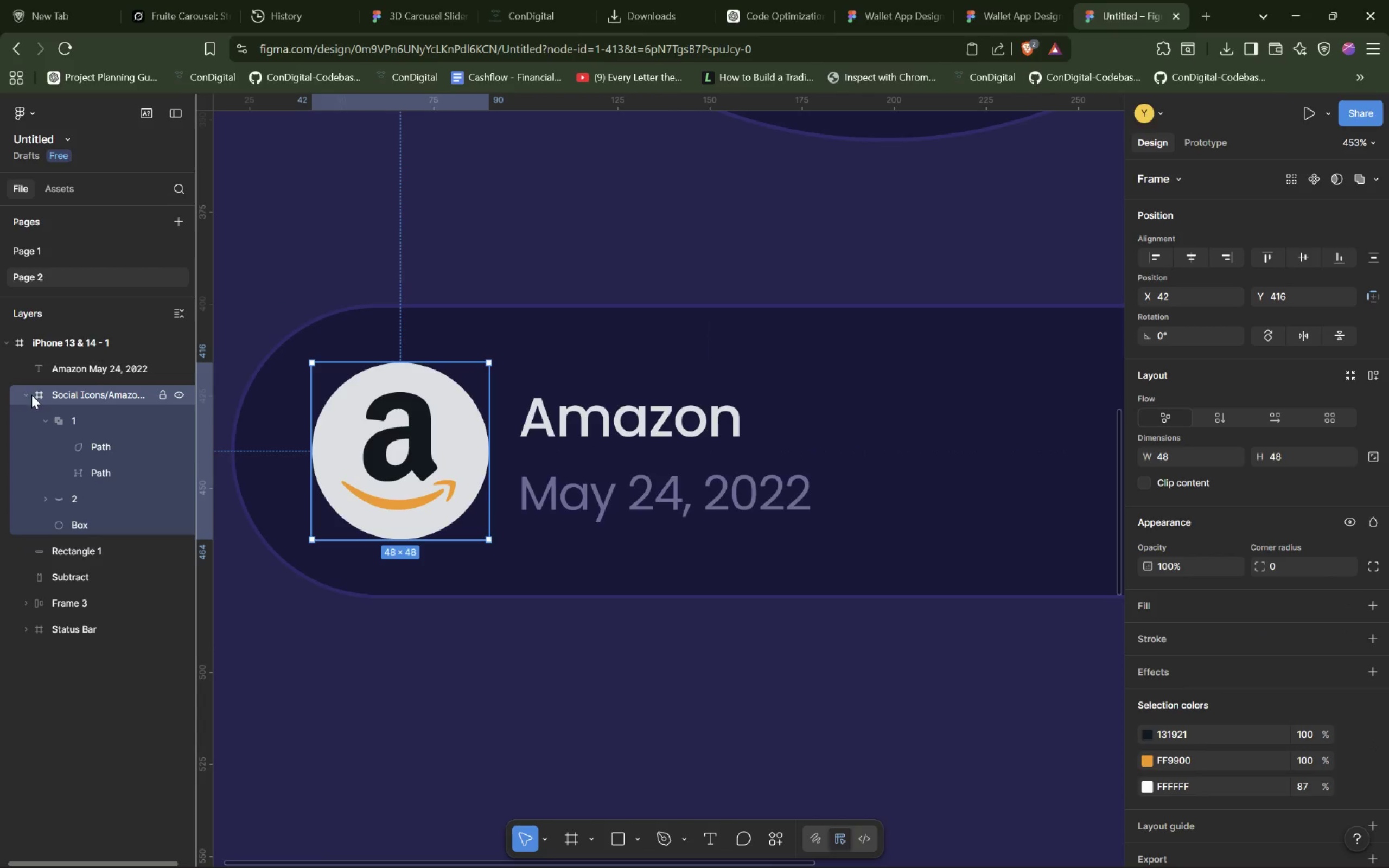 
left_click([25, 394])
 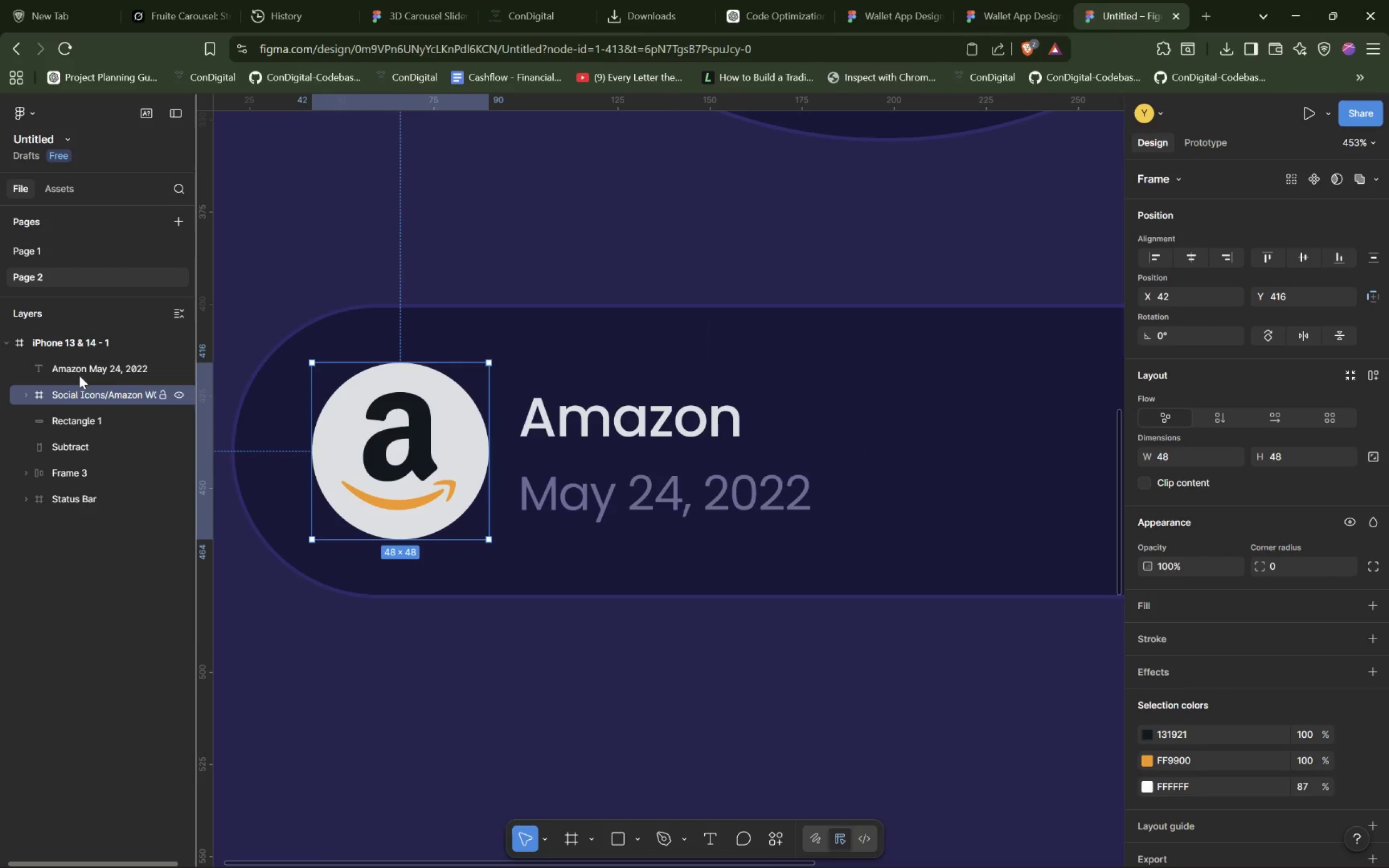 
hold_key(key=ControlLeft, duration=1.08)
left_click([104, 367])
 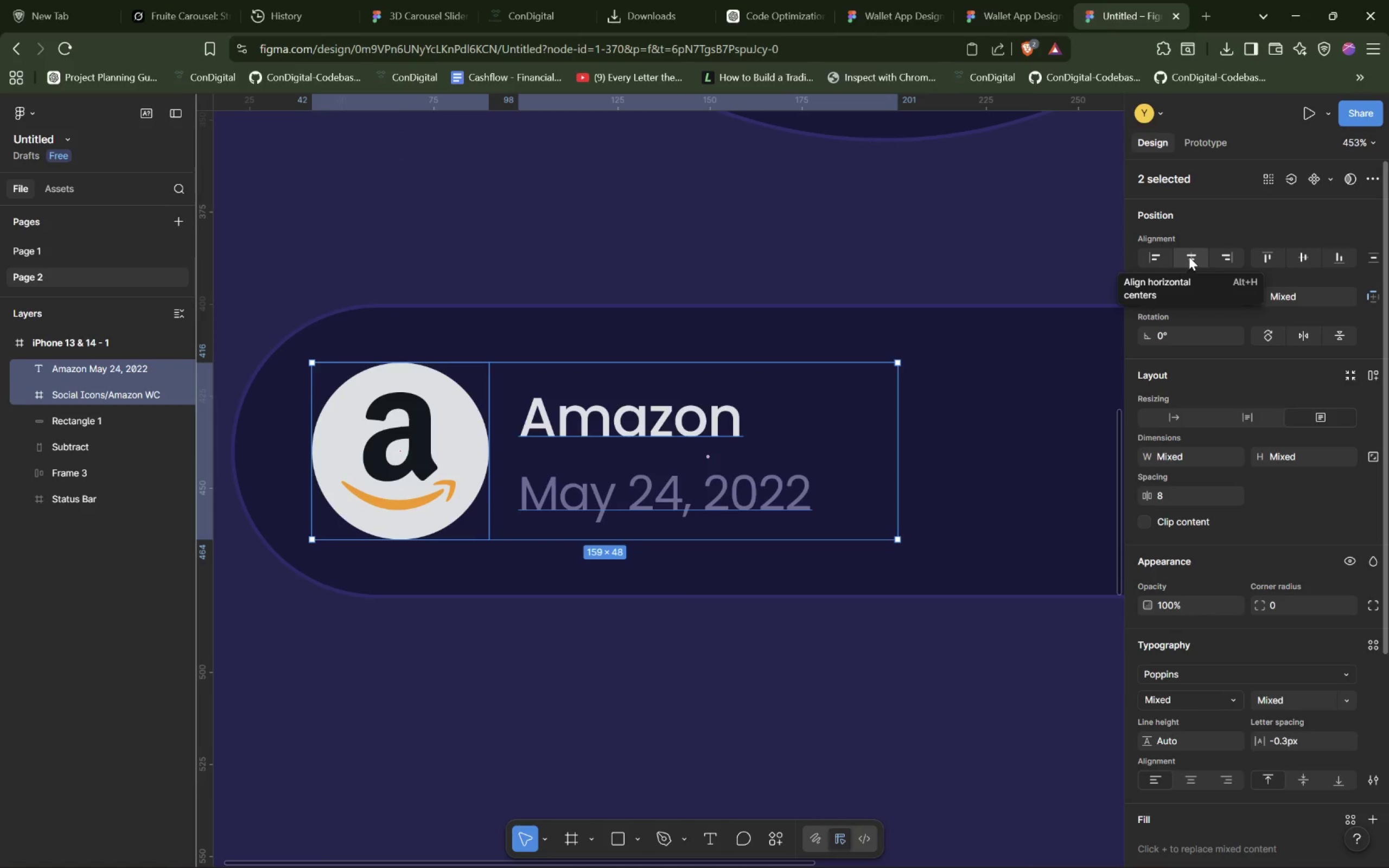 
left_click([1189, 257])
 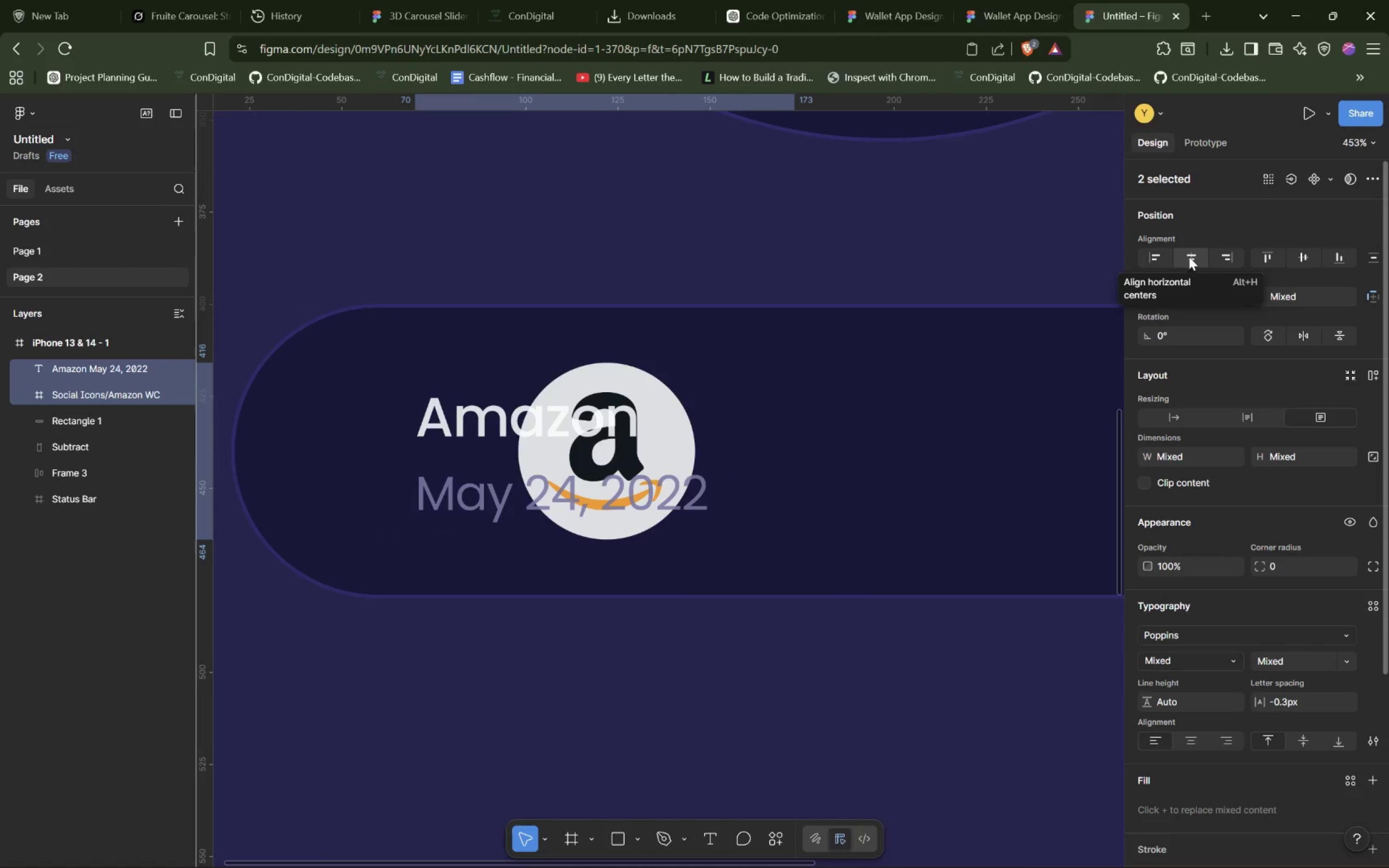 
key(Control+Z)
 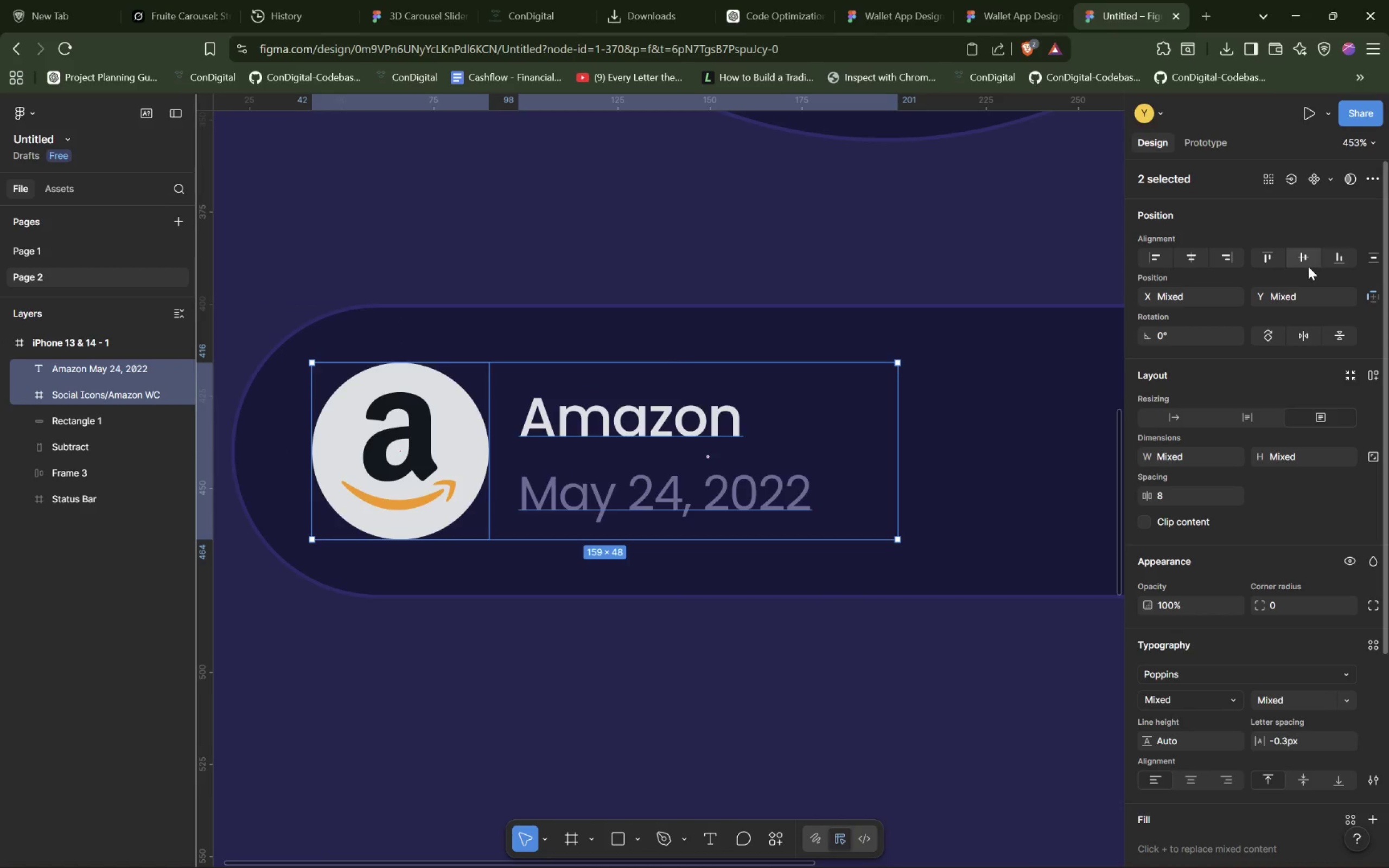 
left_click([1308, 266])
 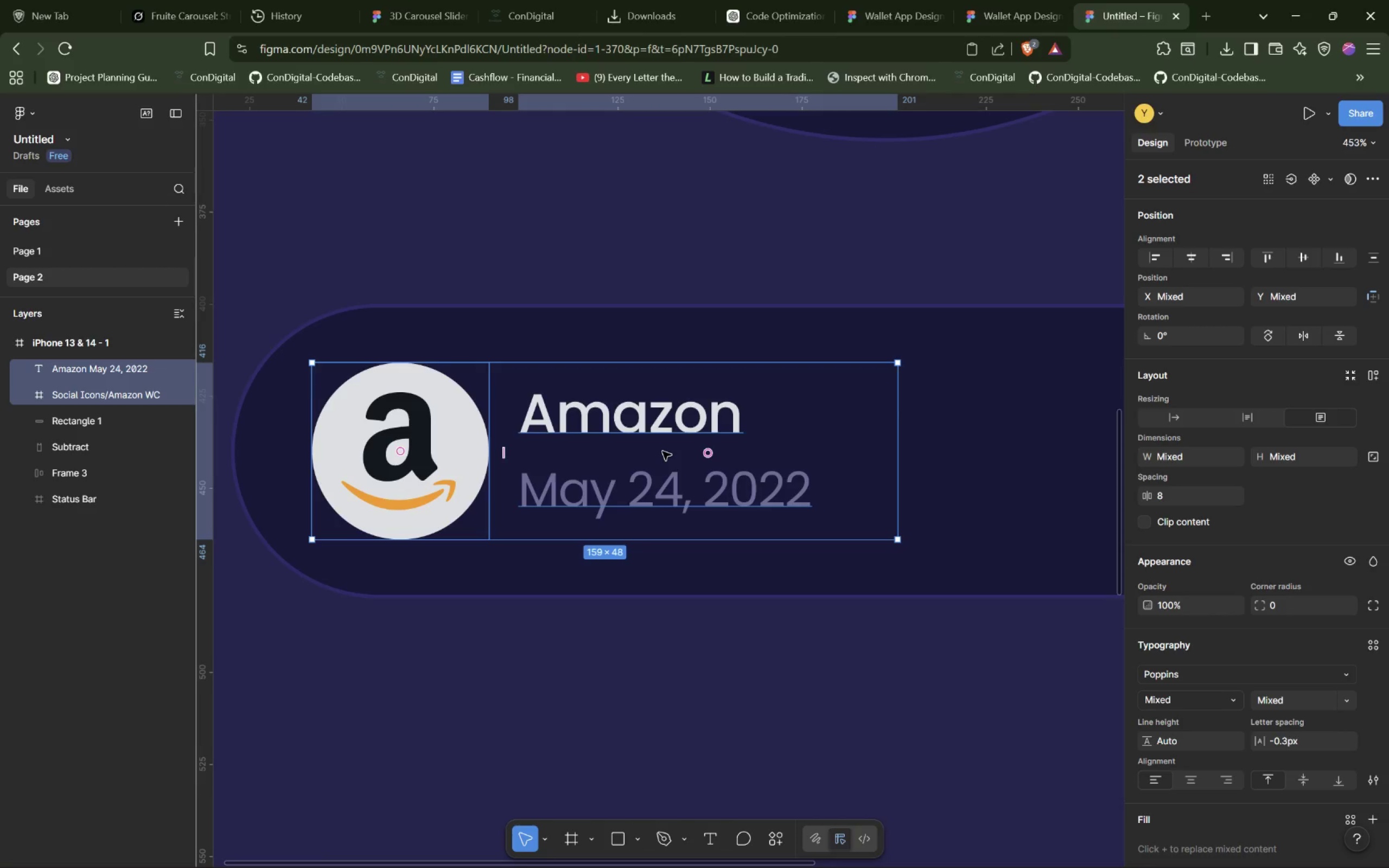 
wait(12.31)
 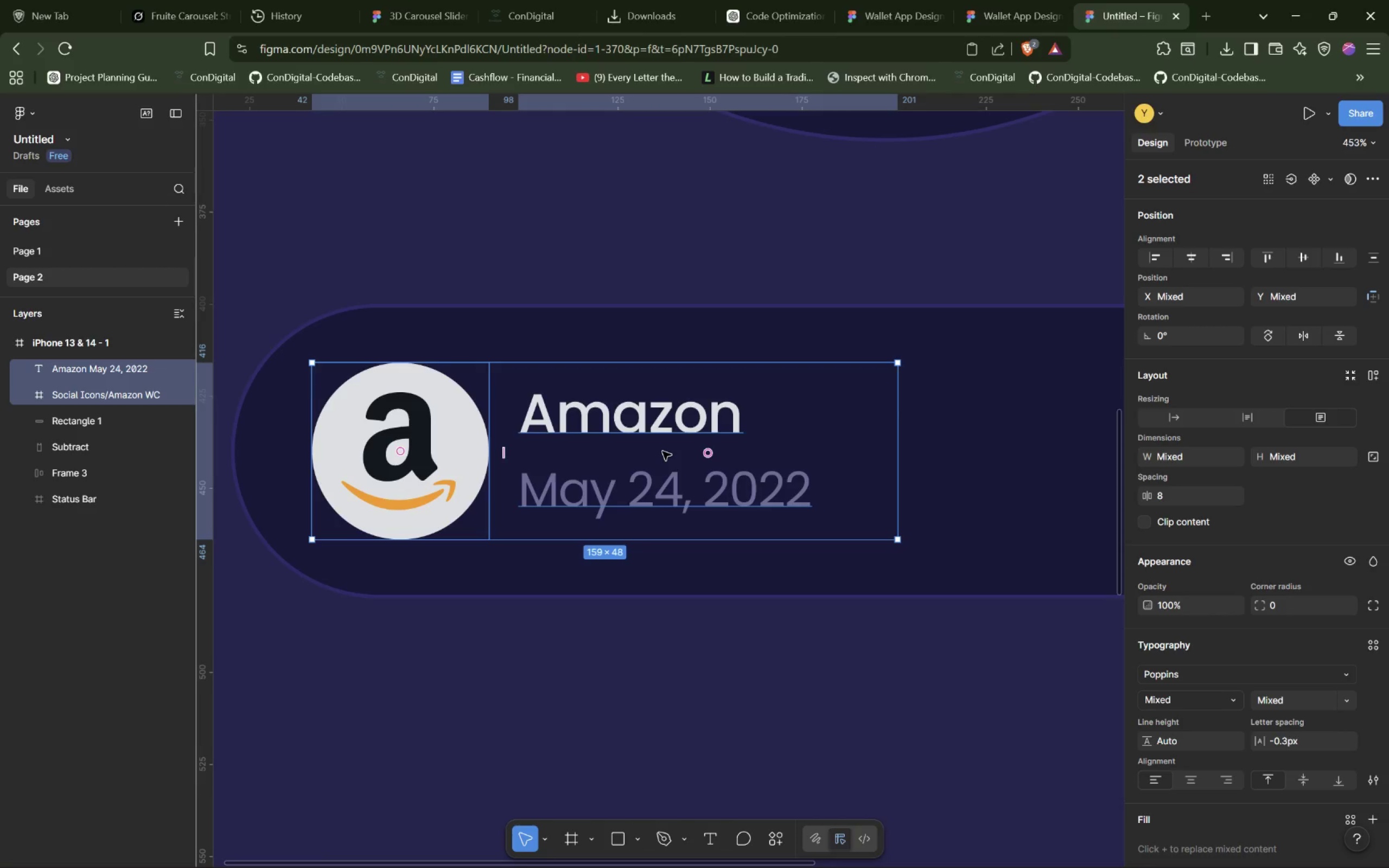 
left_click([156, 610])
 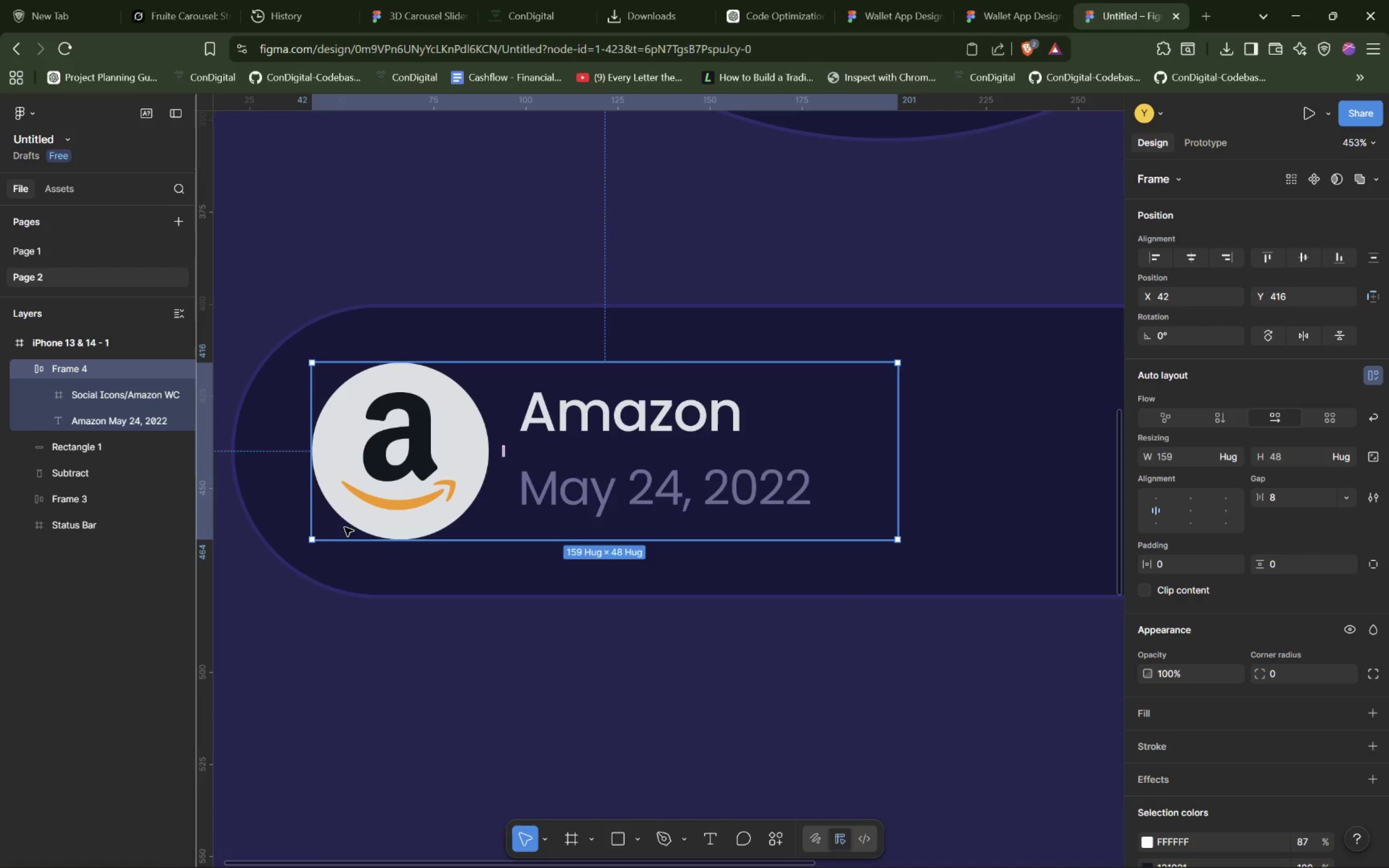 
wait(10.92)
 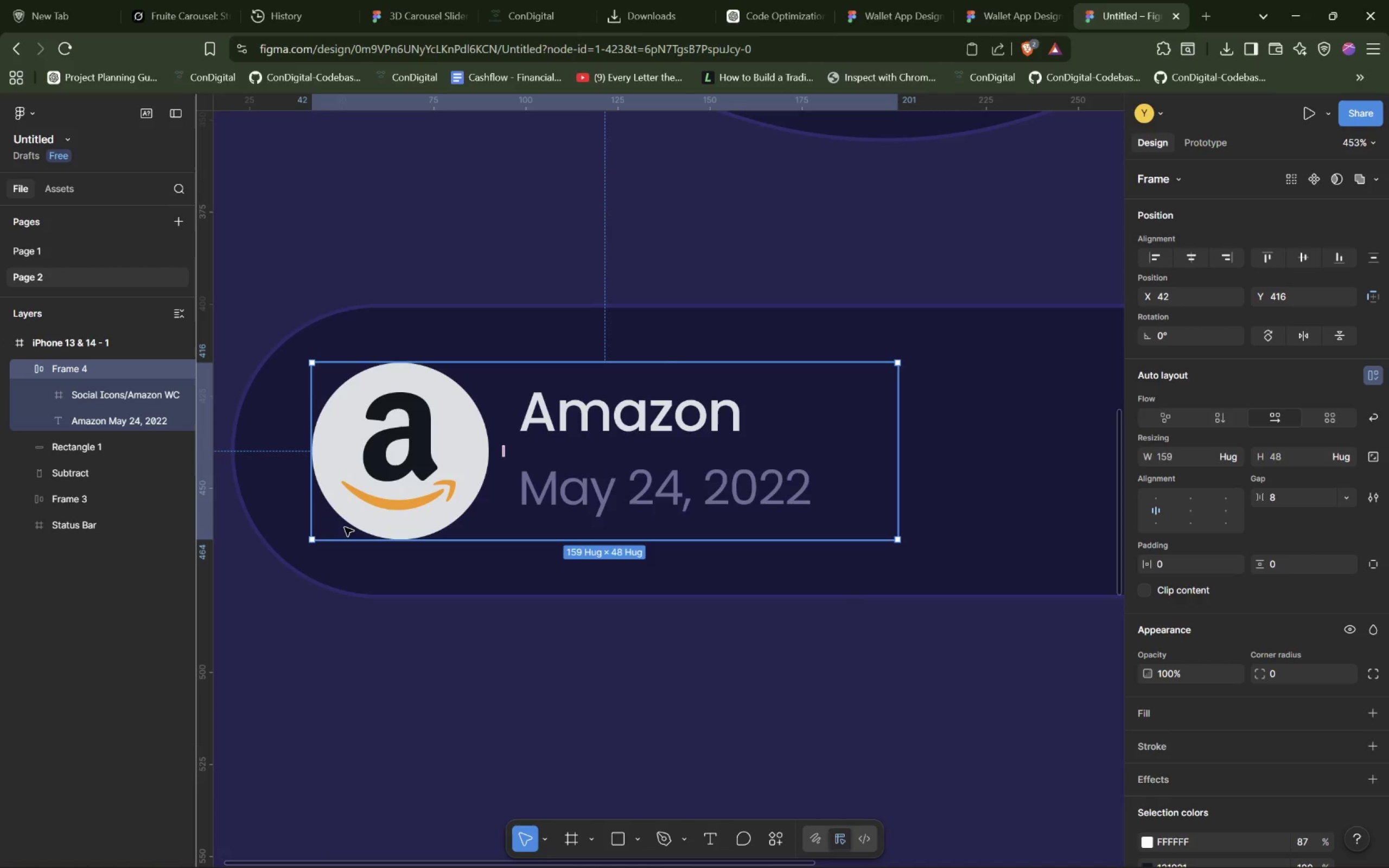 
left_click([560, 455])
 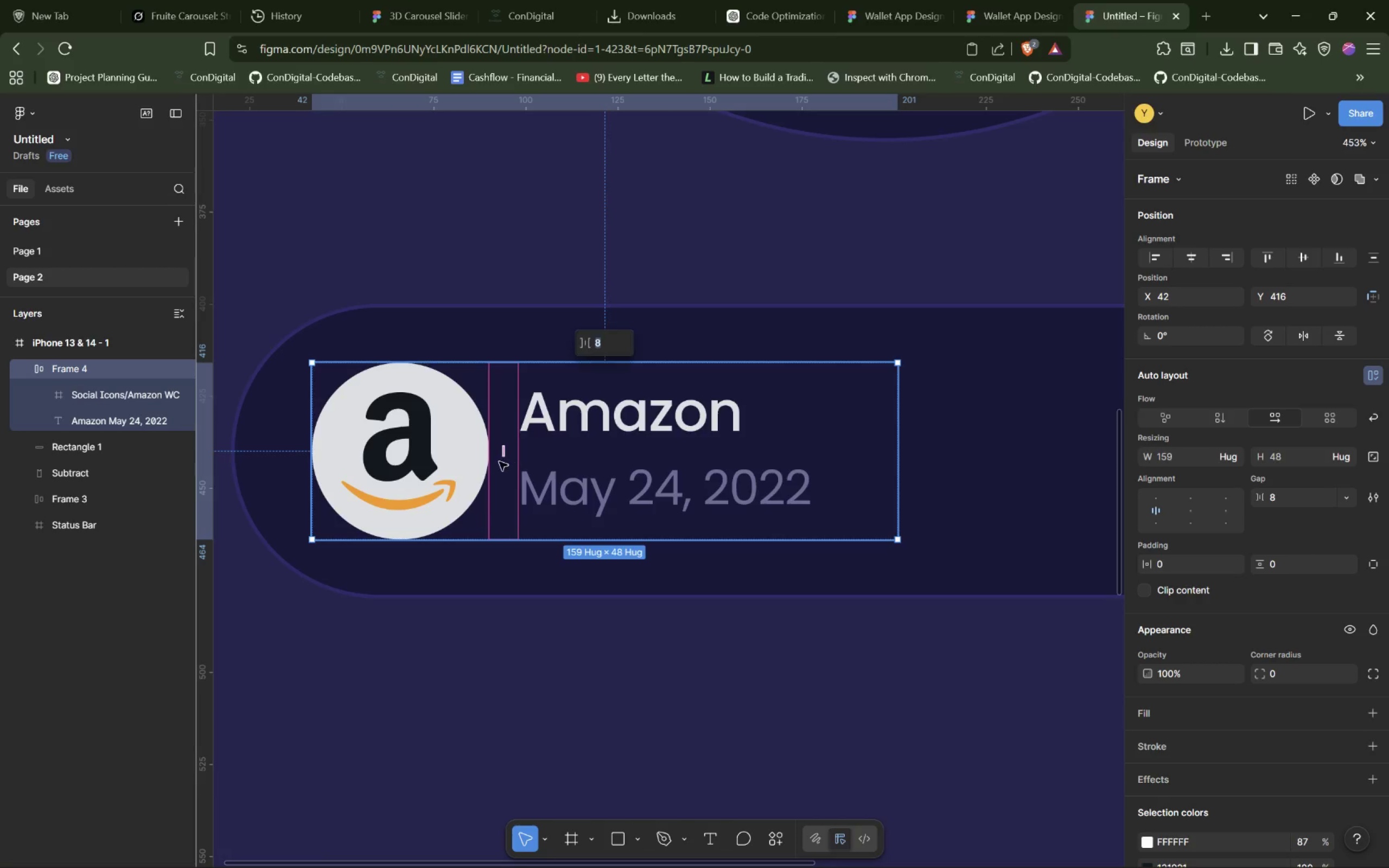 
left_click([503, 462])
 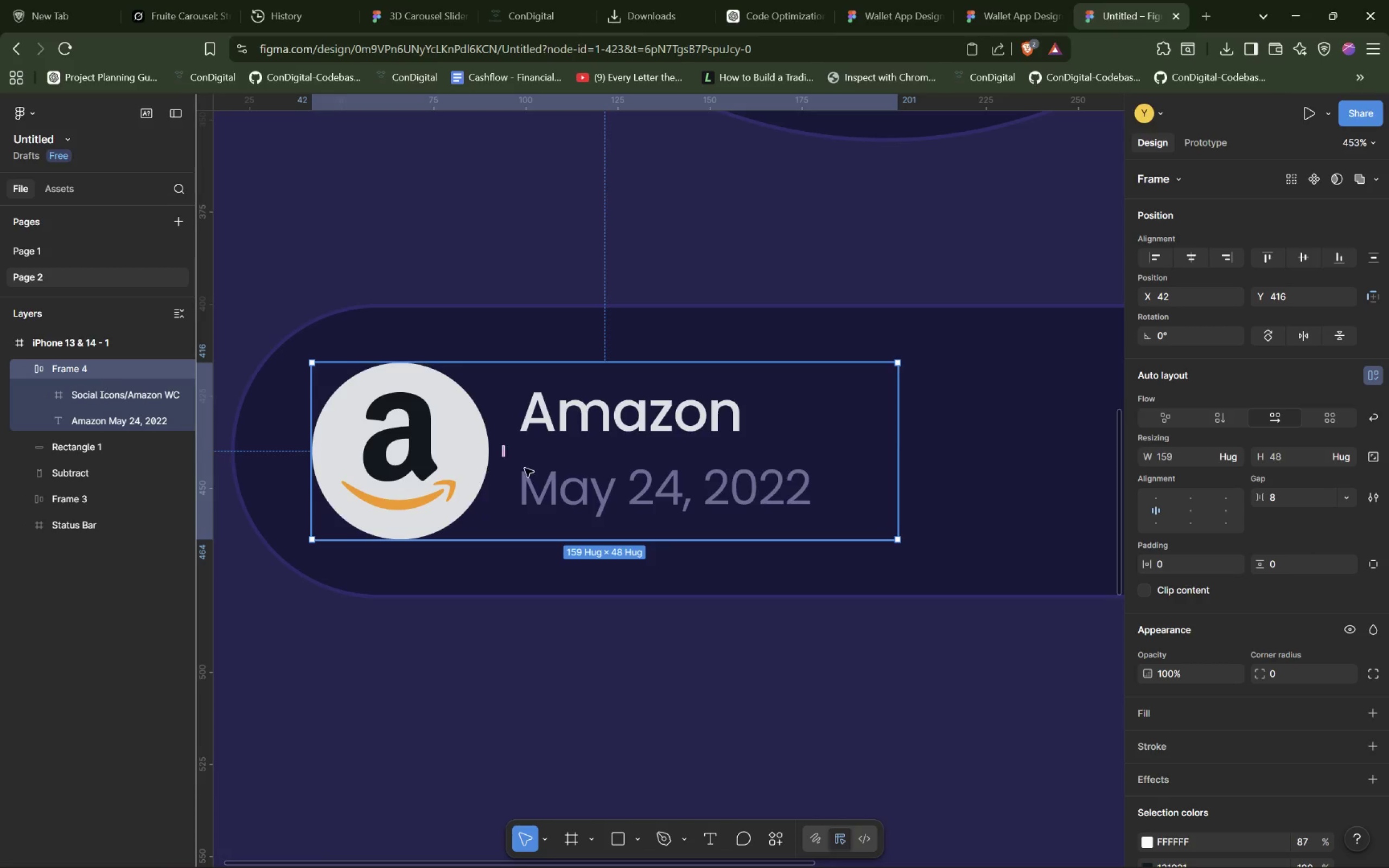 
hold_key(key=AltLeft, duration=0.41)
 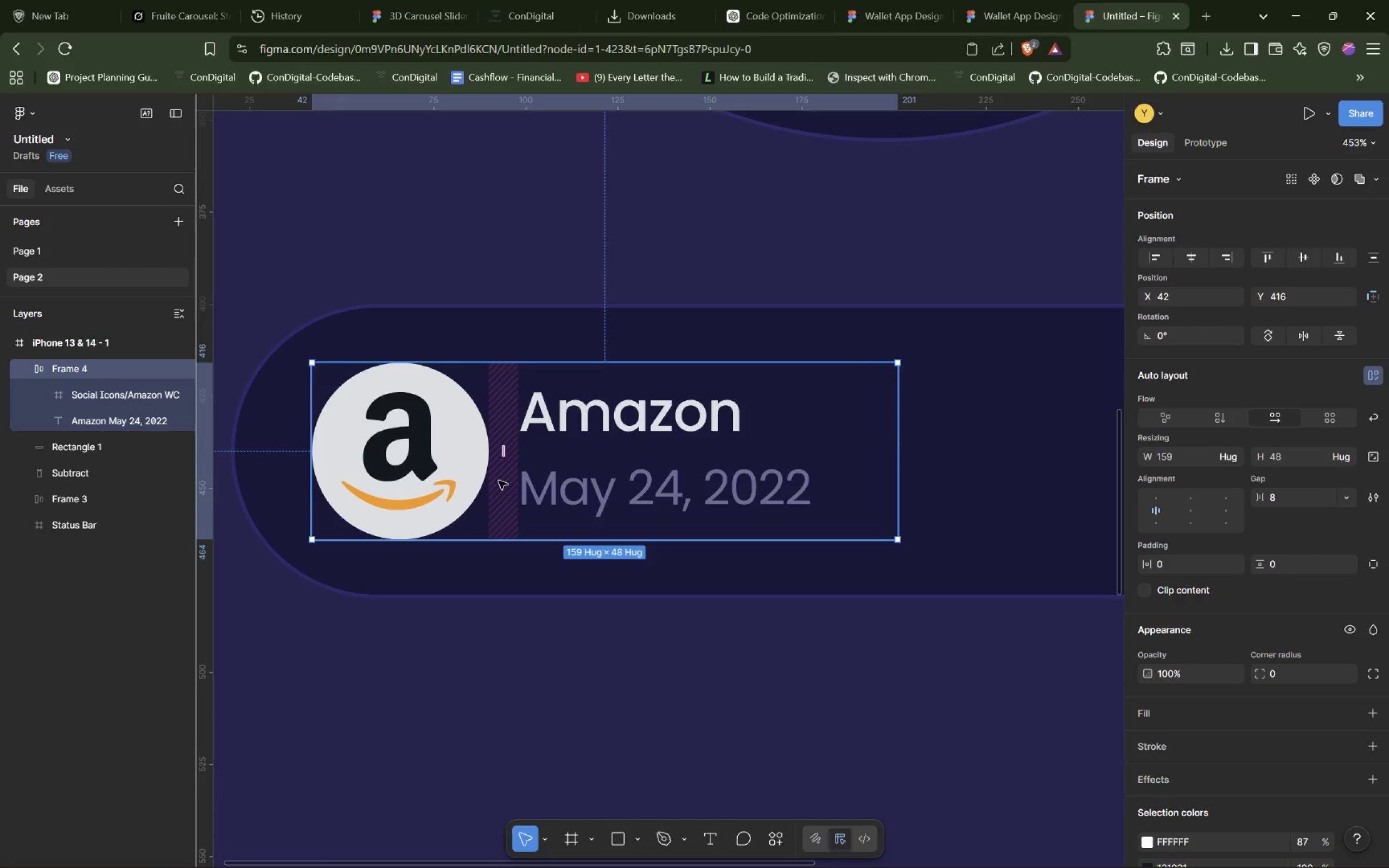 
key(Alt+Meta+MetaLeft)
 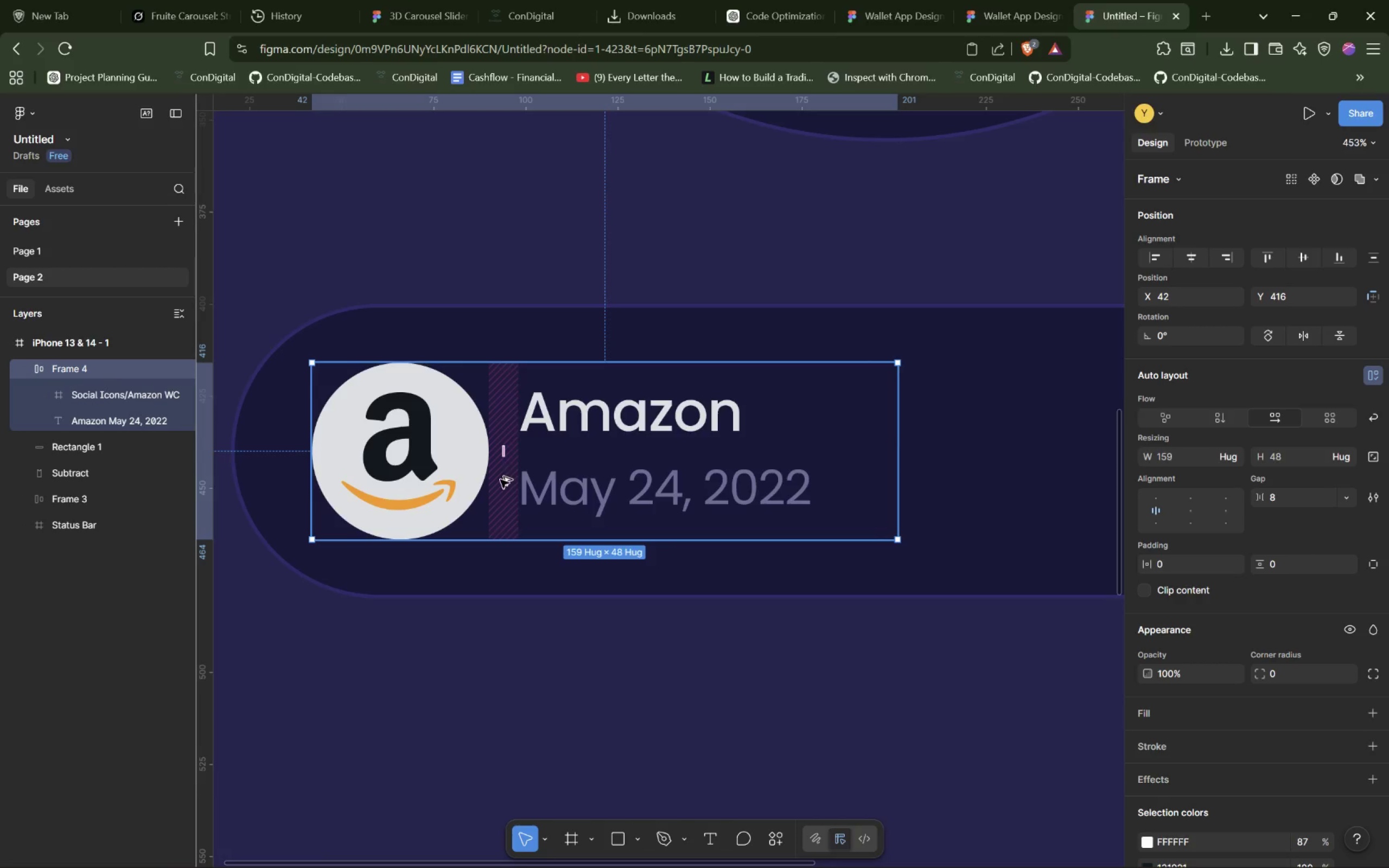 
key(Alt+AltLeft)
 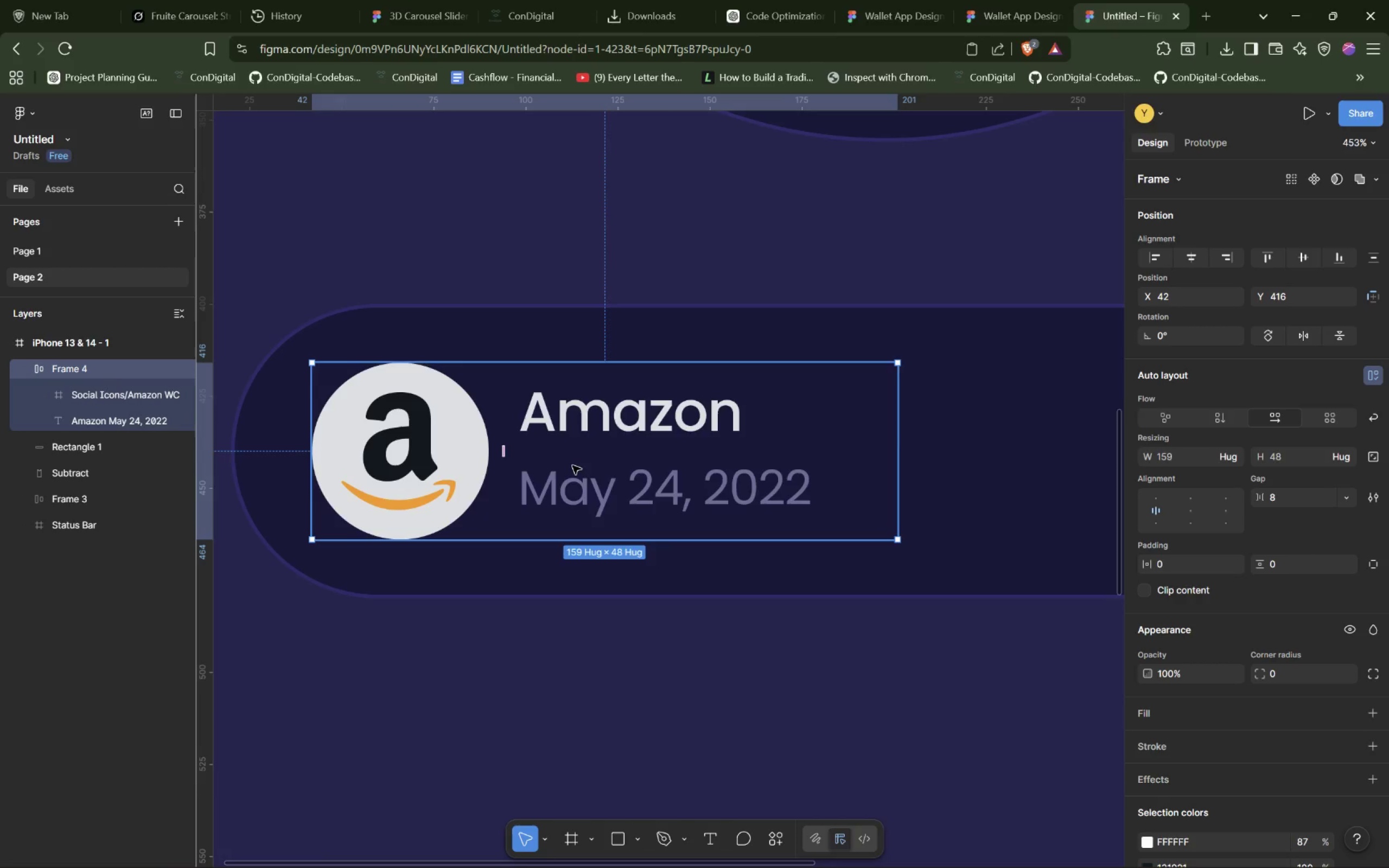 
double_click([572, 465])
 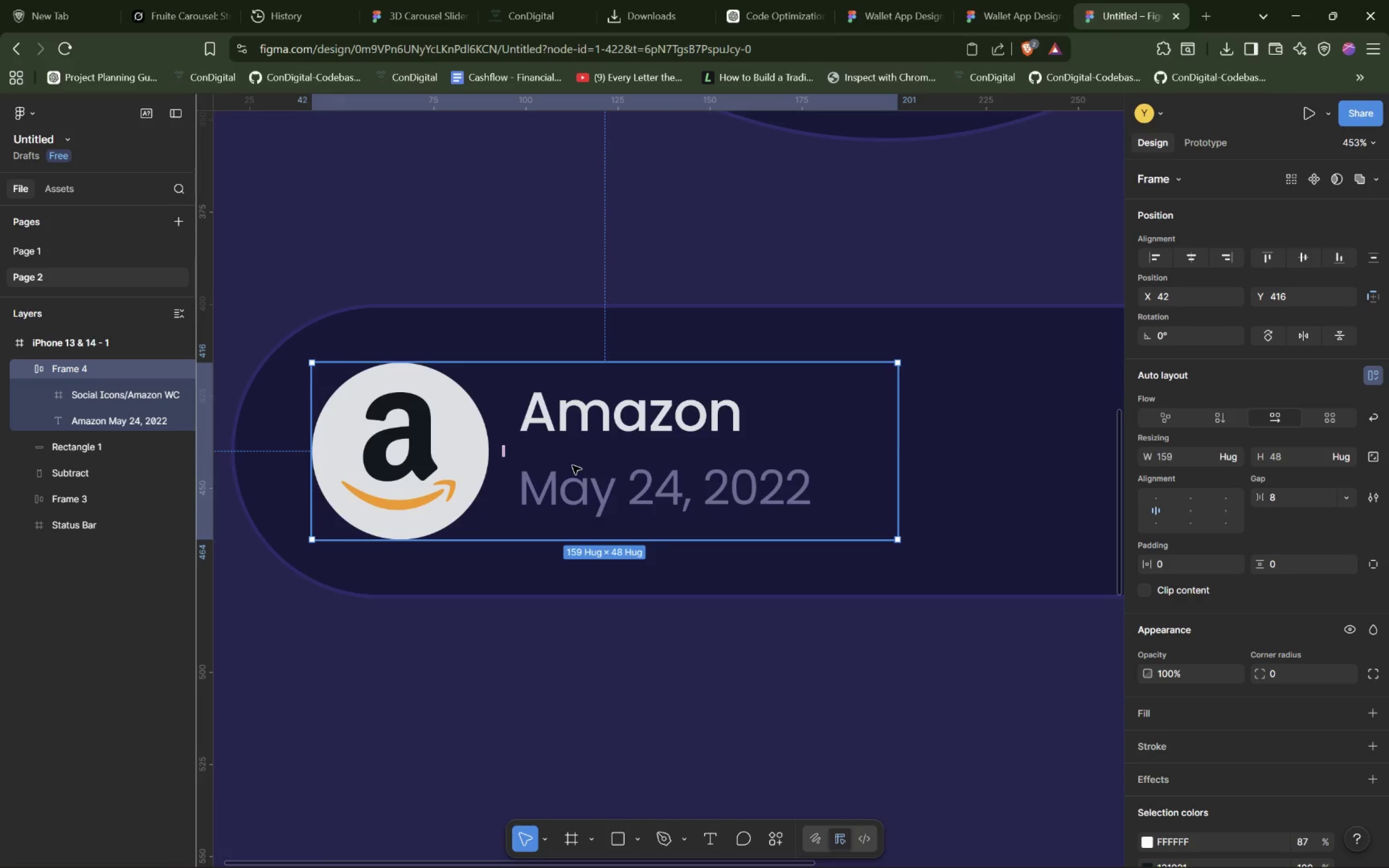 
triple_click([572, 465])
 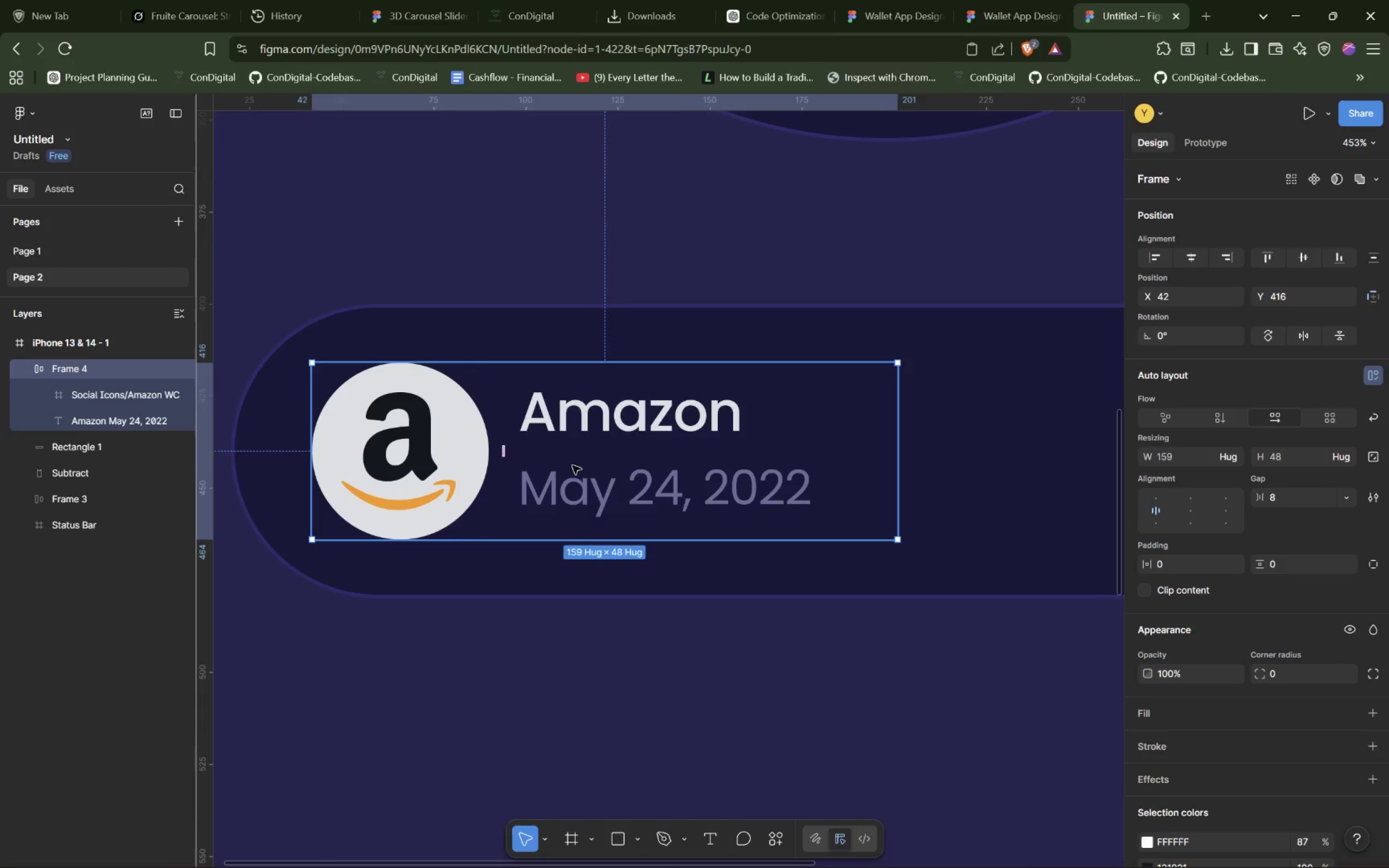 
triple_click([572, 465])
 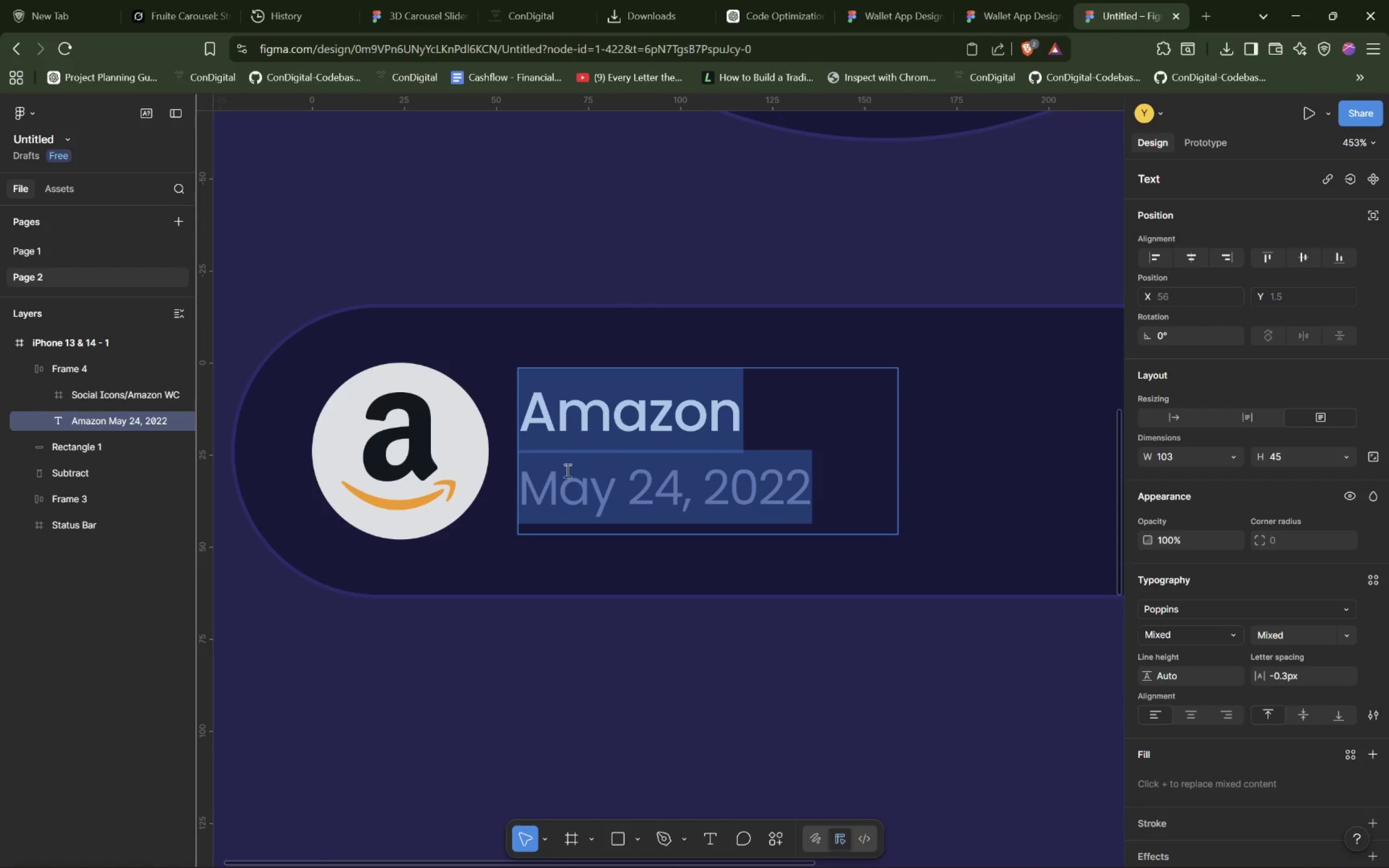 
hold_key(key=AltLeft, duration=0.53)
 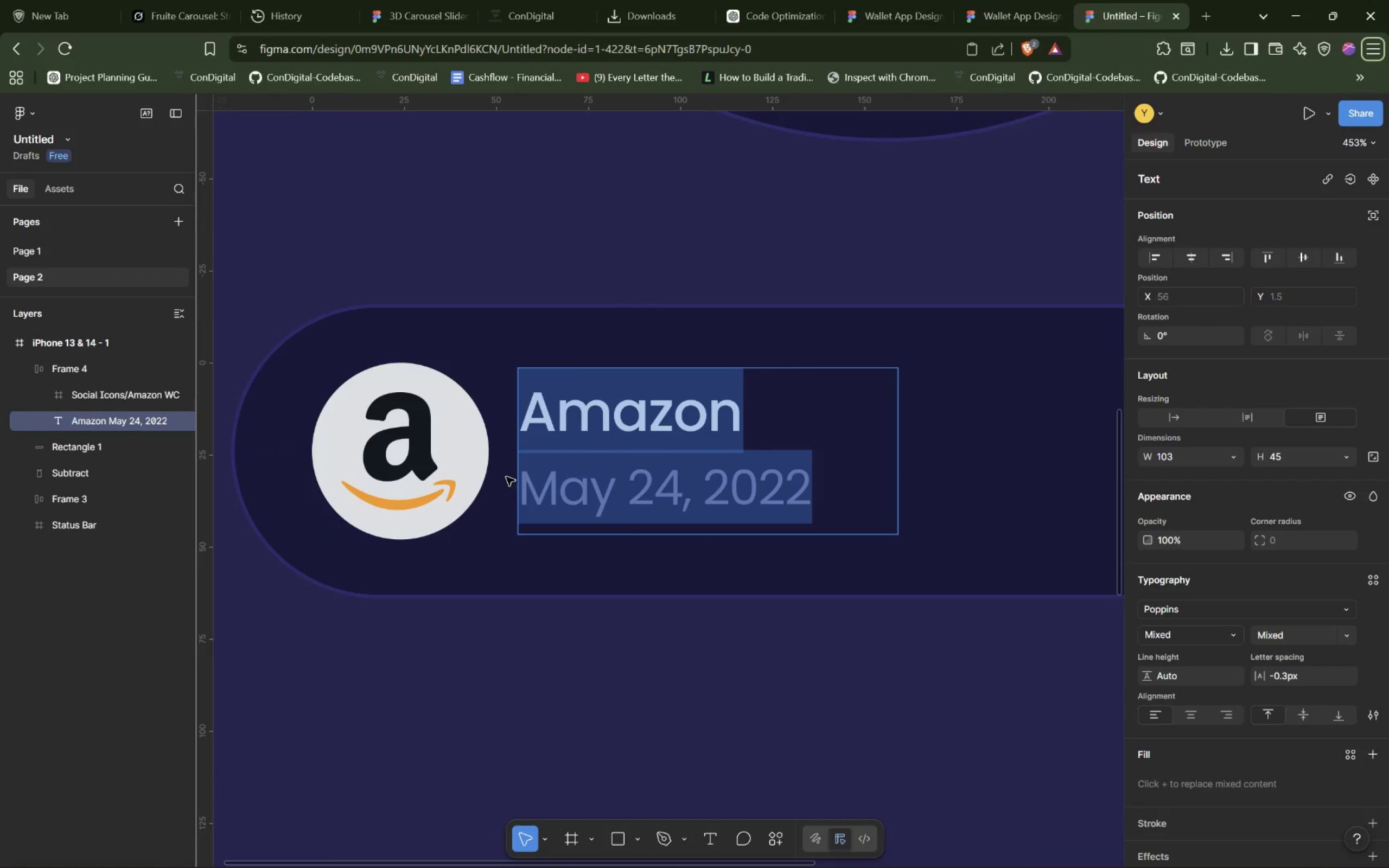 
hold_key(key=AltLeft, duration=0.38)
left_click([506, 476])
 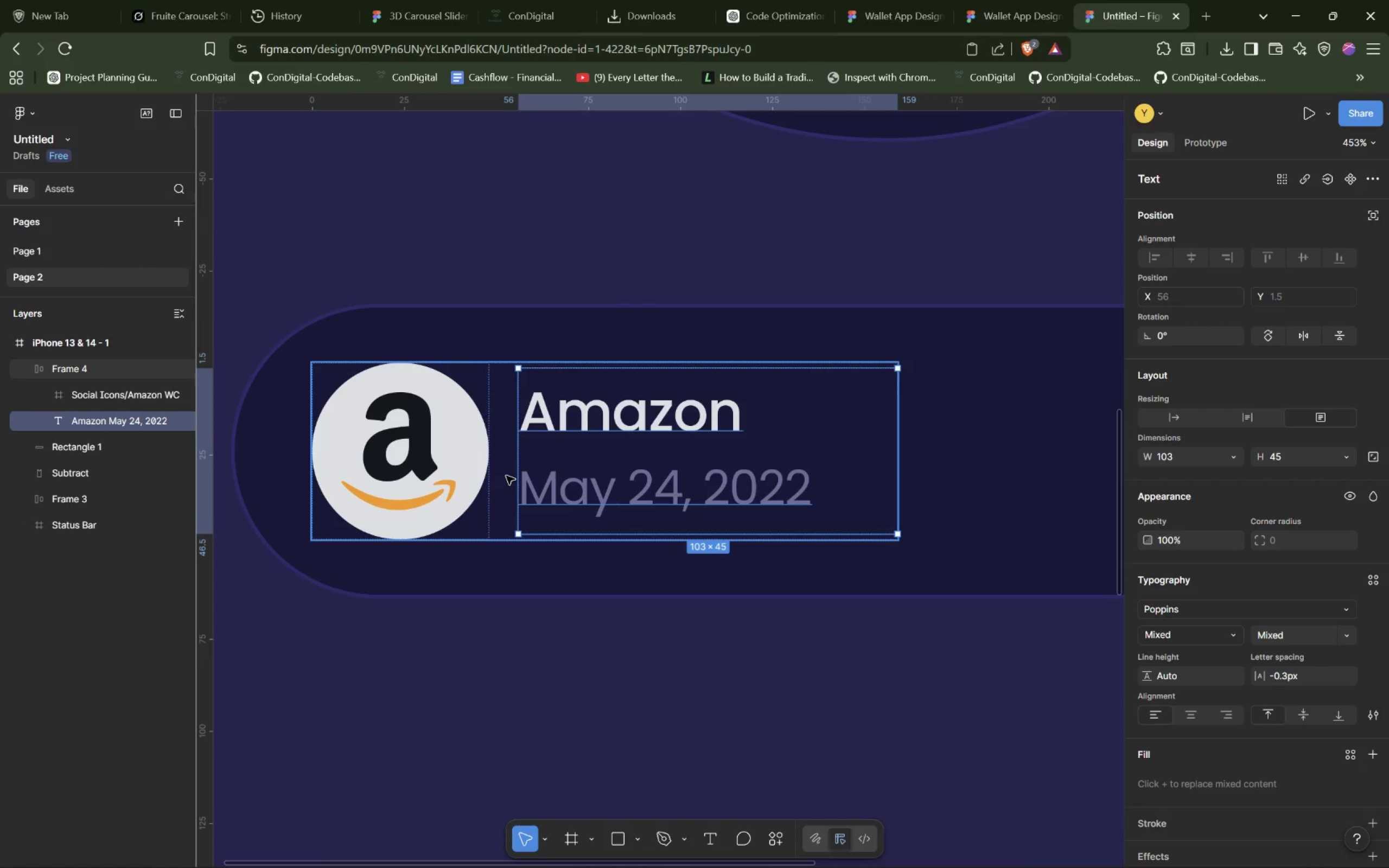 
hold_key(key=AltLeft, duration=1.53)
 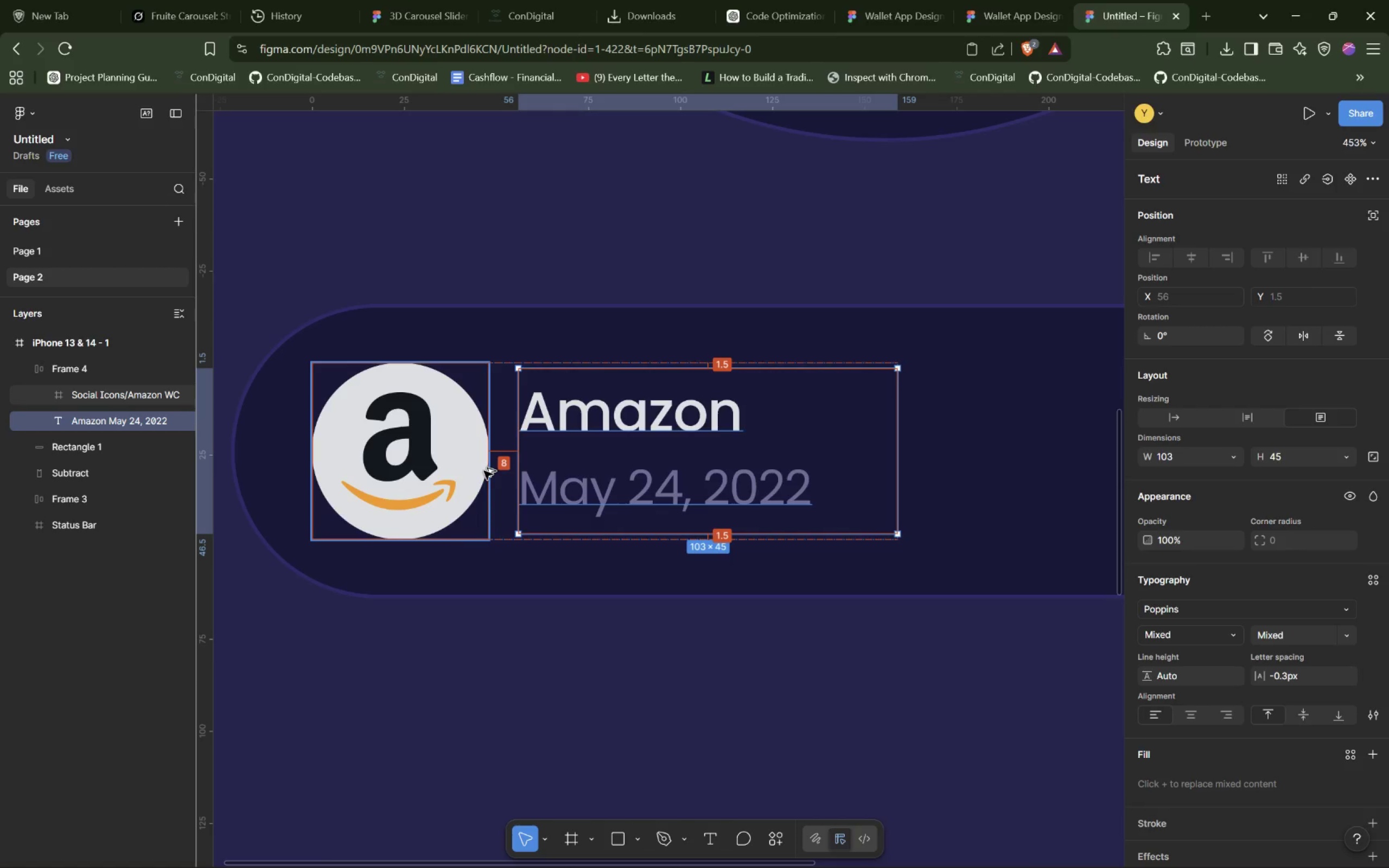 
hold_key(key=AltLeft, duration=1.5)
 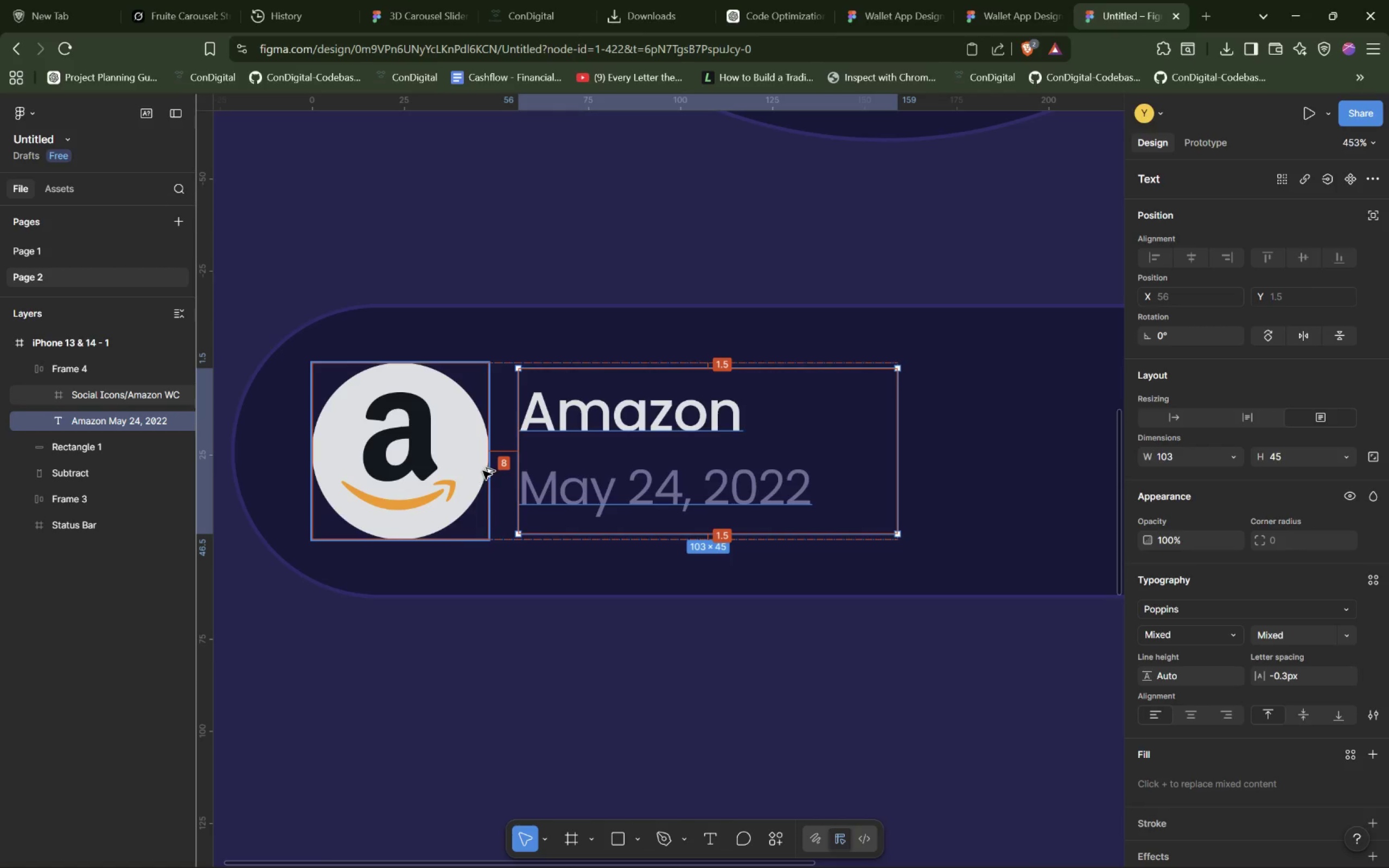 
hold_key(key=AltLeft, duration=1.53)
 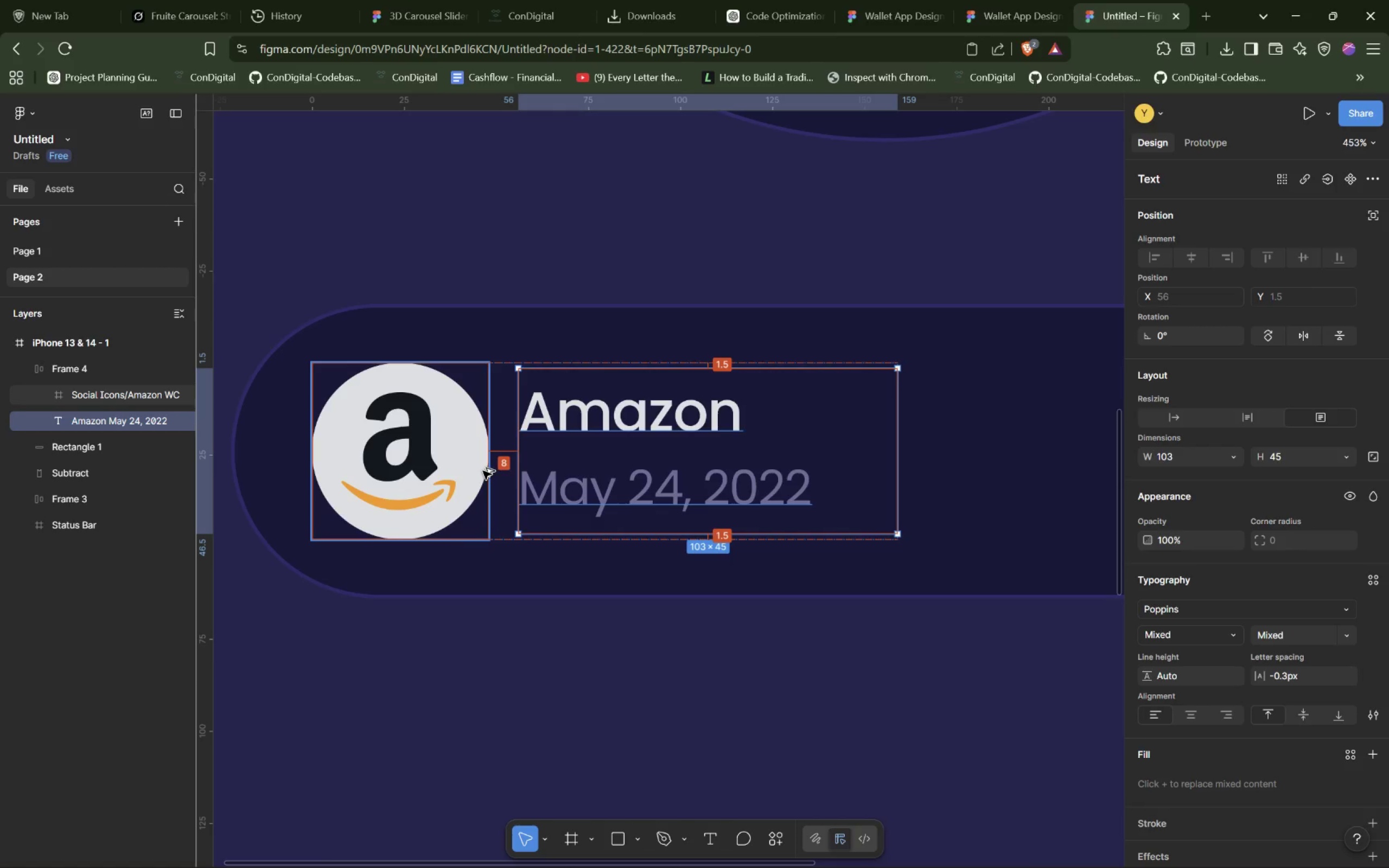 
hold_key(key=AltLeft, duration=1.52)
 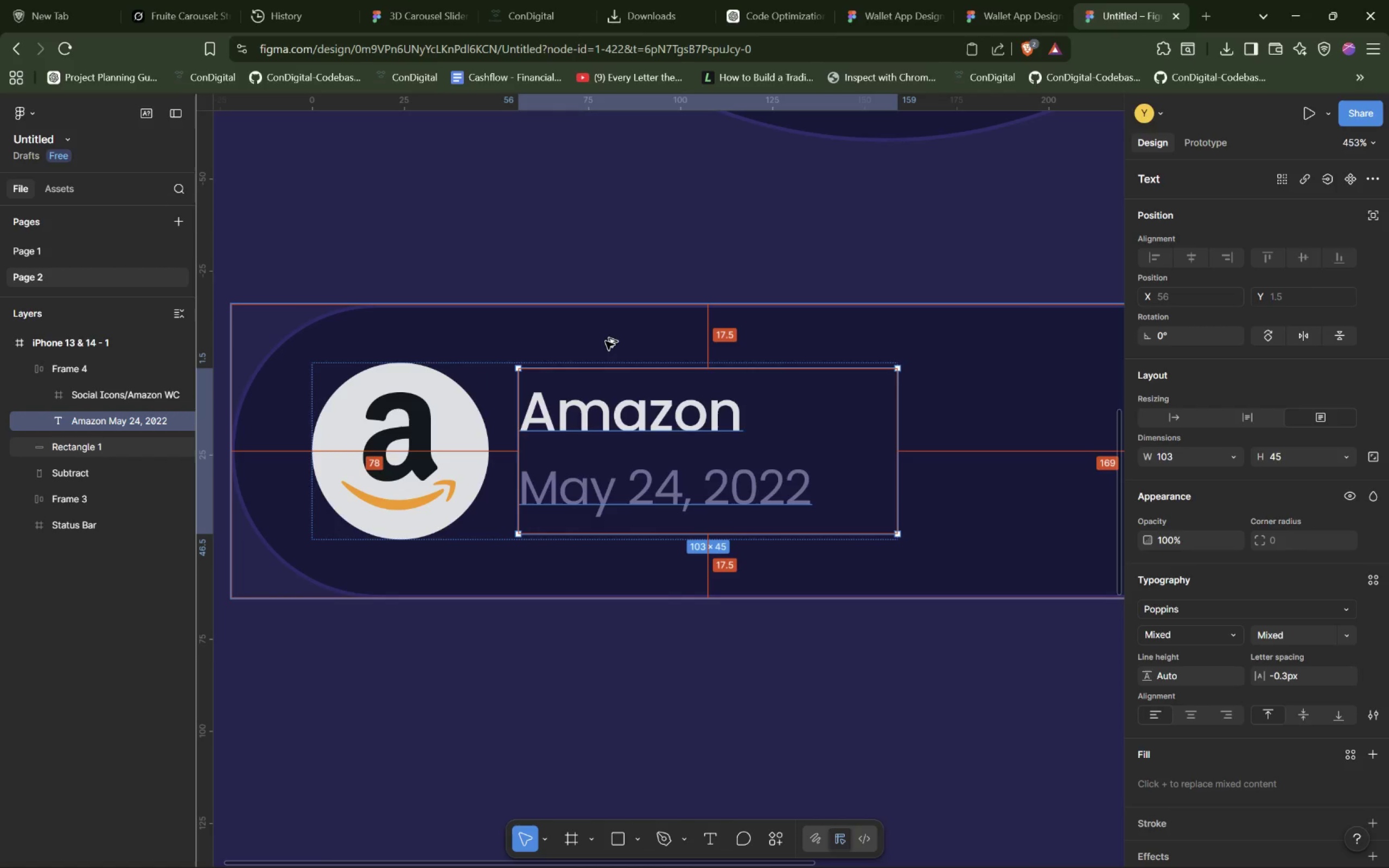 
hold_key(key=AltLeft, duration=1.51)
 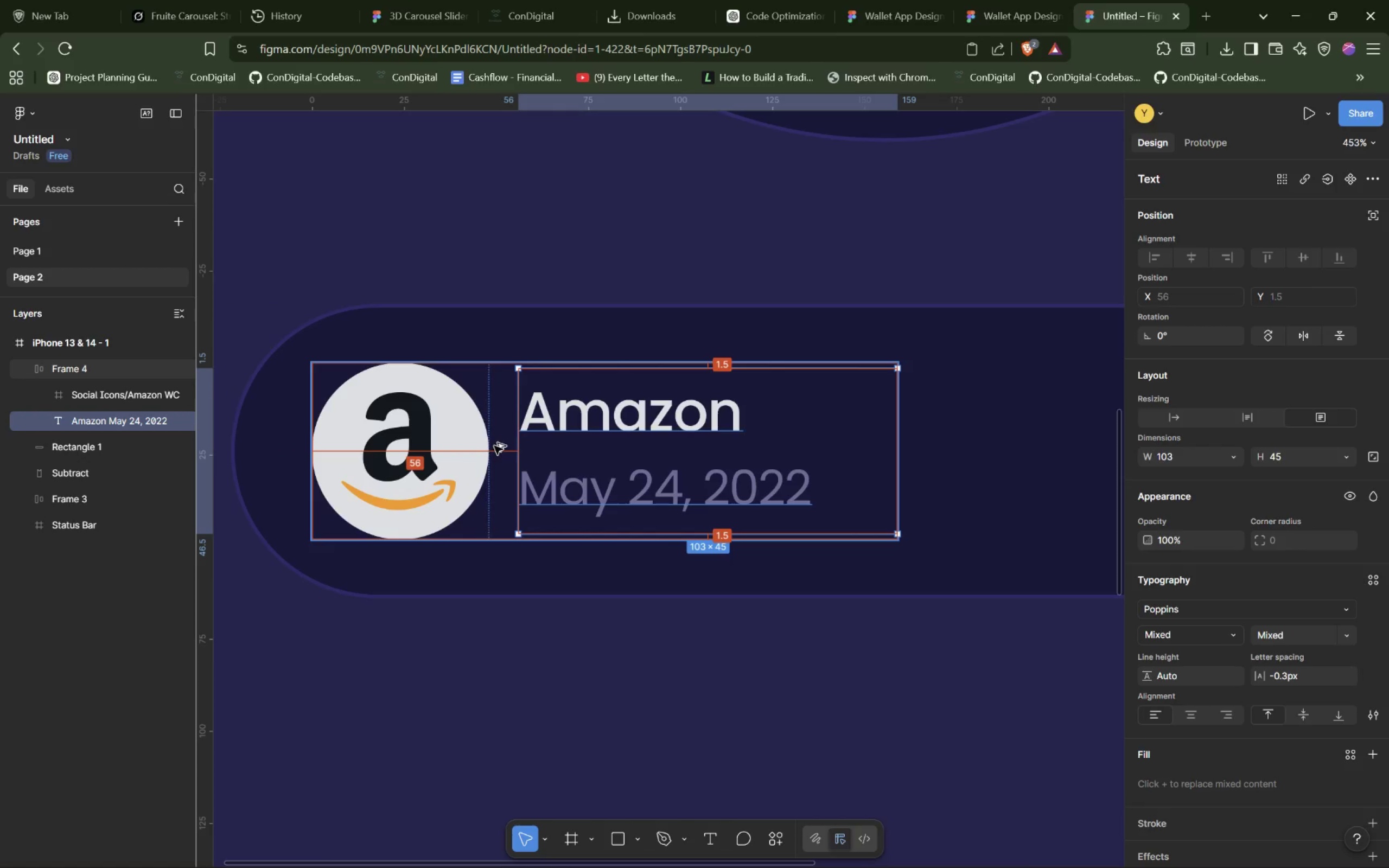 
hold_key(key=AltLeft, duration=1.52)
 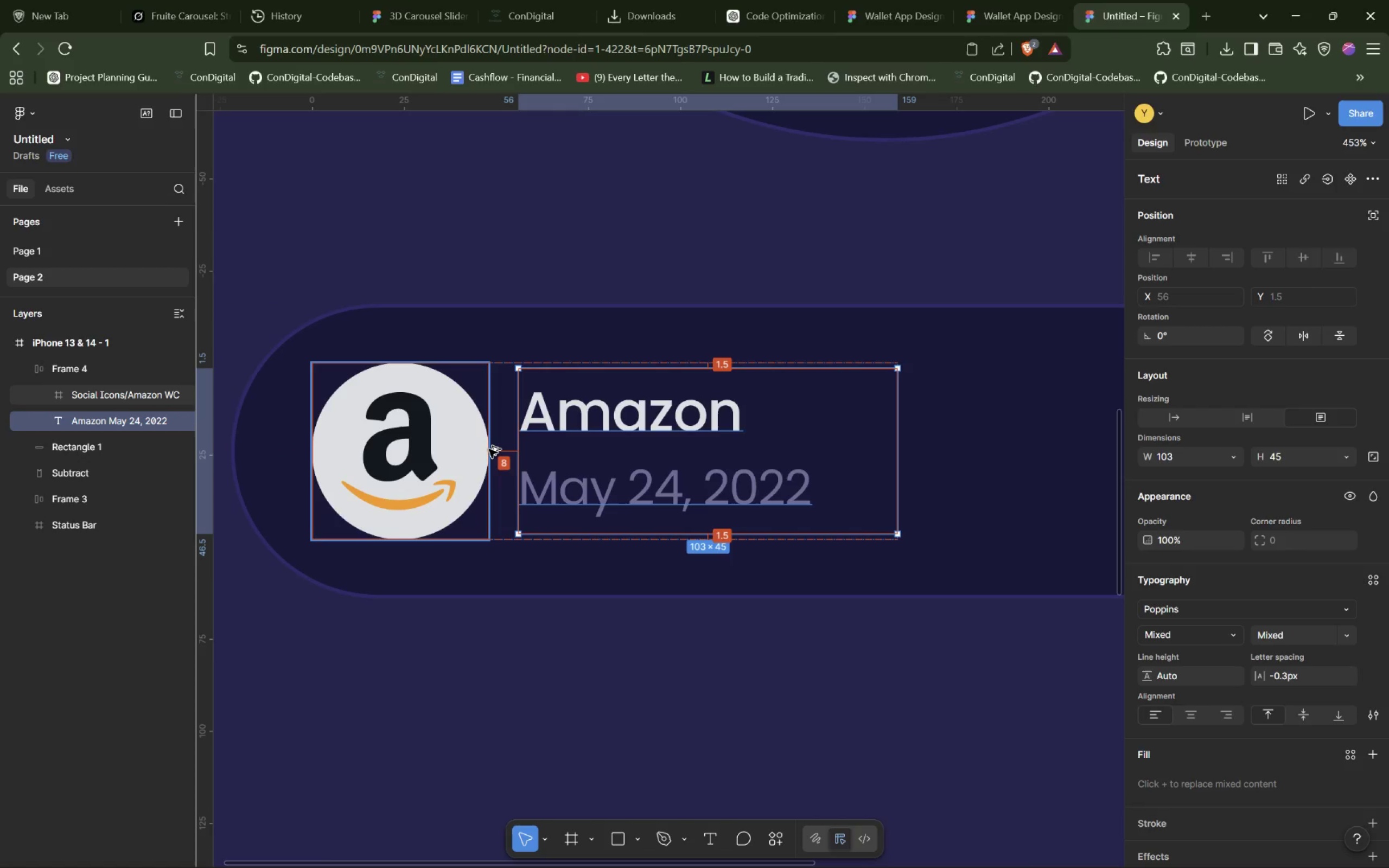 
hold_key(key=AltLeft, duration=1.53)
 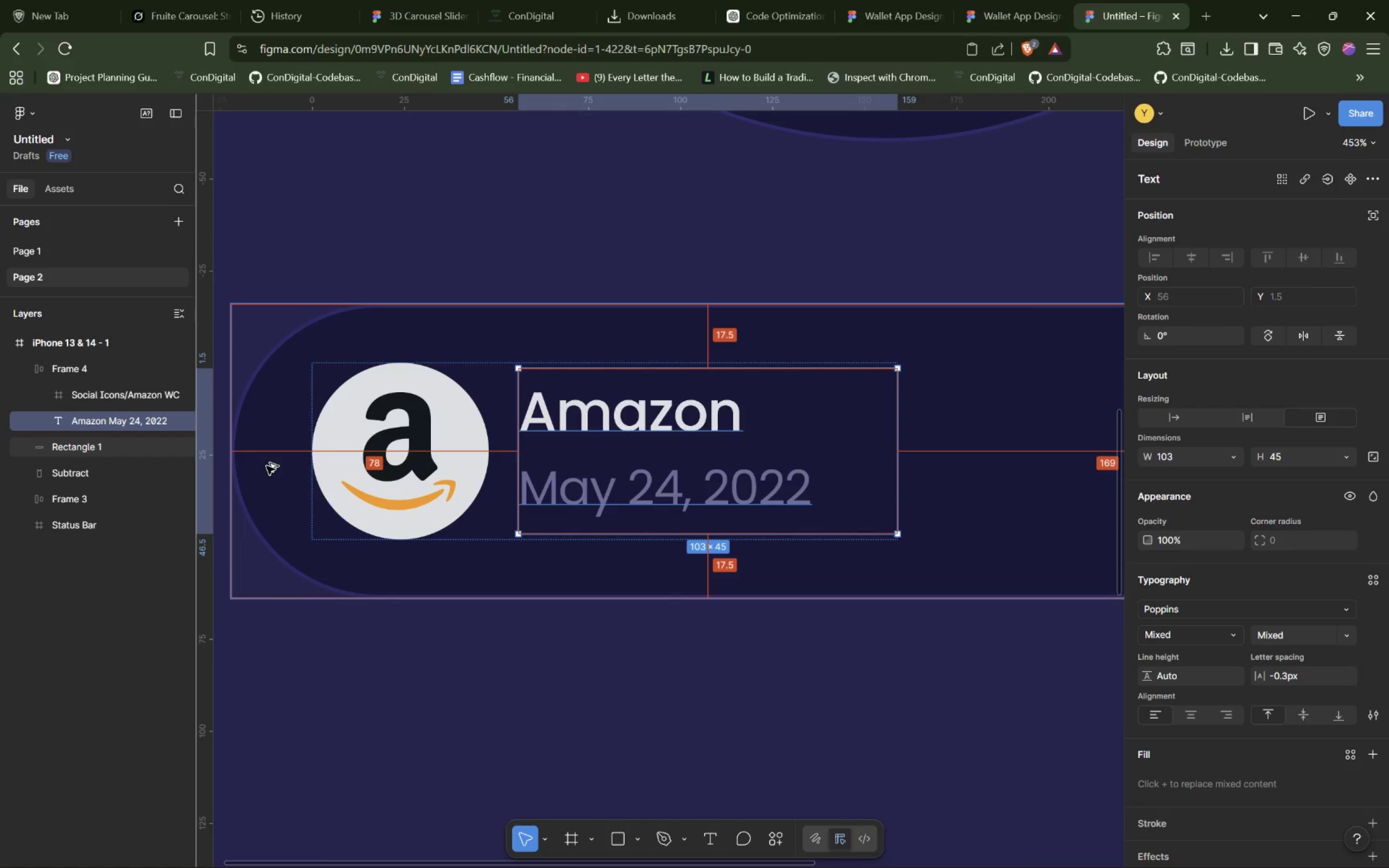 
hold_key(key=AltLeft, duration=1.5)
 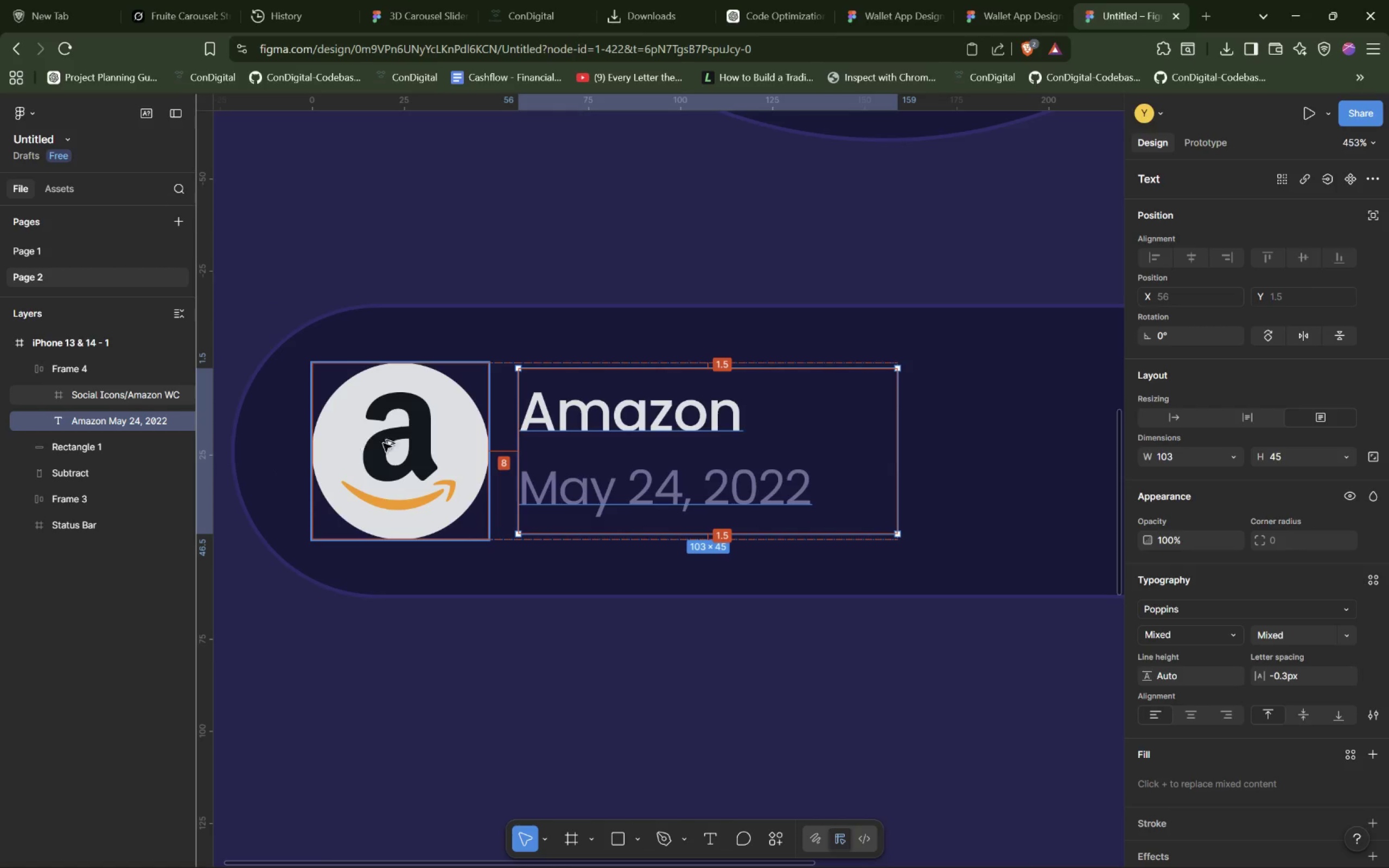 
hold_key(key=AltLeft, duration=1.5)
 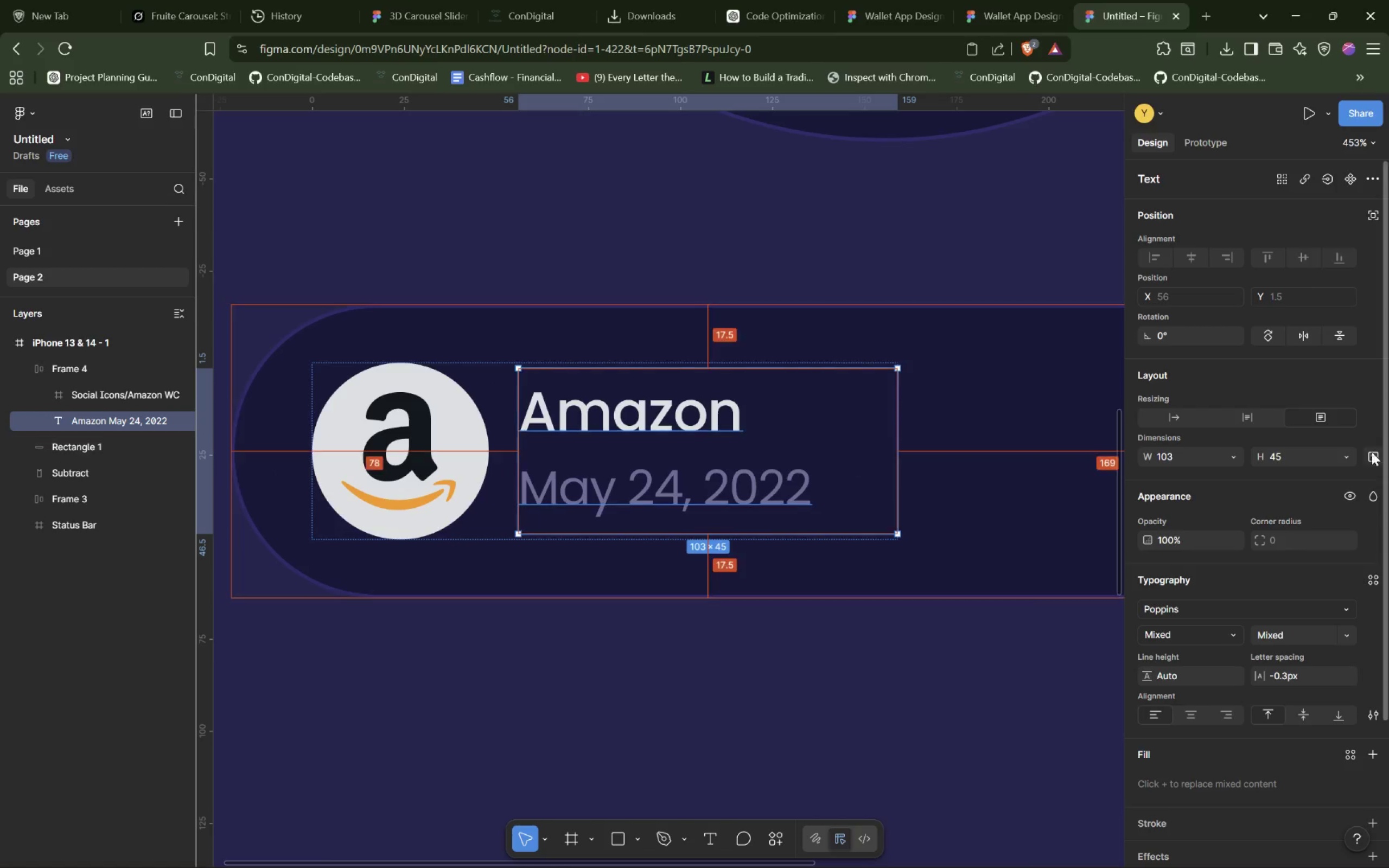 
hold_key(key=AltLeft, duration=0.58)
 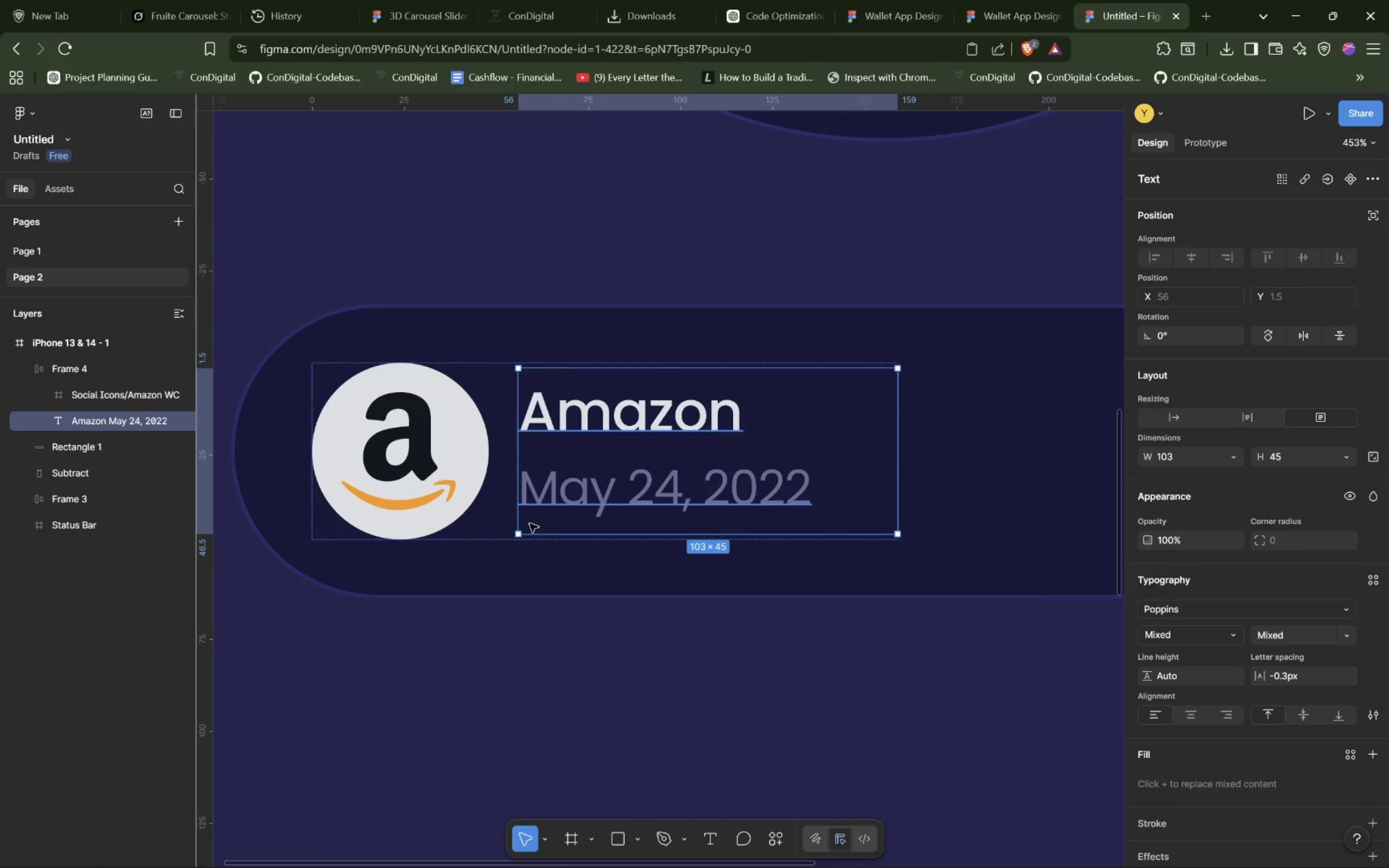 
left_click([546, 469])
 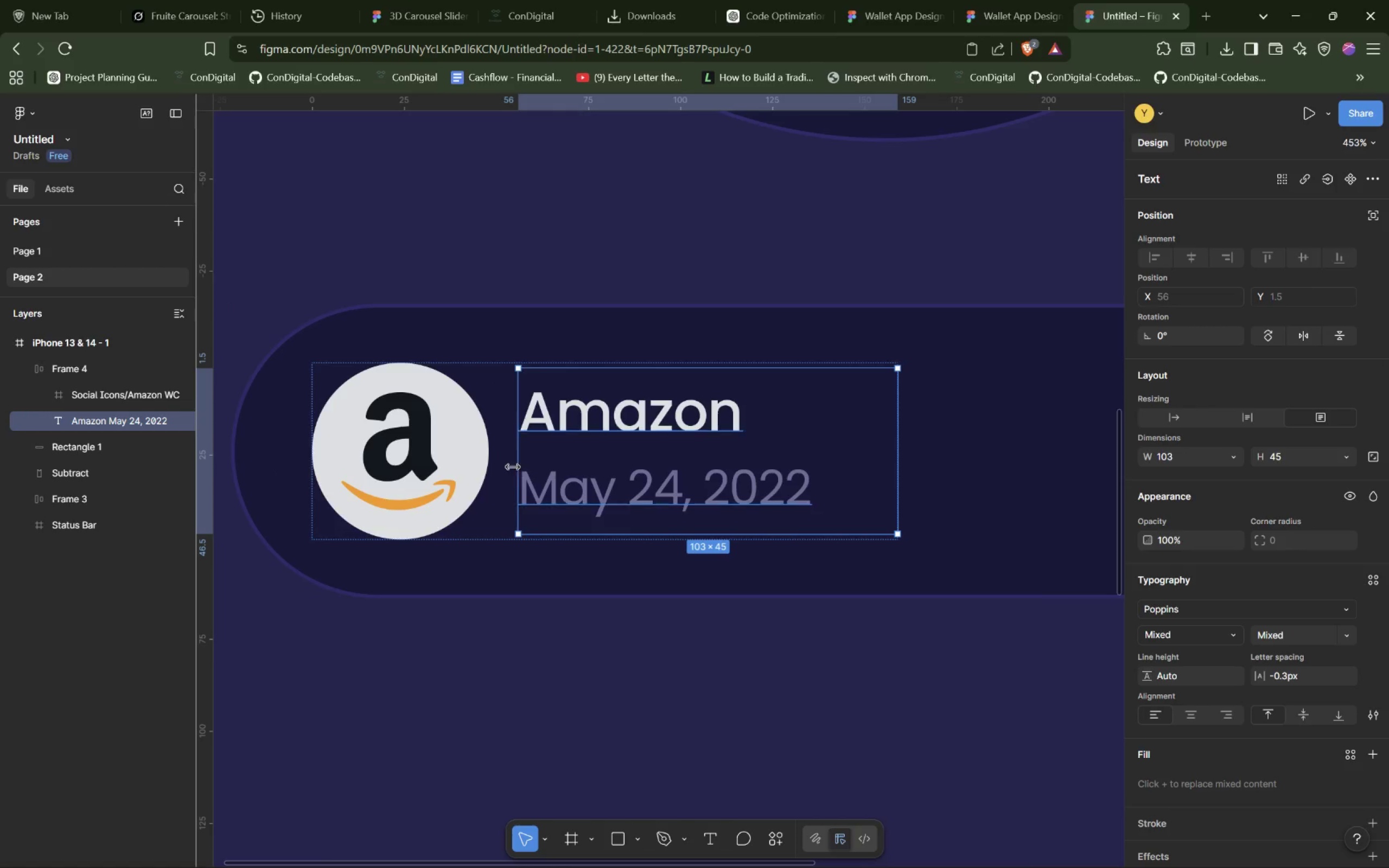 
left_click([512, 466])
 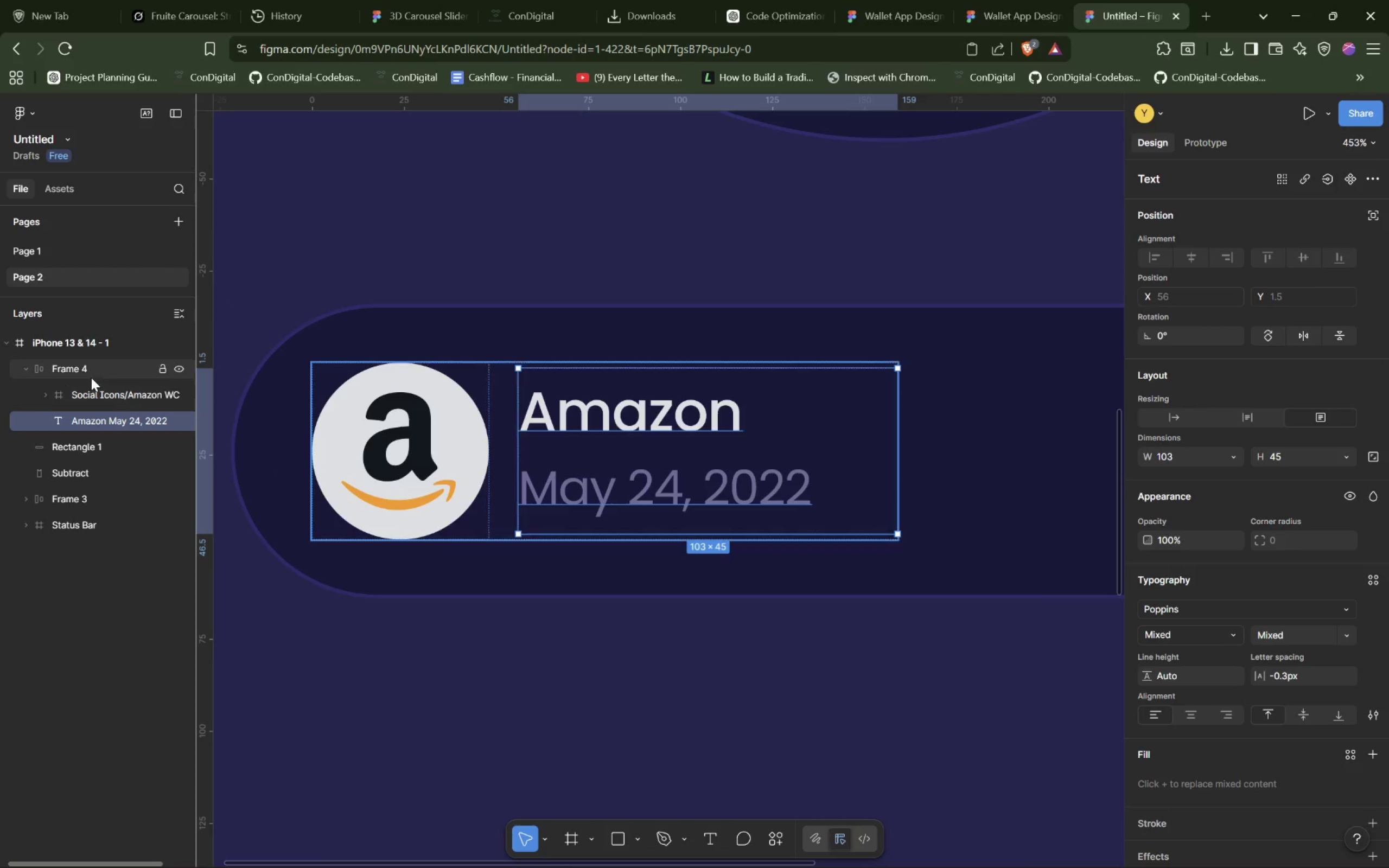 
left_click([91, 376])
 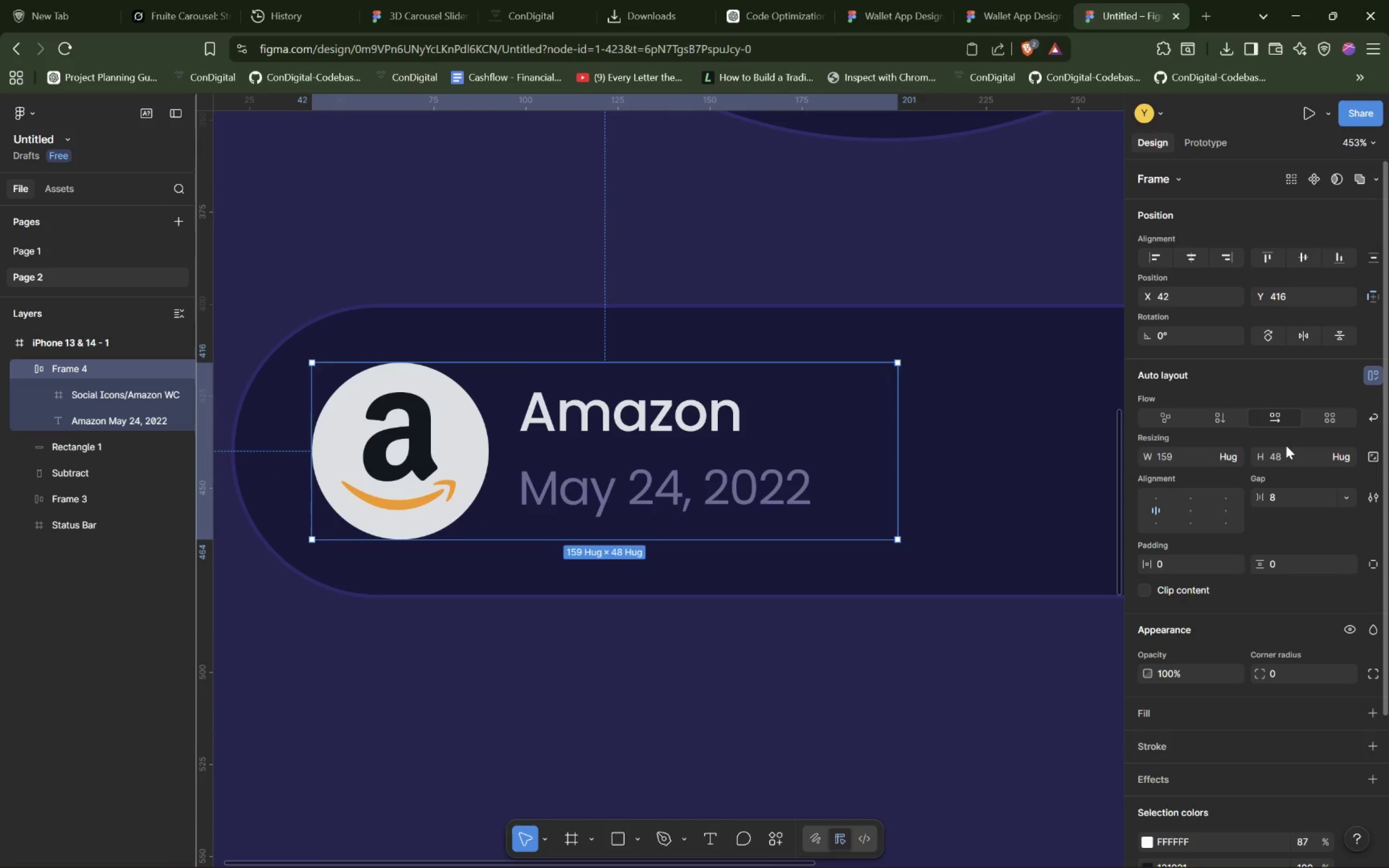 
left_click([1277, 495])
 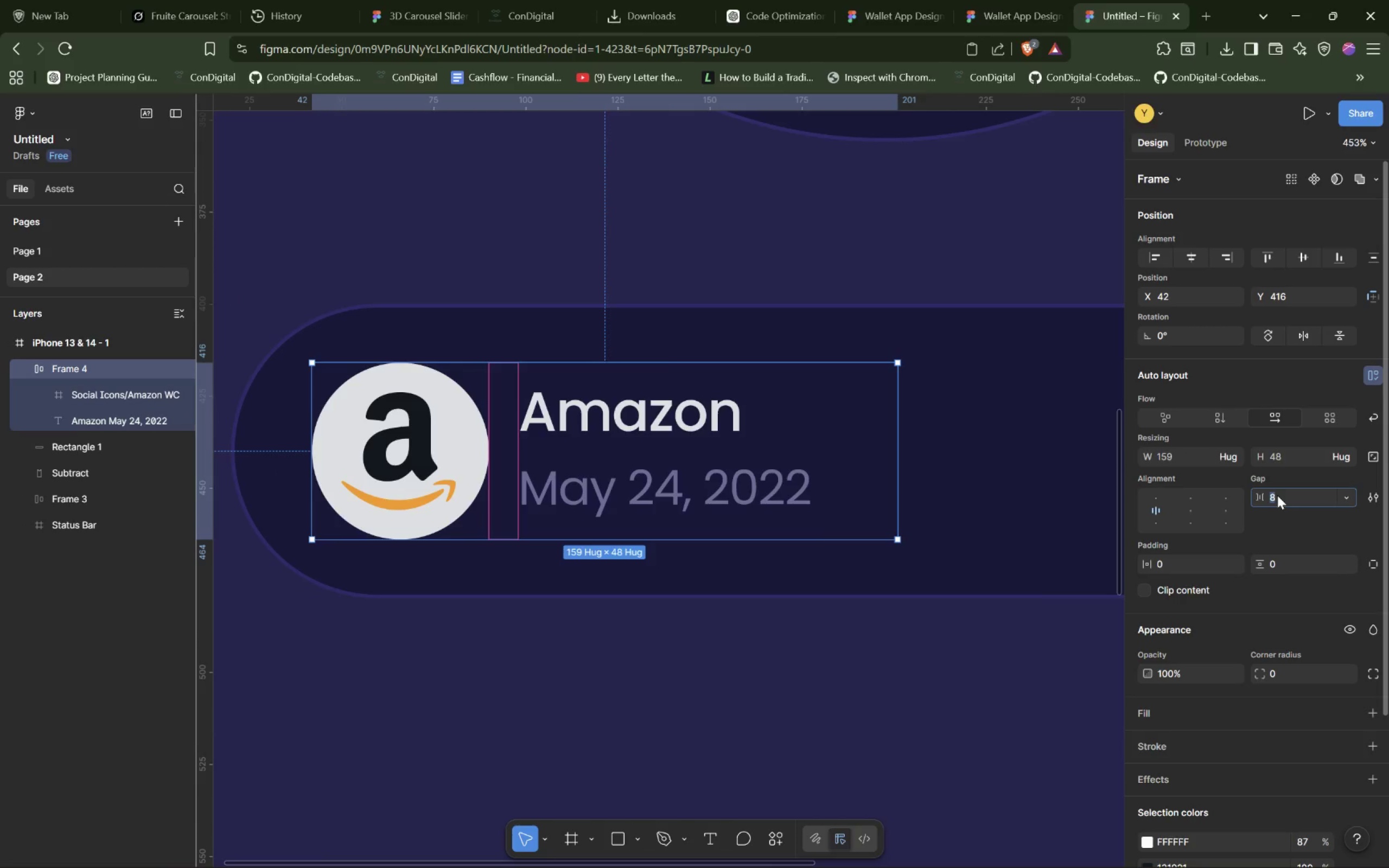 
key(ArrowUp)
 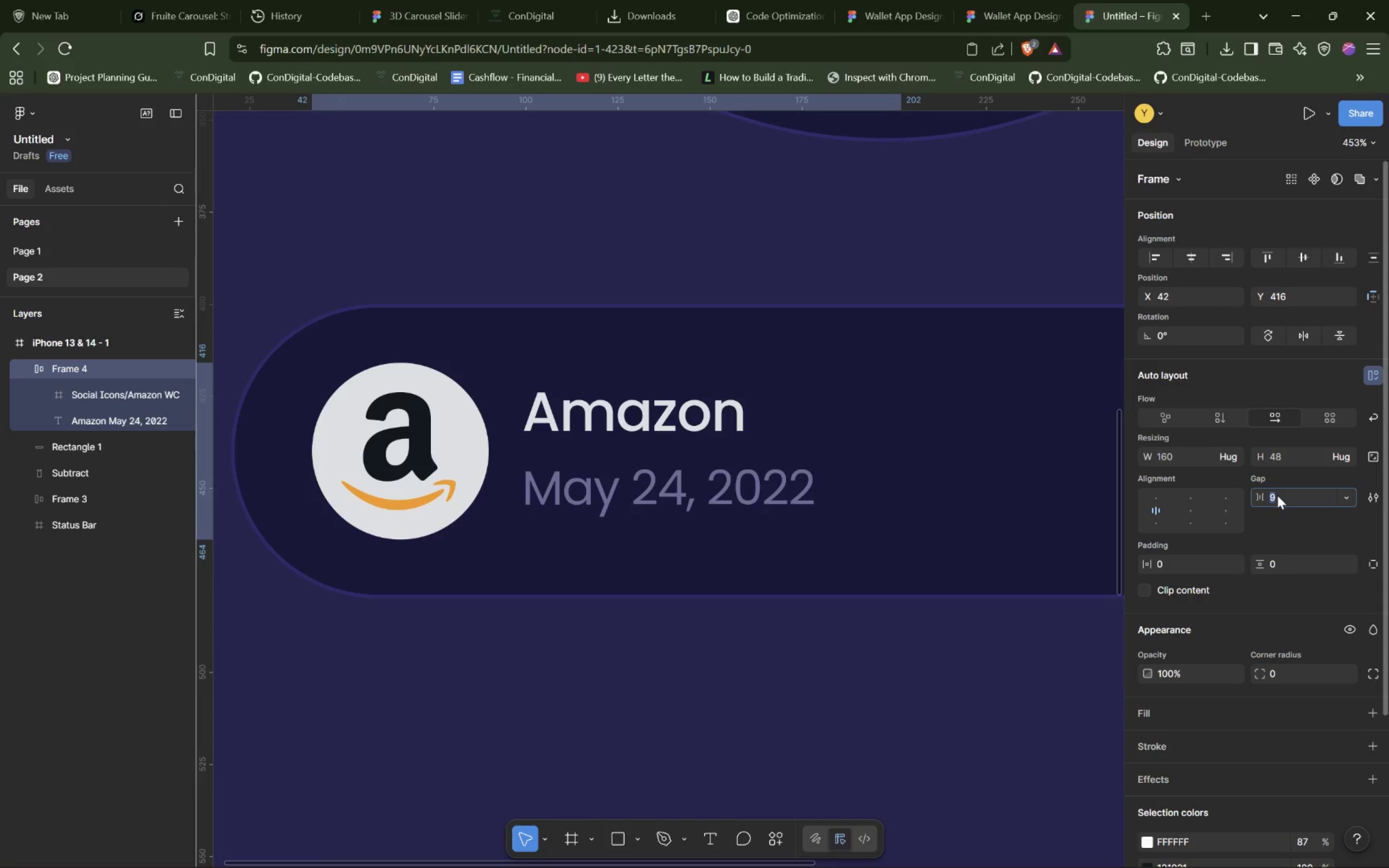 
key(ArrowUp)
 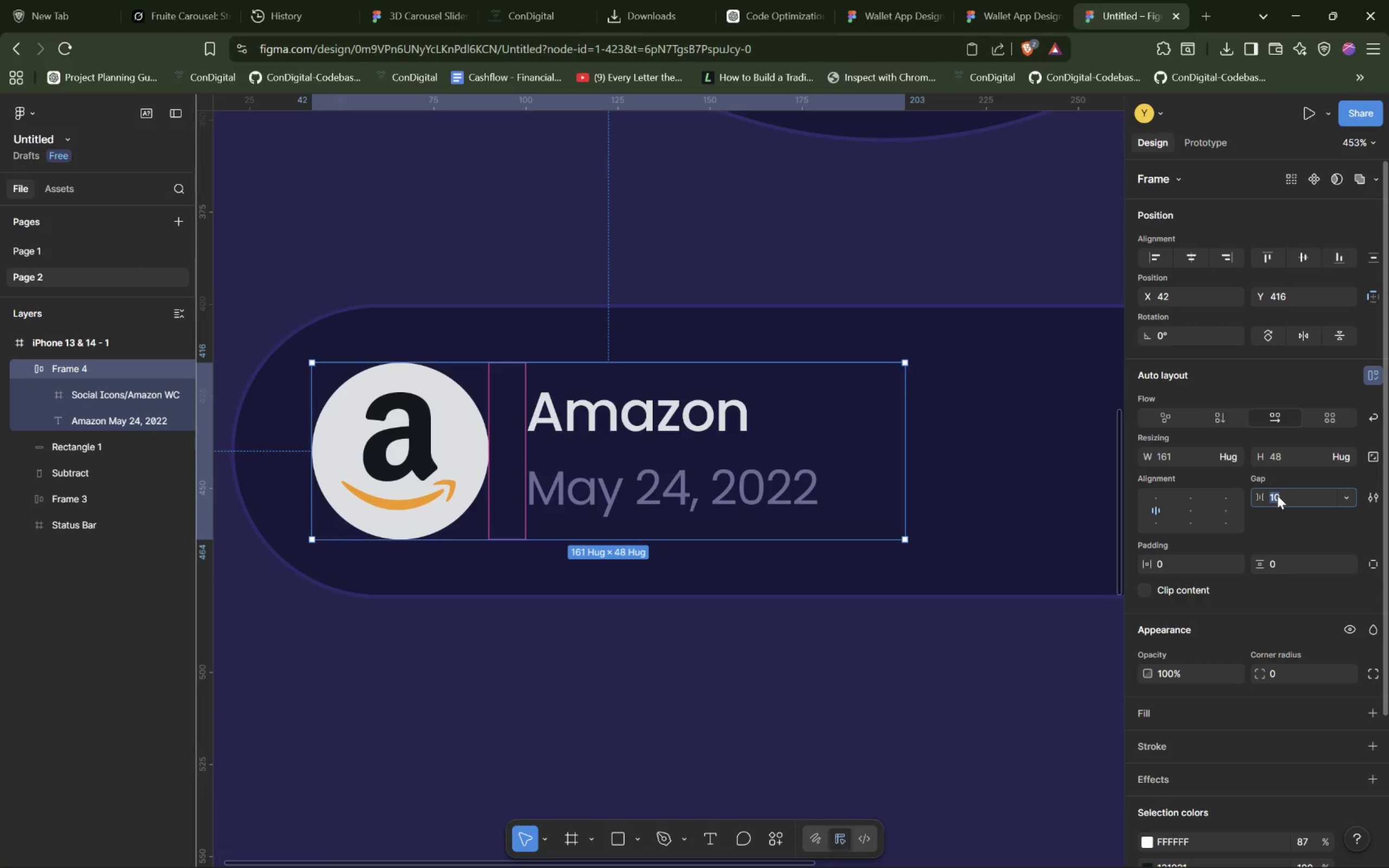 
wait(10.25)
 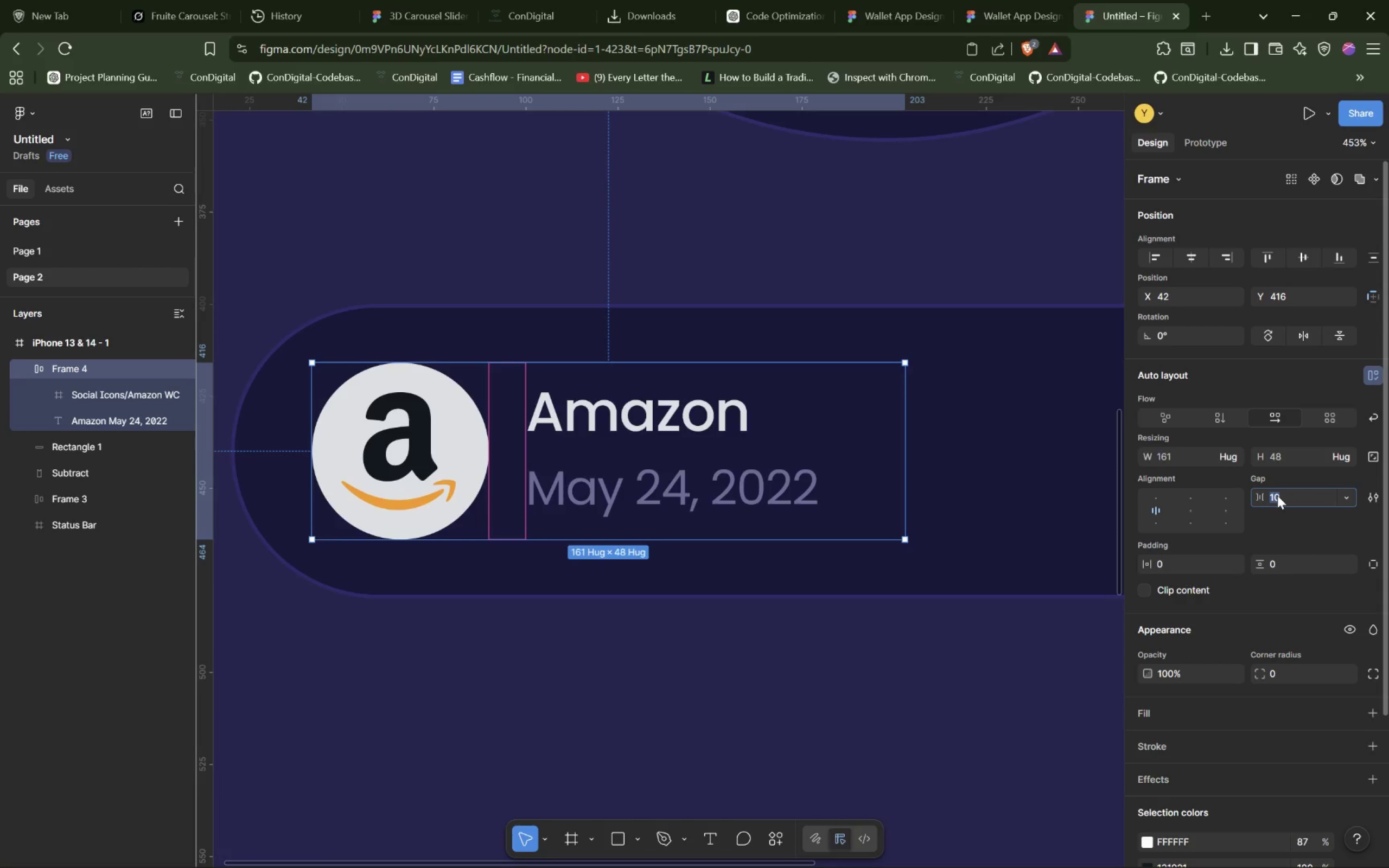 
hold_key(key=AltLeft, duration=1.5)
 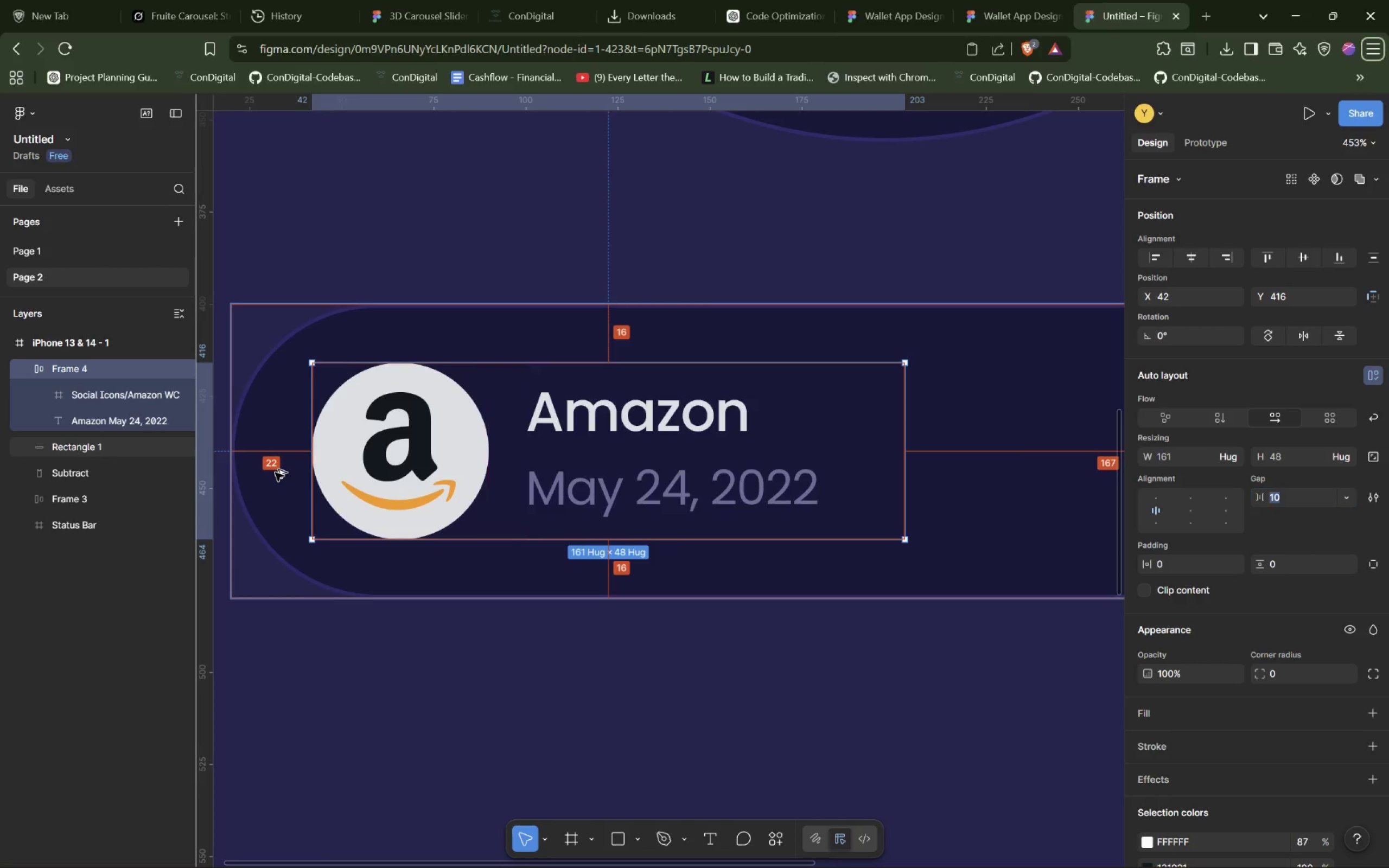 
hold_key(key=AltLeft, duration=0.55)
 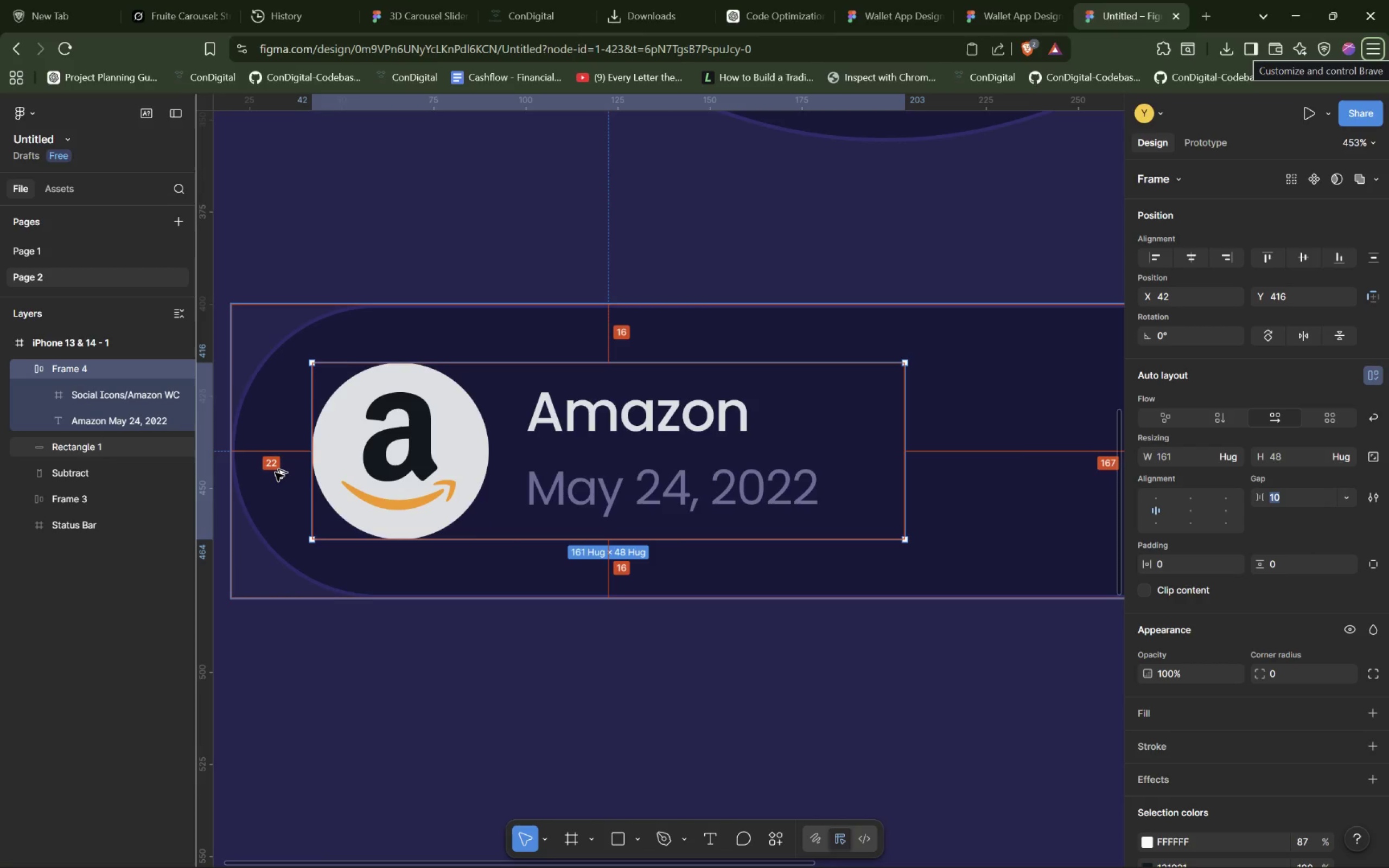 
hold_key(key=AltLeft, duration=6.91)
left_click_drag(start_coordinate=[502, 483], to_coordinate=[486, 481])
 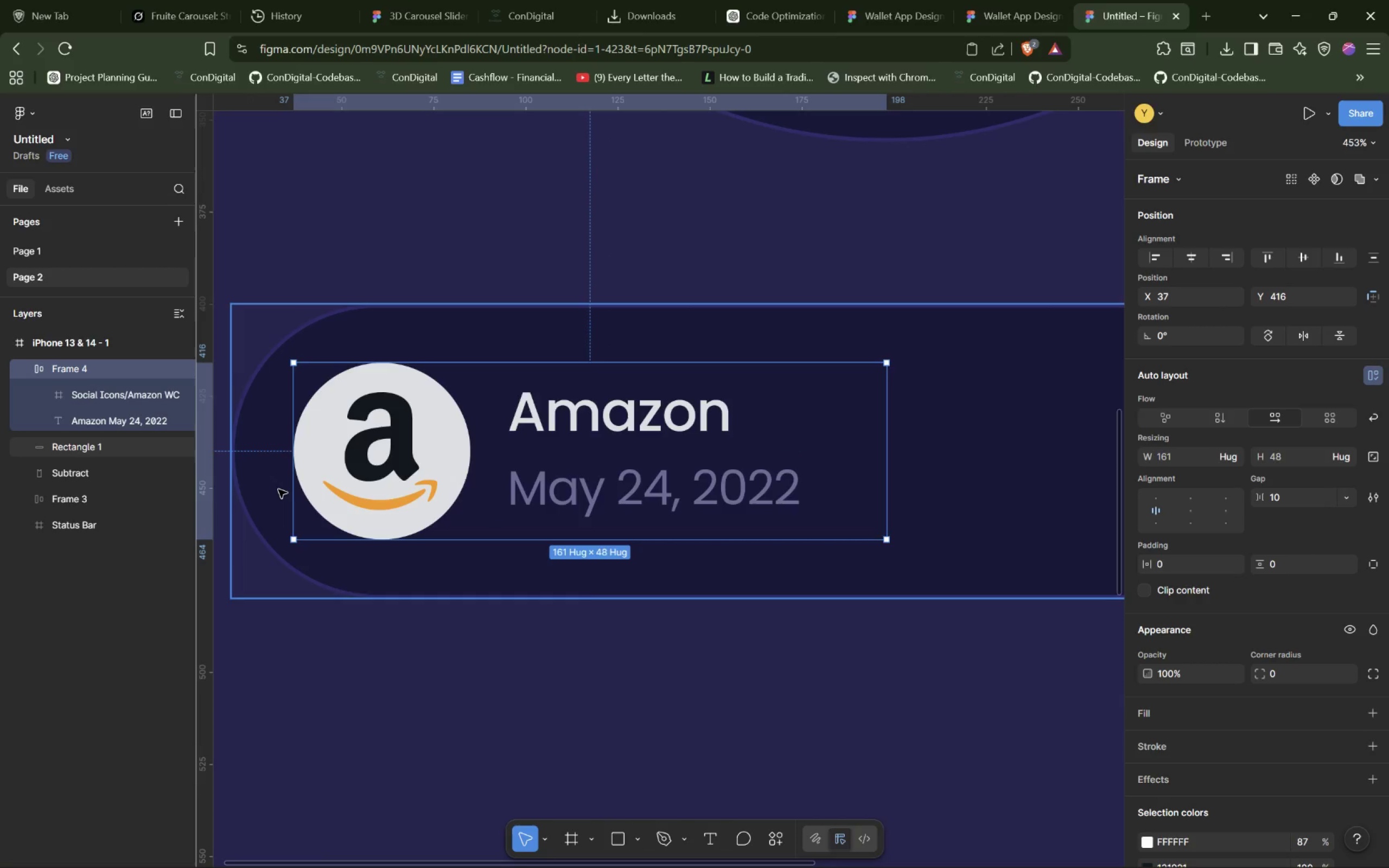 
hold_key(key=AltLeft, duration=1.06)
 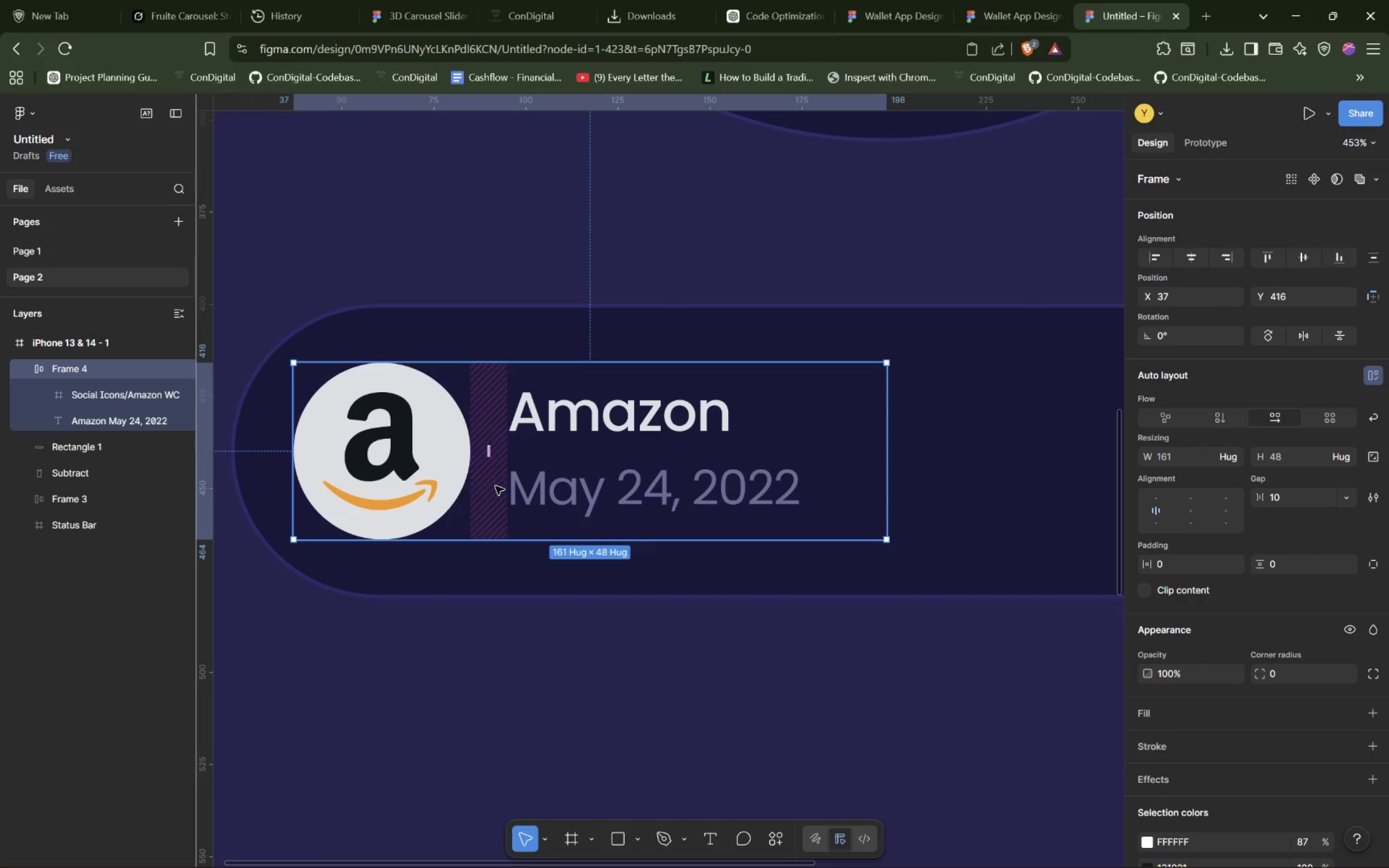 
key(Alt+AltLeft)
 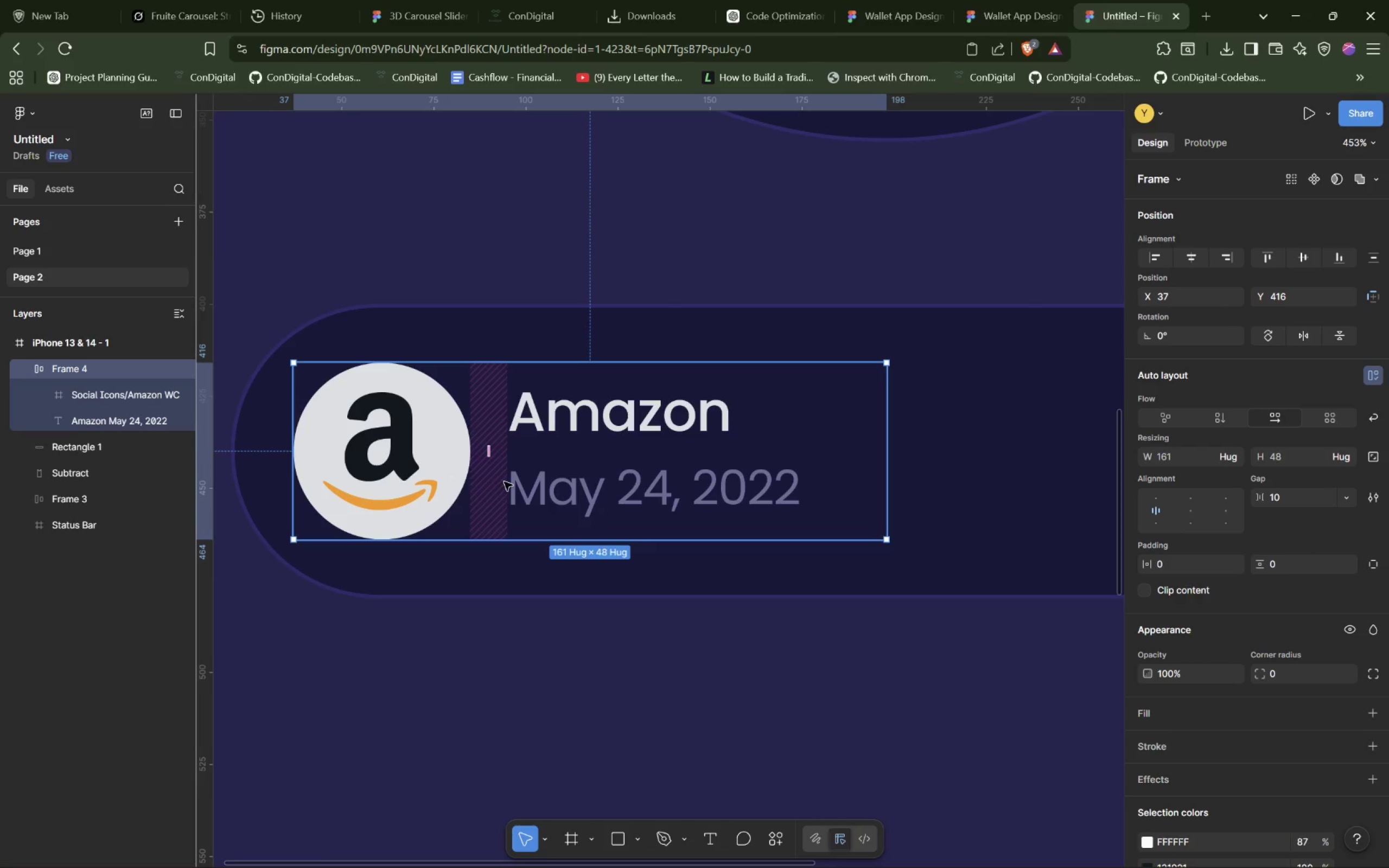 
left_click_drag(start_coordinate=[504, 481], to_coordinate=[492, 481])
 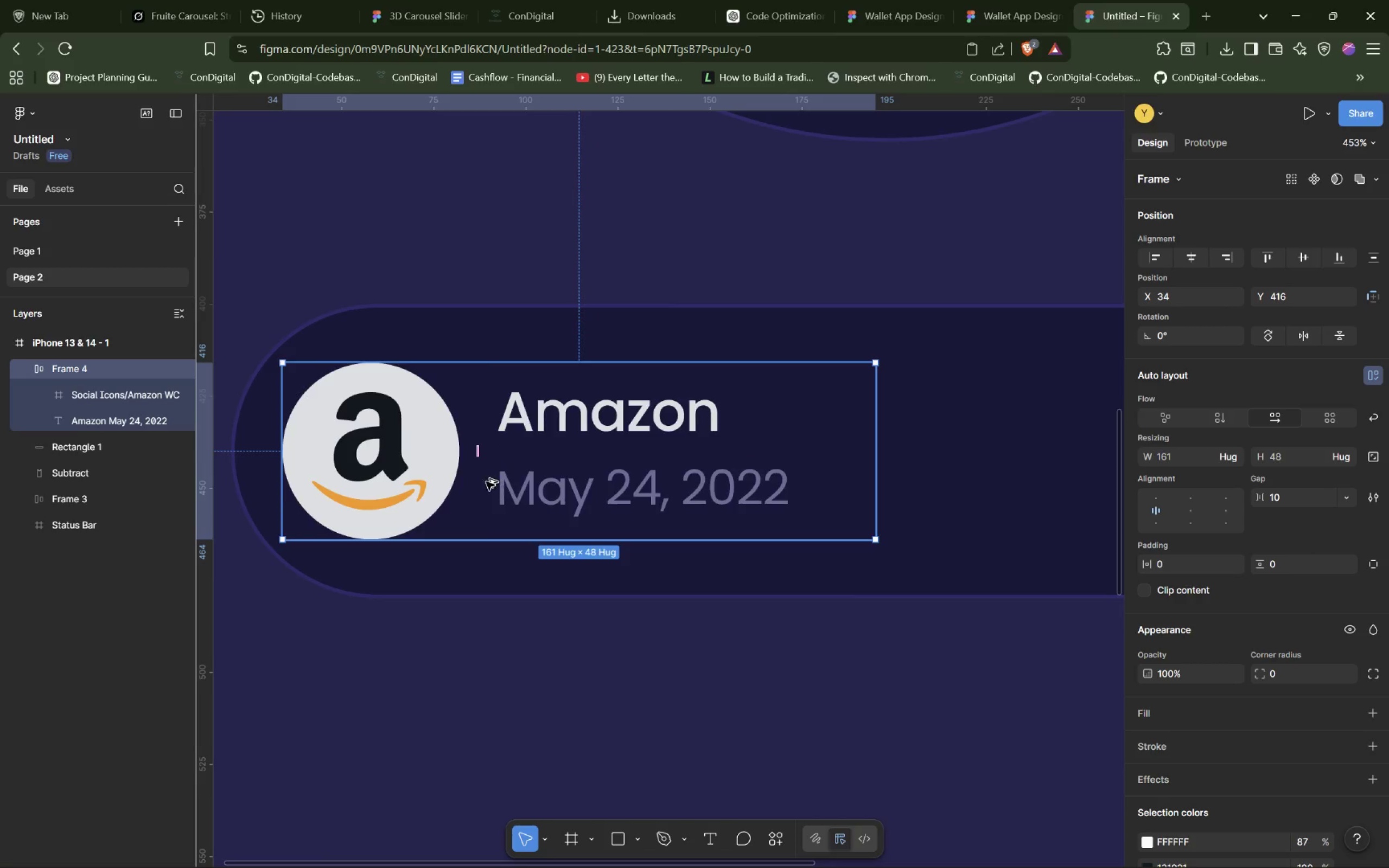 
hold_key(key=AltLeft, duration=1.38)
 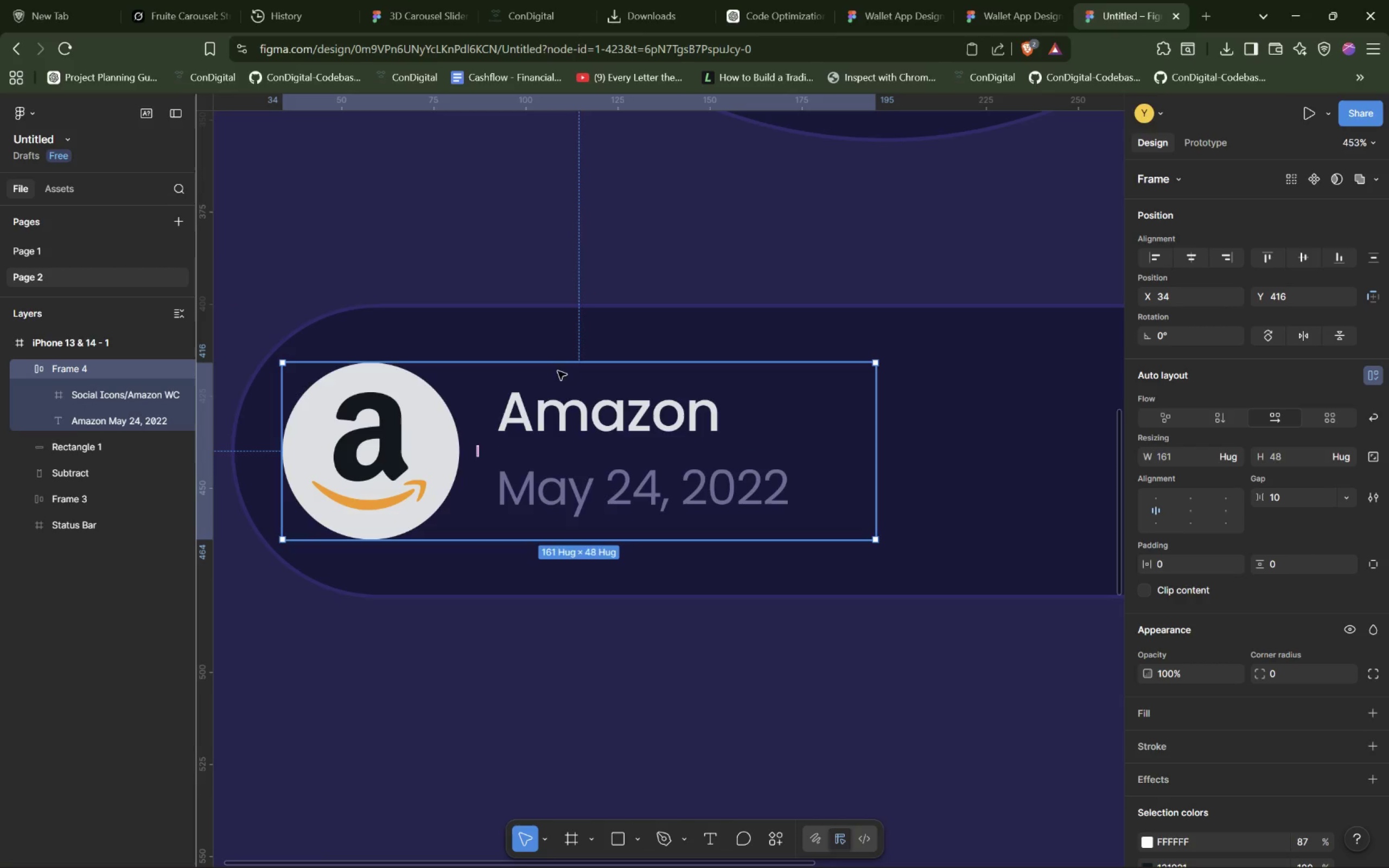 
hold_key(key=AltLeft, duration=1.52)
 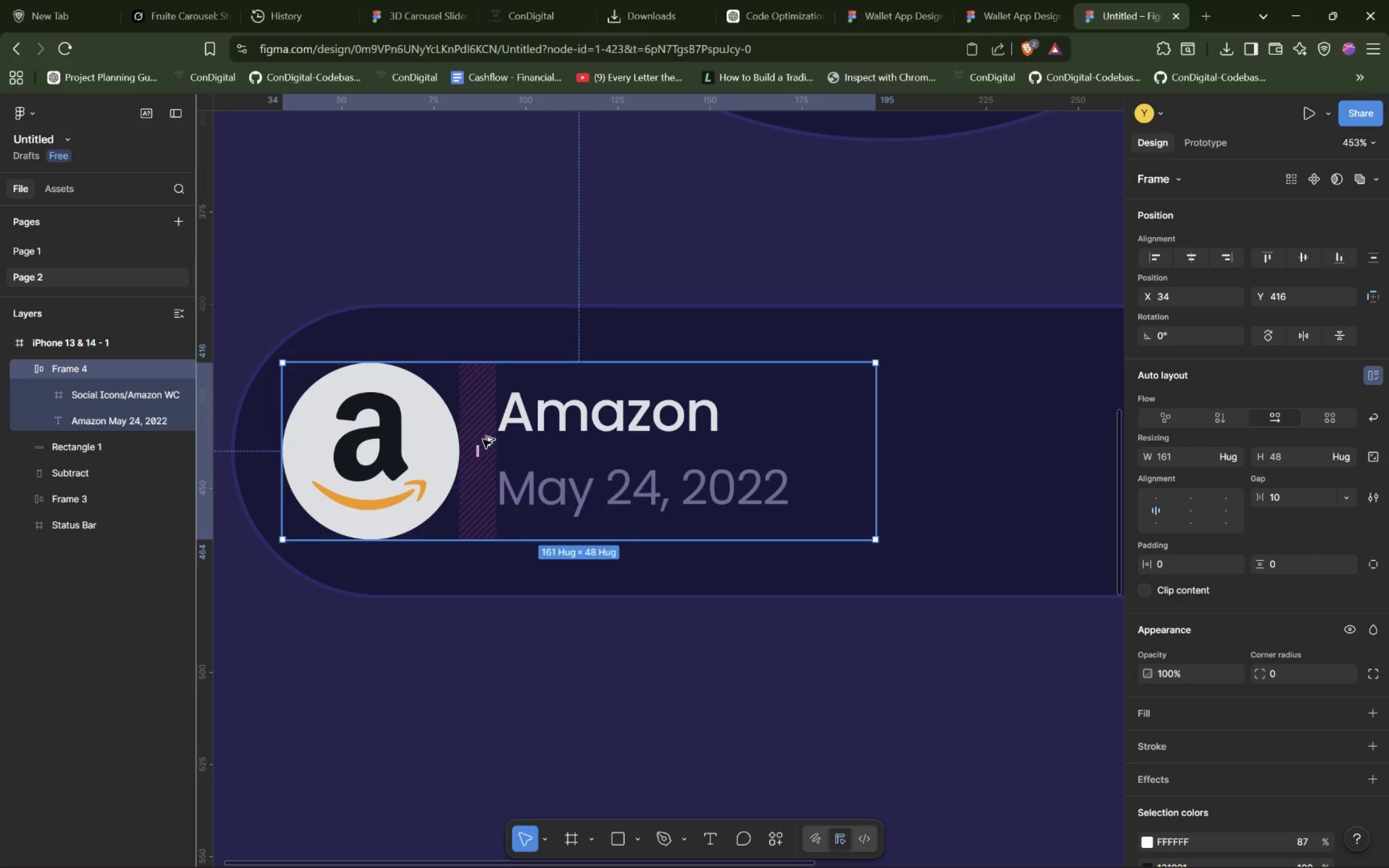 
hold_key(key=AltLeft, duration=1.51)
left_click_drag(start_coordinate=[483, 439], to_coordinate=[490, 438])
 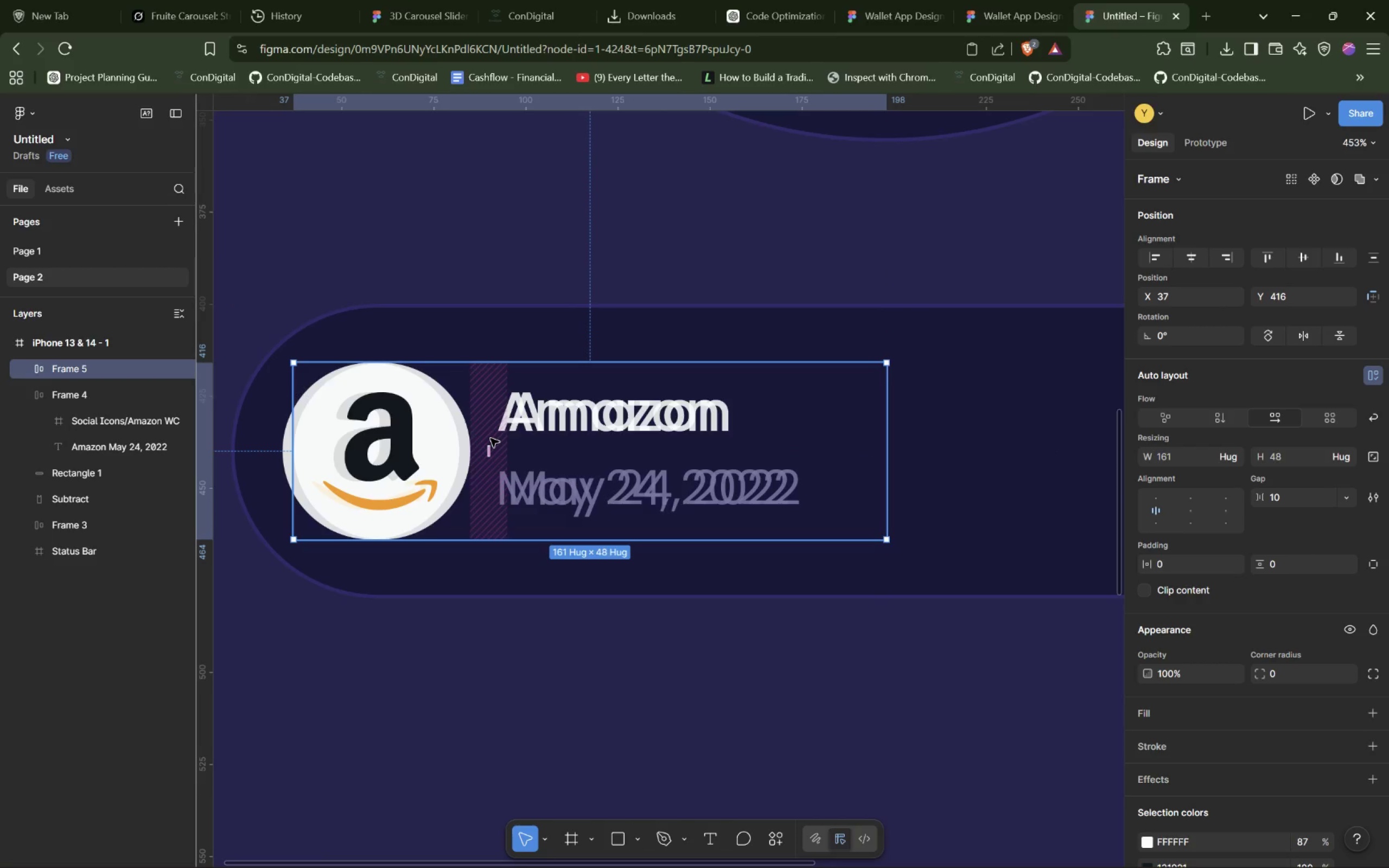 
hold_key(key=AltLeft, duration=1.52)
 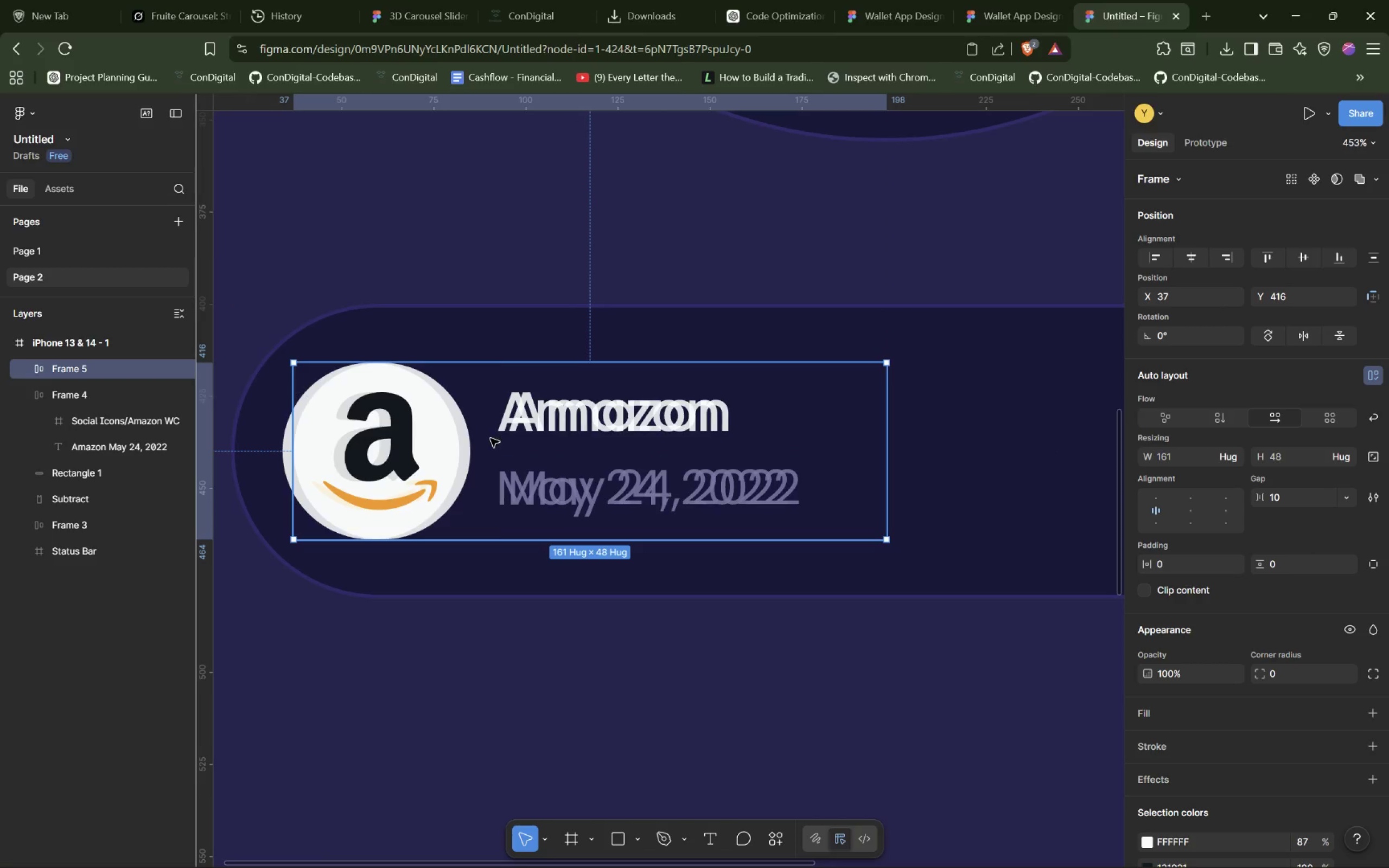 
hold_key(key=AltLeft, duration=0.48)
 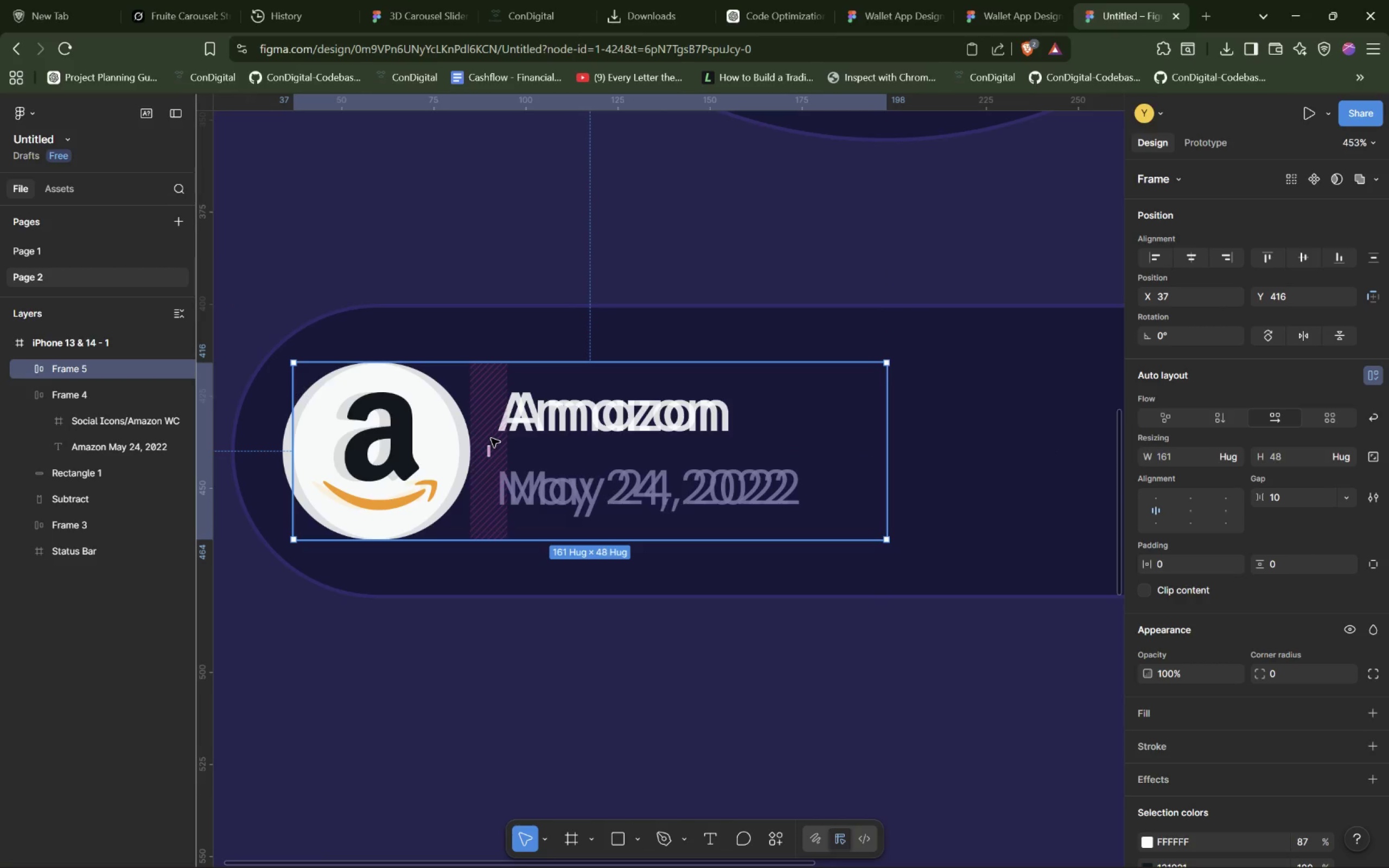 
key(Control+ControlLeft)
 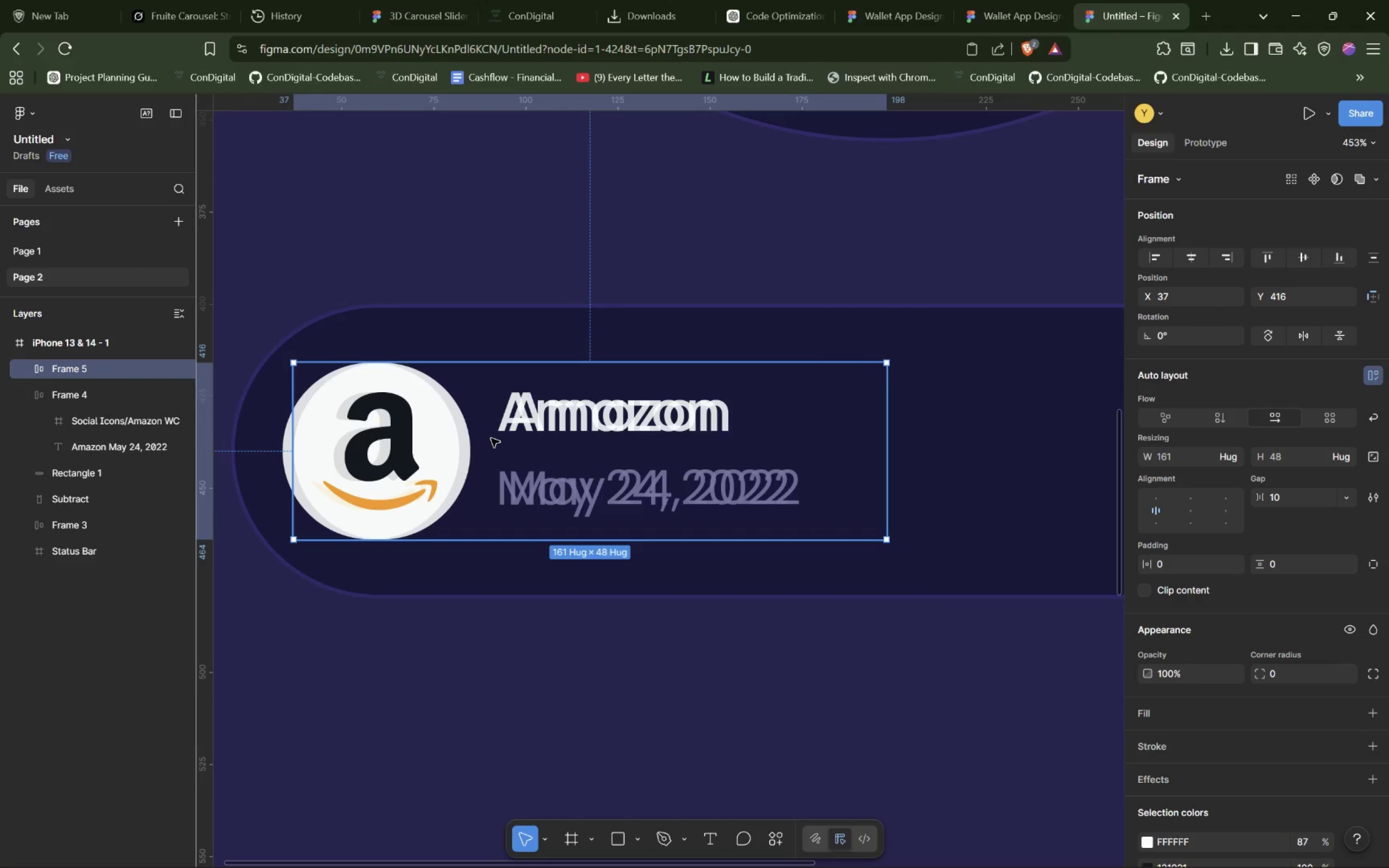 
key(Control+Z)
 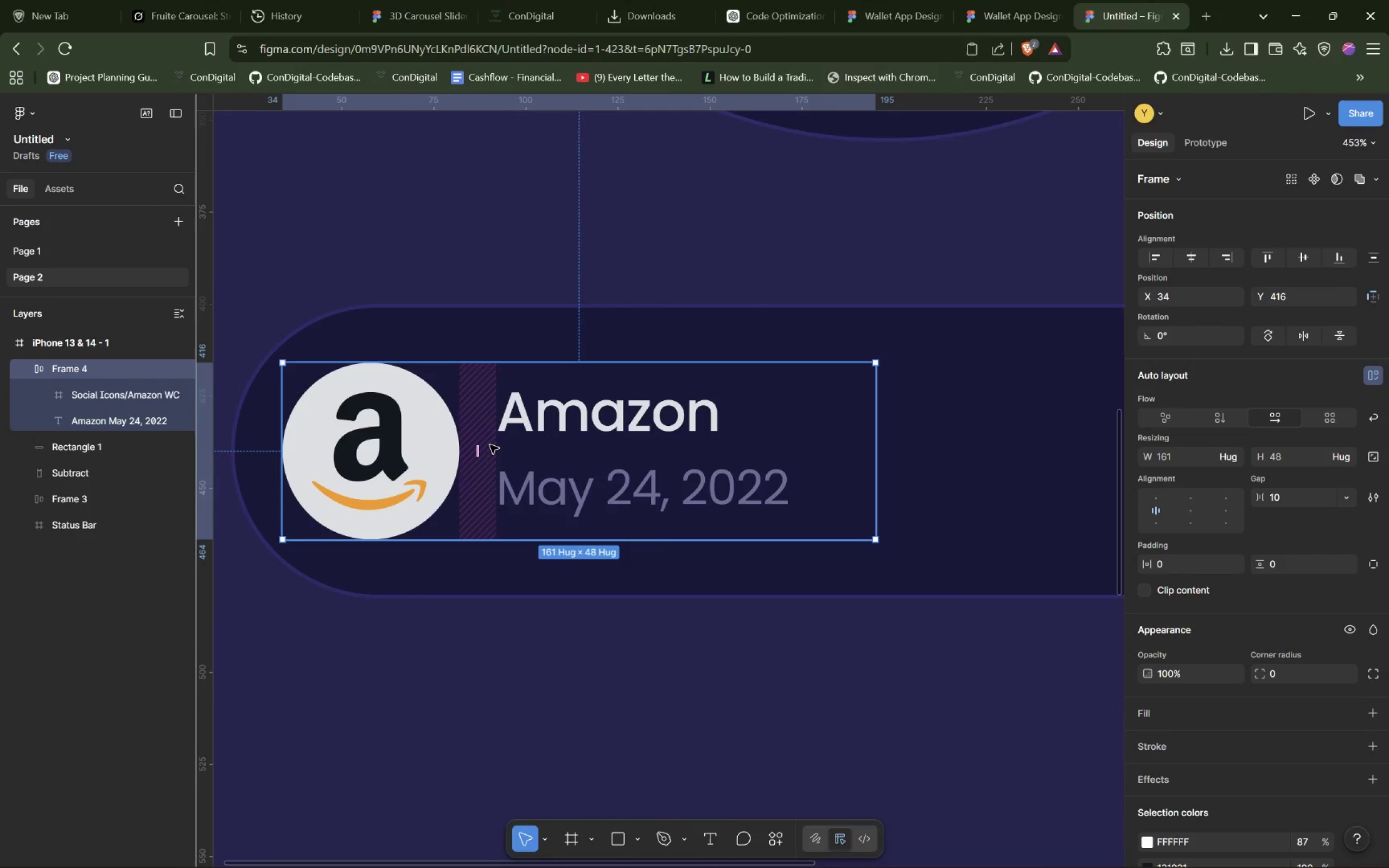 
left_click_drag(start_coordinate=[490, 445], to_coordinate=[496, 444])
 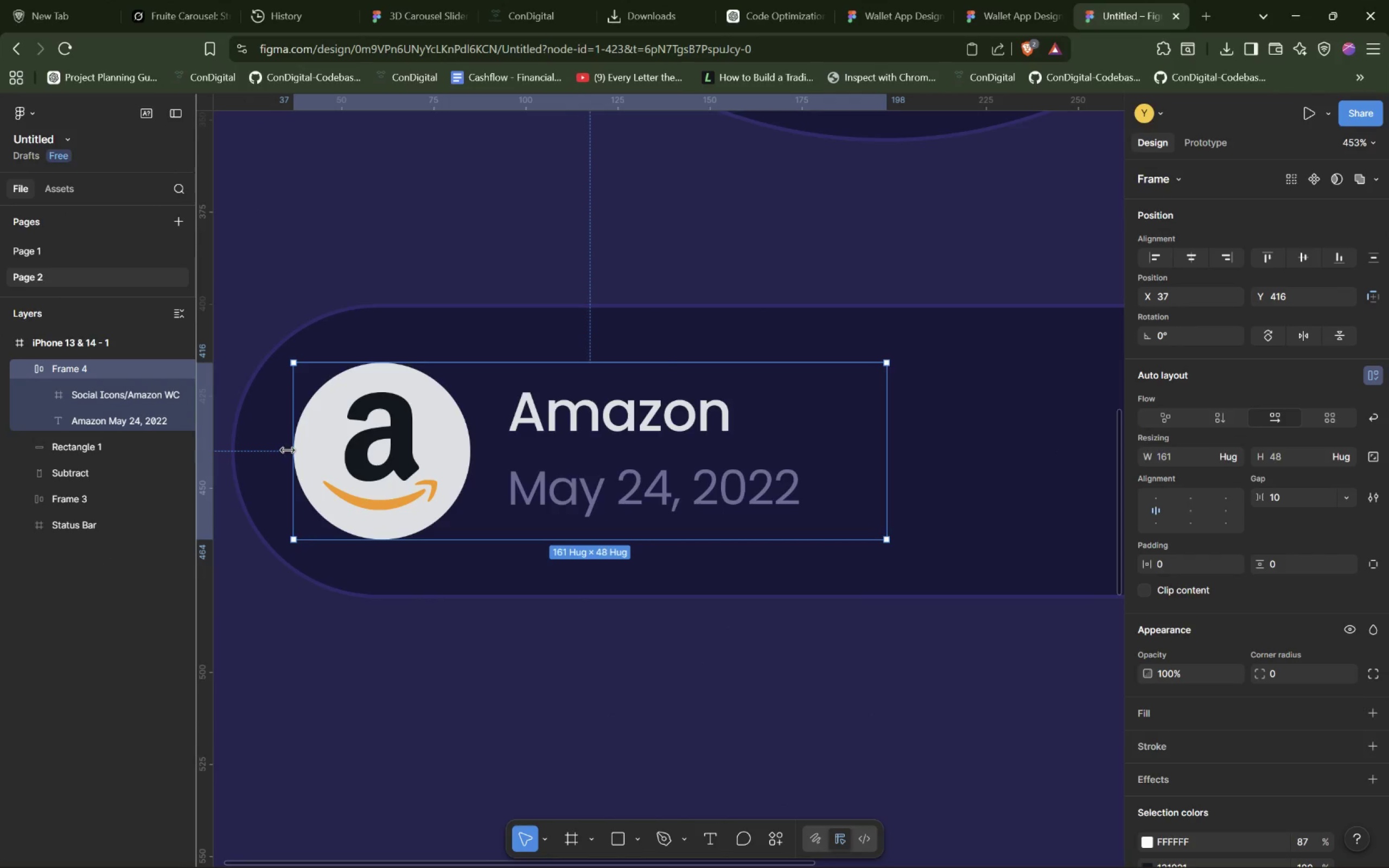 
hold_key(key=AltLeft, duration=0.86)
 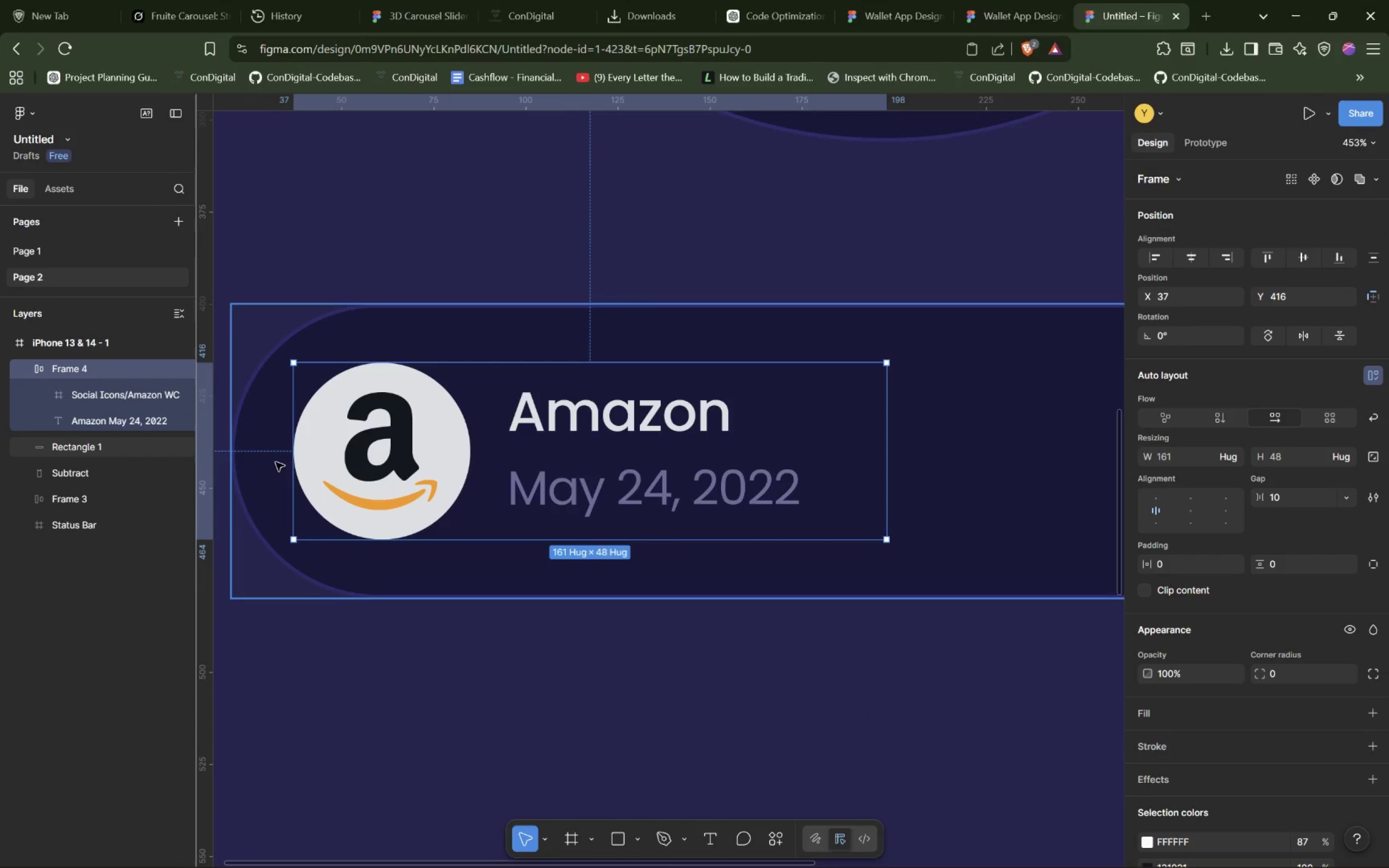 
hold_key(key=AltLeft, duration=1.5)
left_click([263, 462])
 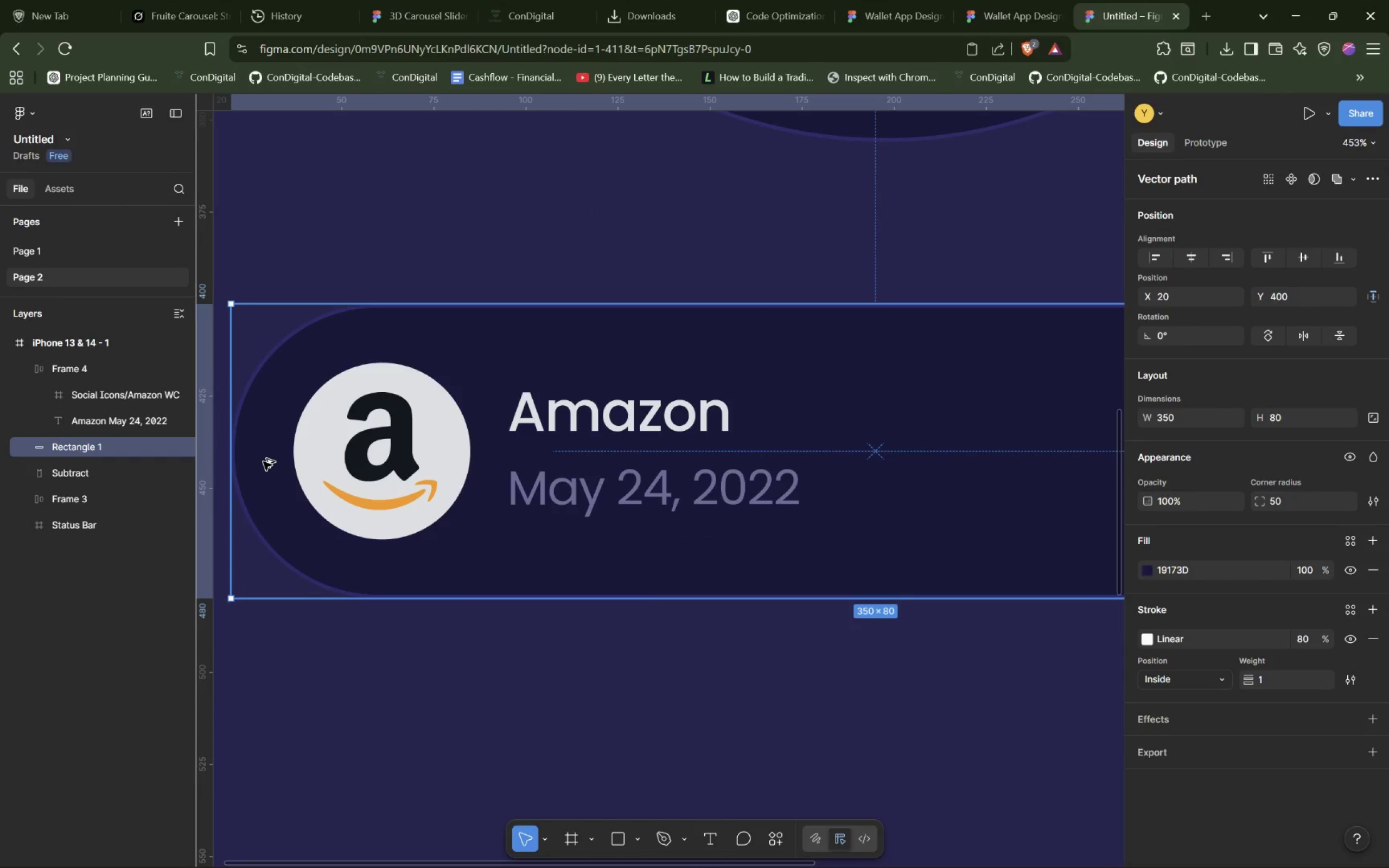 
hold_key(key=AltLeft, duration=0.47)
 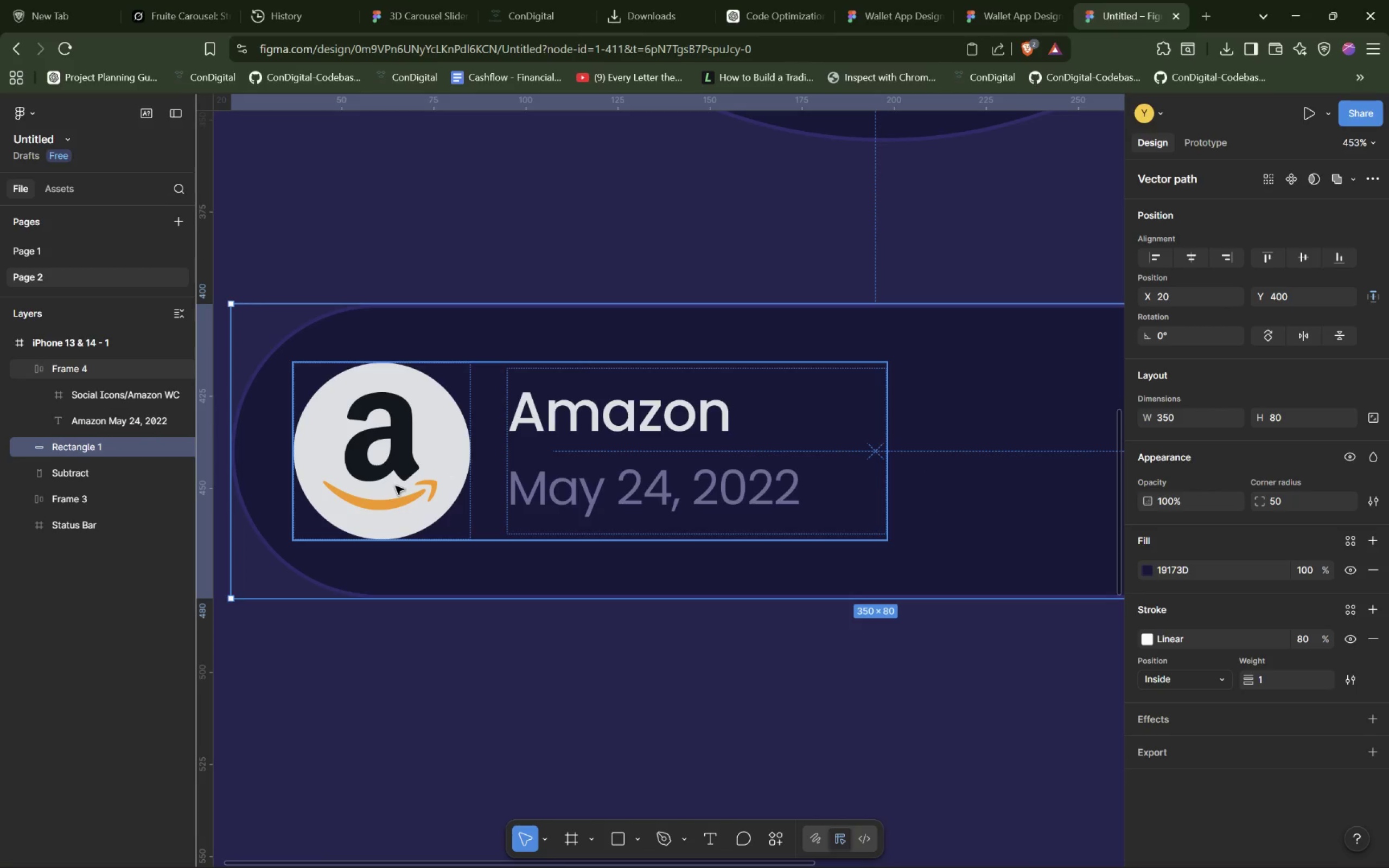 
wait(5.78)
 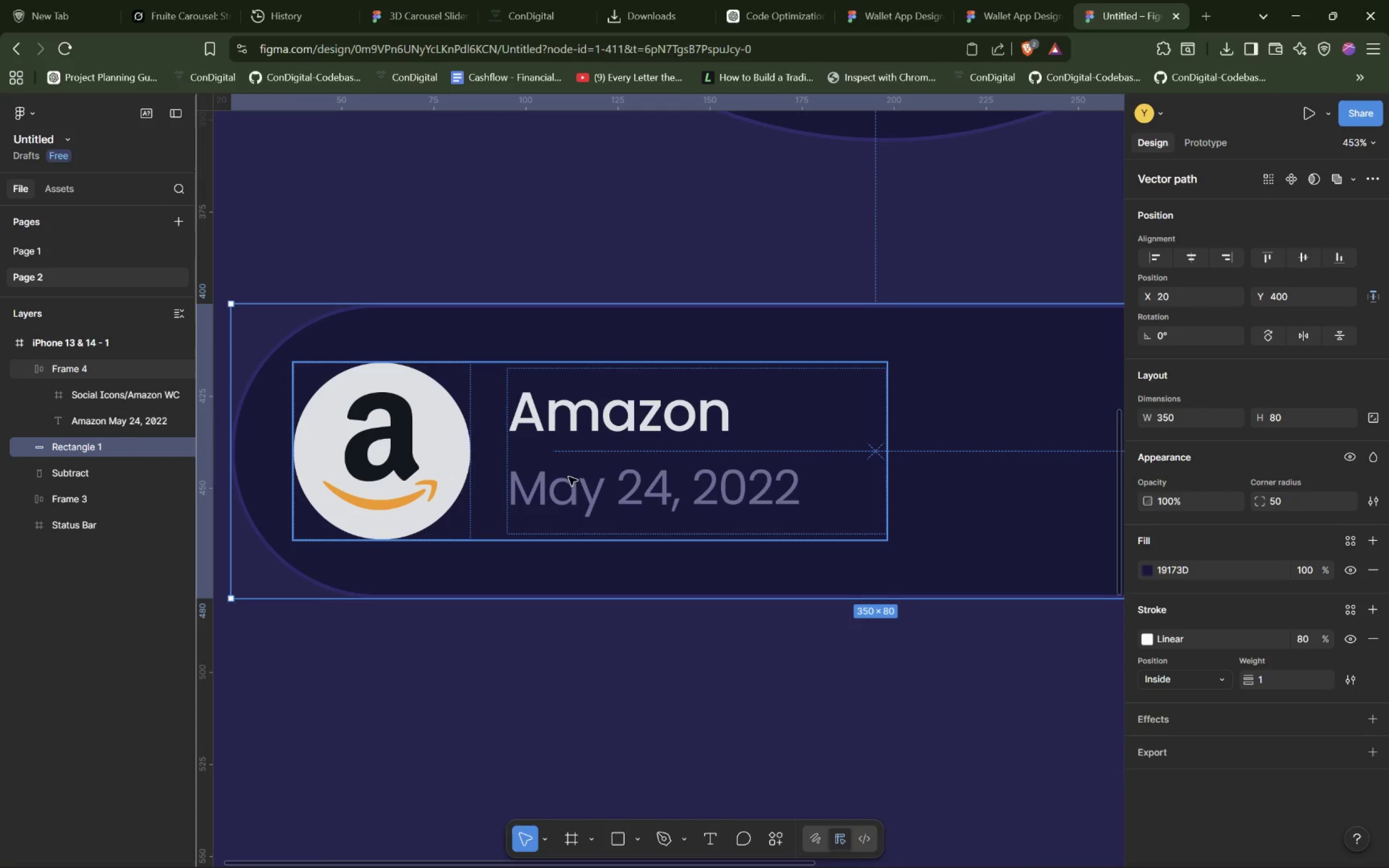 
left_click_drag(start_coordinate=[828, 441], to_coordinate=[820, 443])
 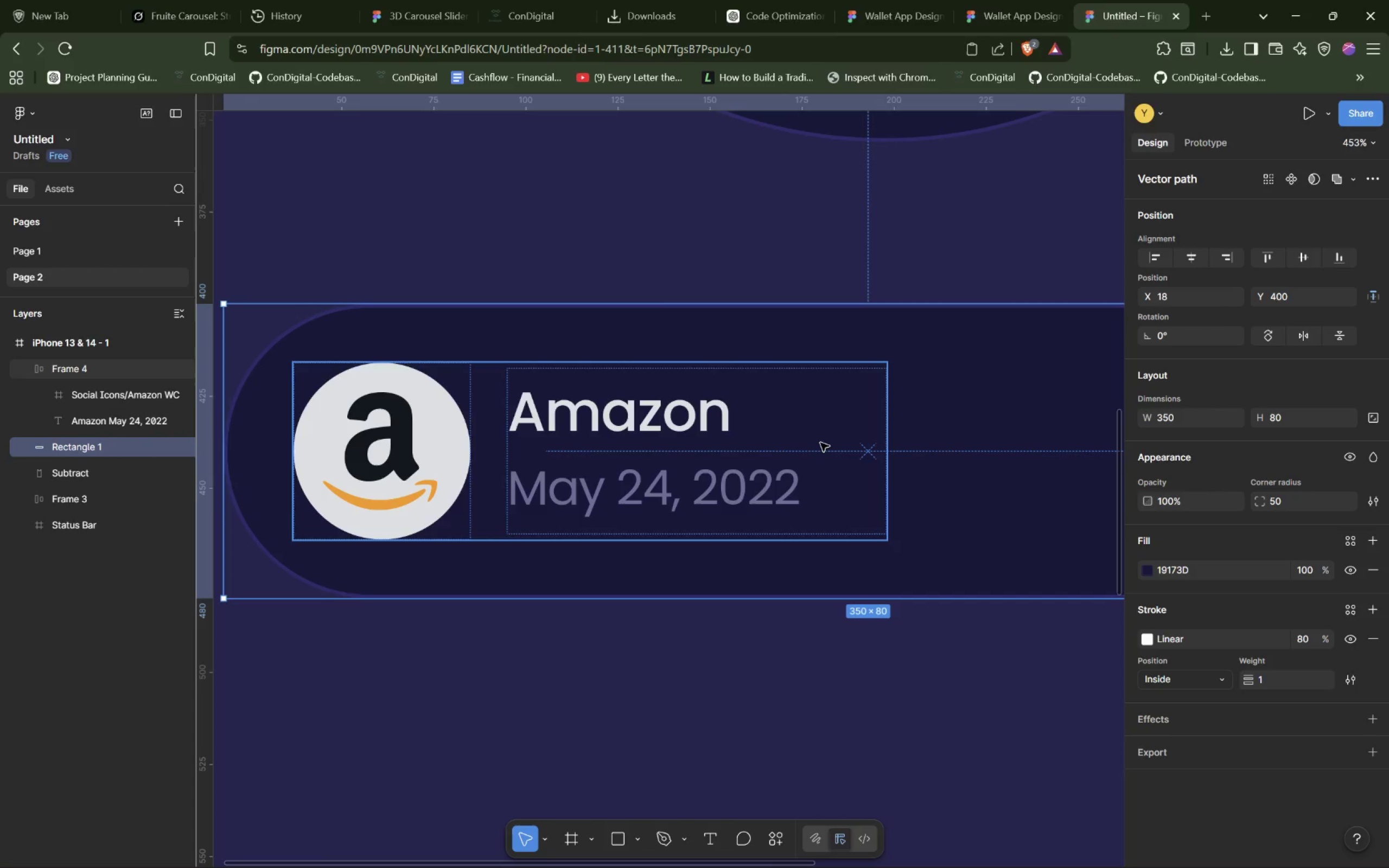 
key(Control+ControlLeft)
 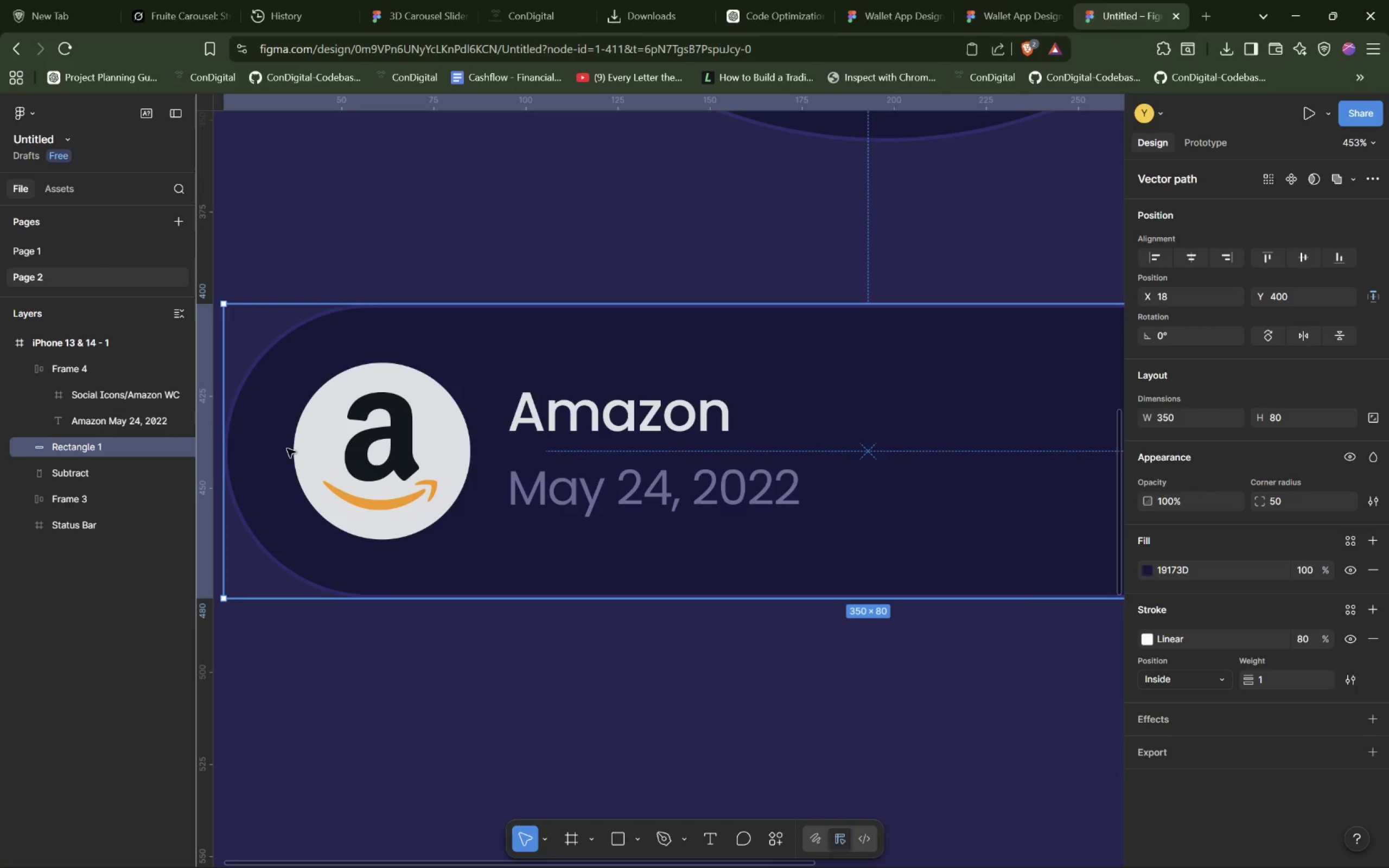 
hold_key(key=AltLeft, duration=0.66)
 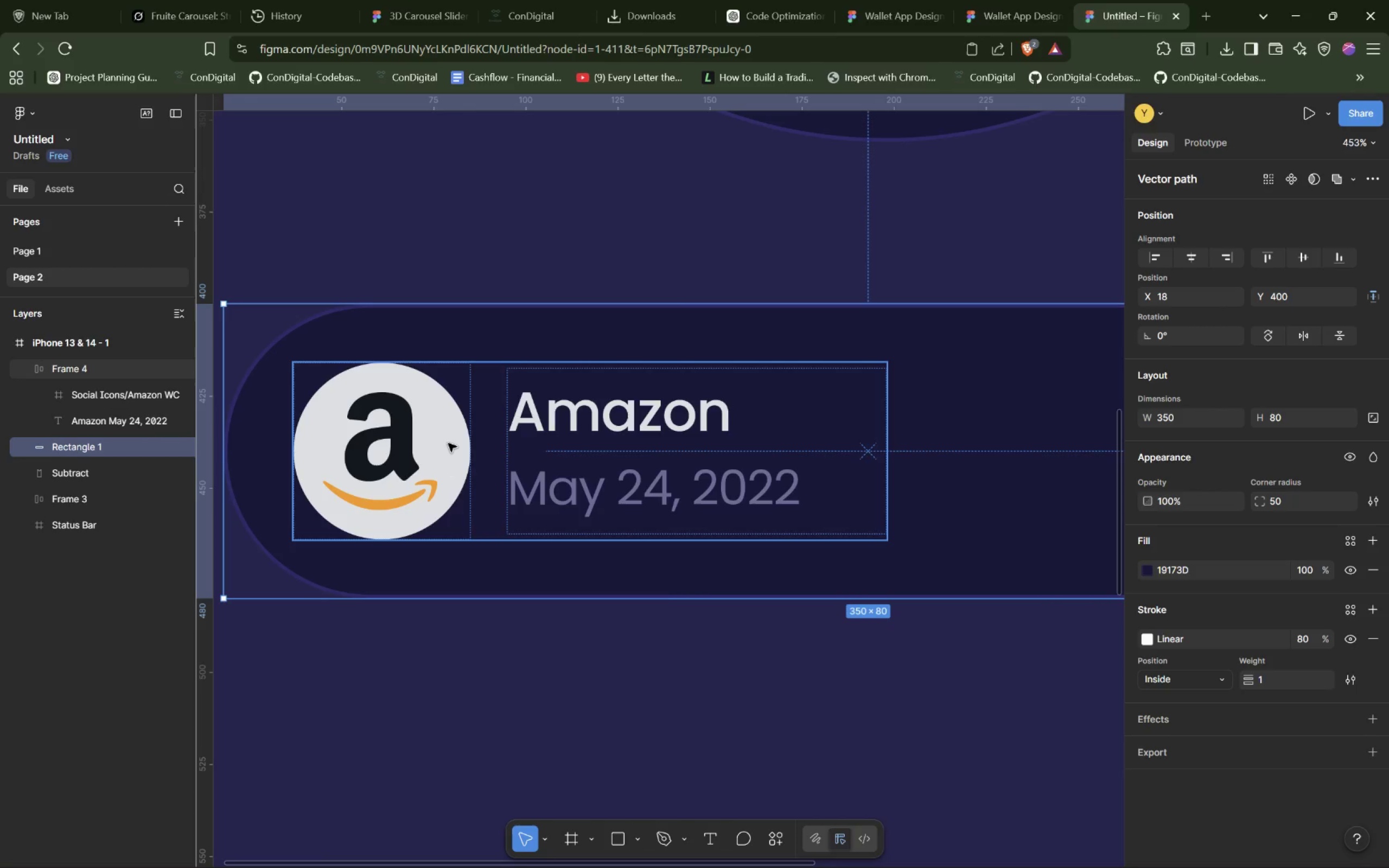 
left_click([448, 443])
 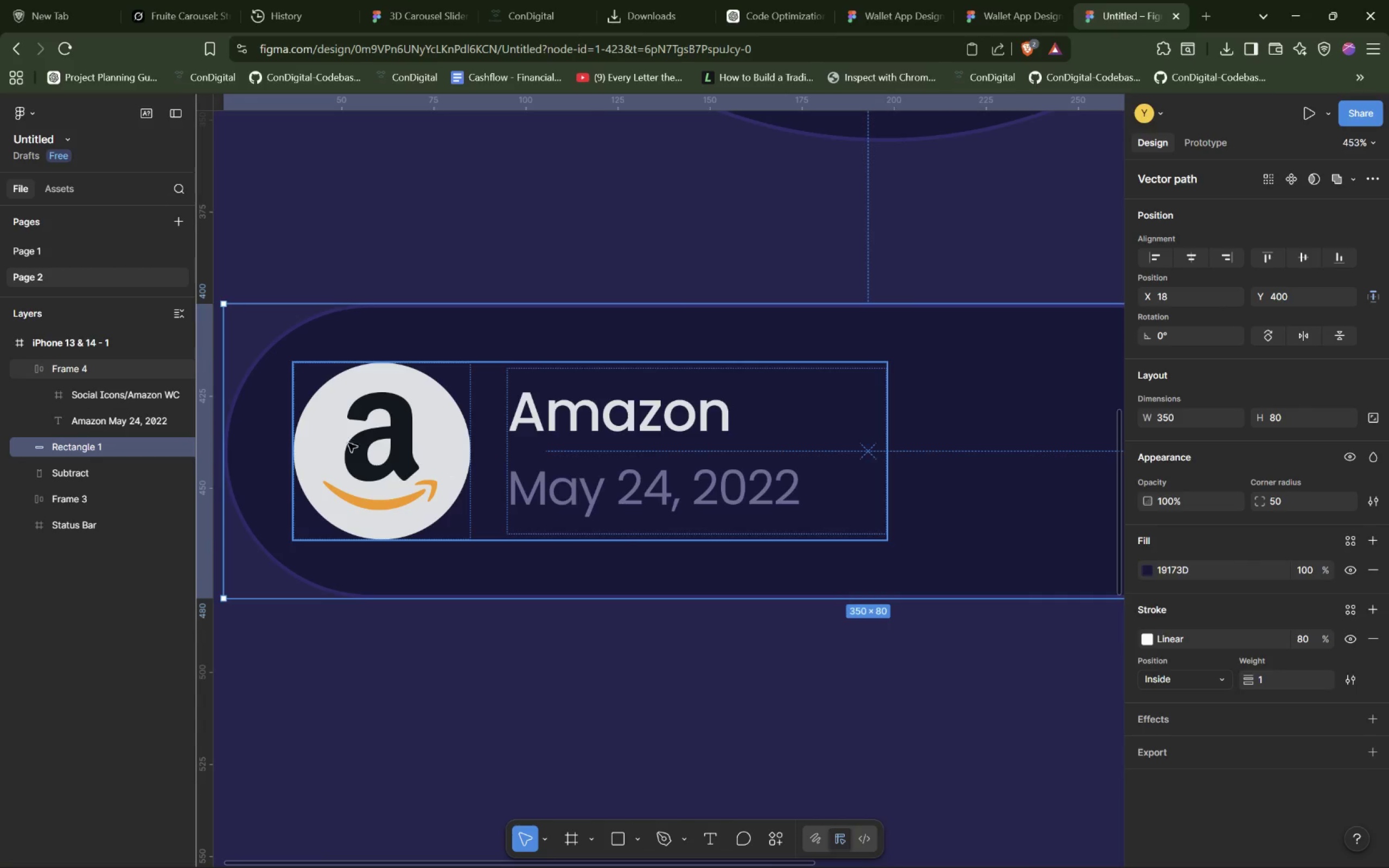 
hold_key(key=AltLeft, duration=1.16)
 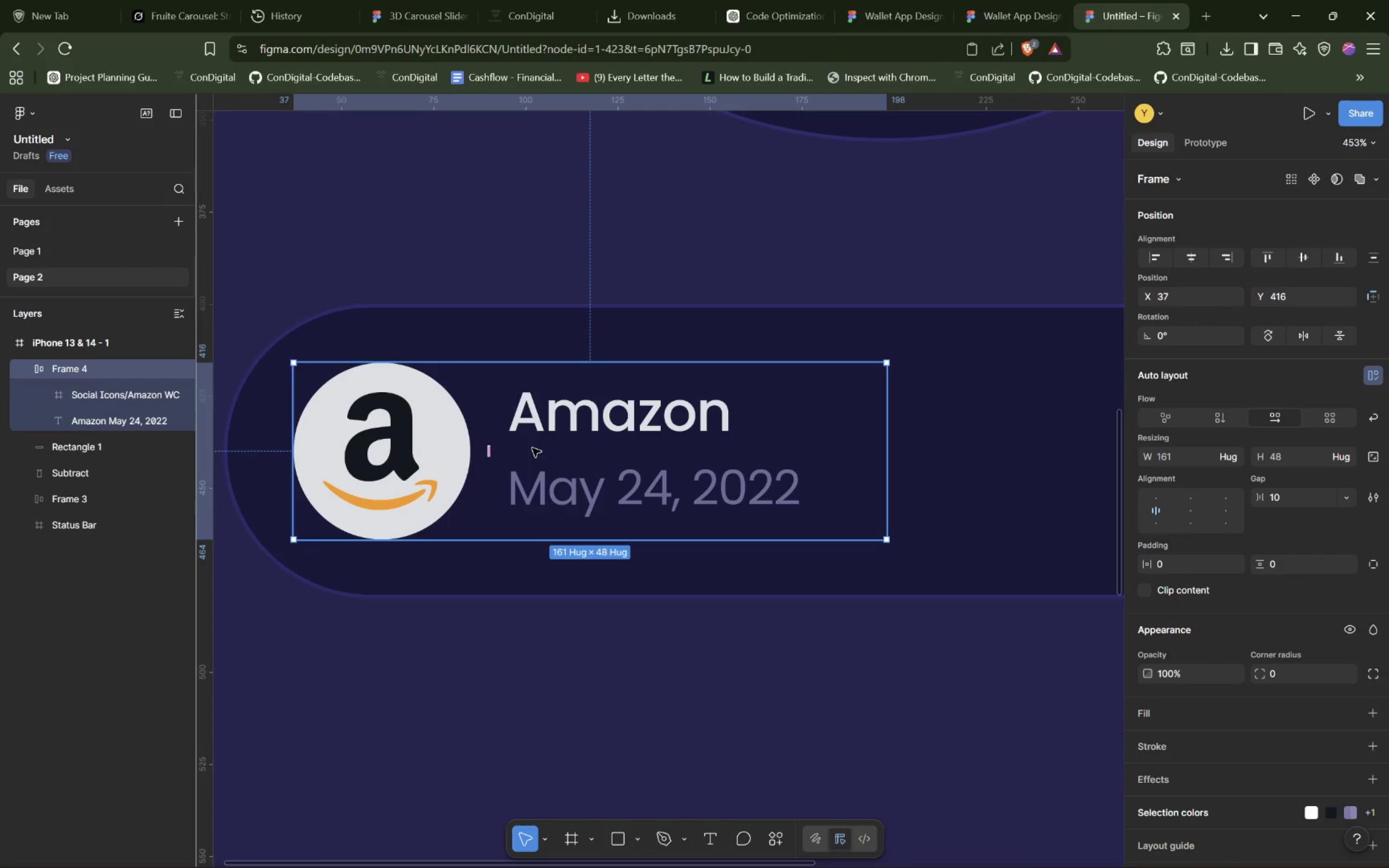 
left_click_drag(start_coordinate=[532, 447], to_coordinate=[517, 448])
 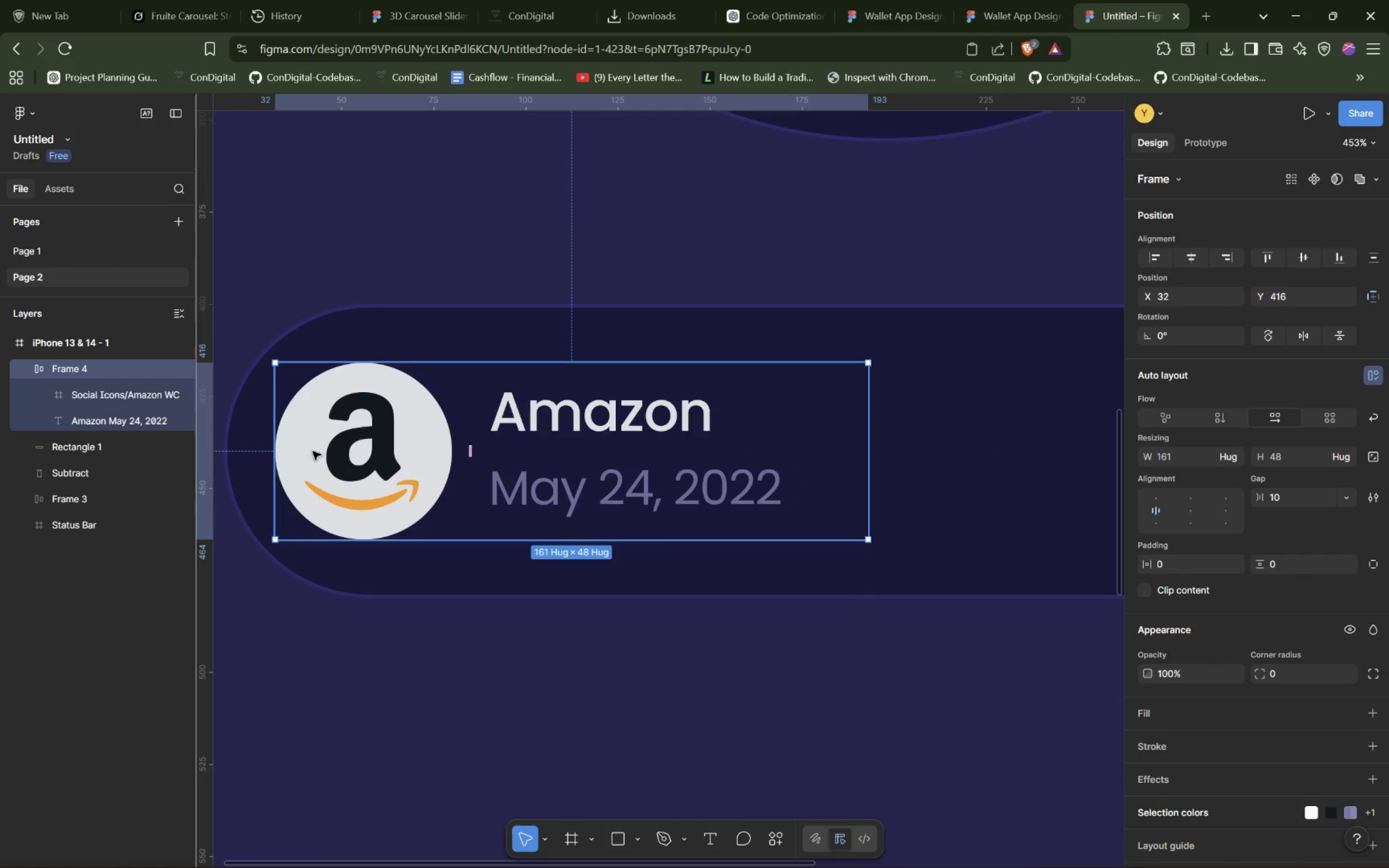 
hold_key(key=AltLeft, duration=1.22)
 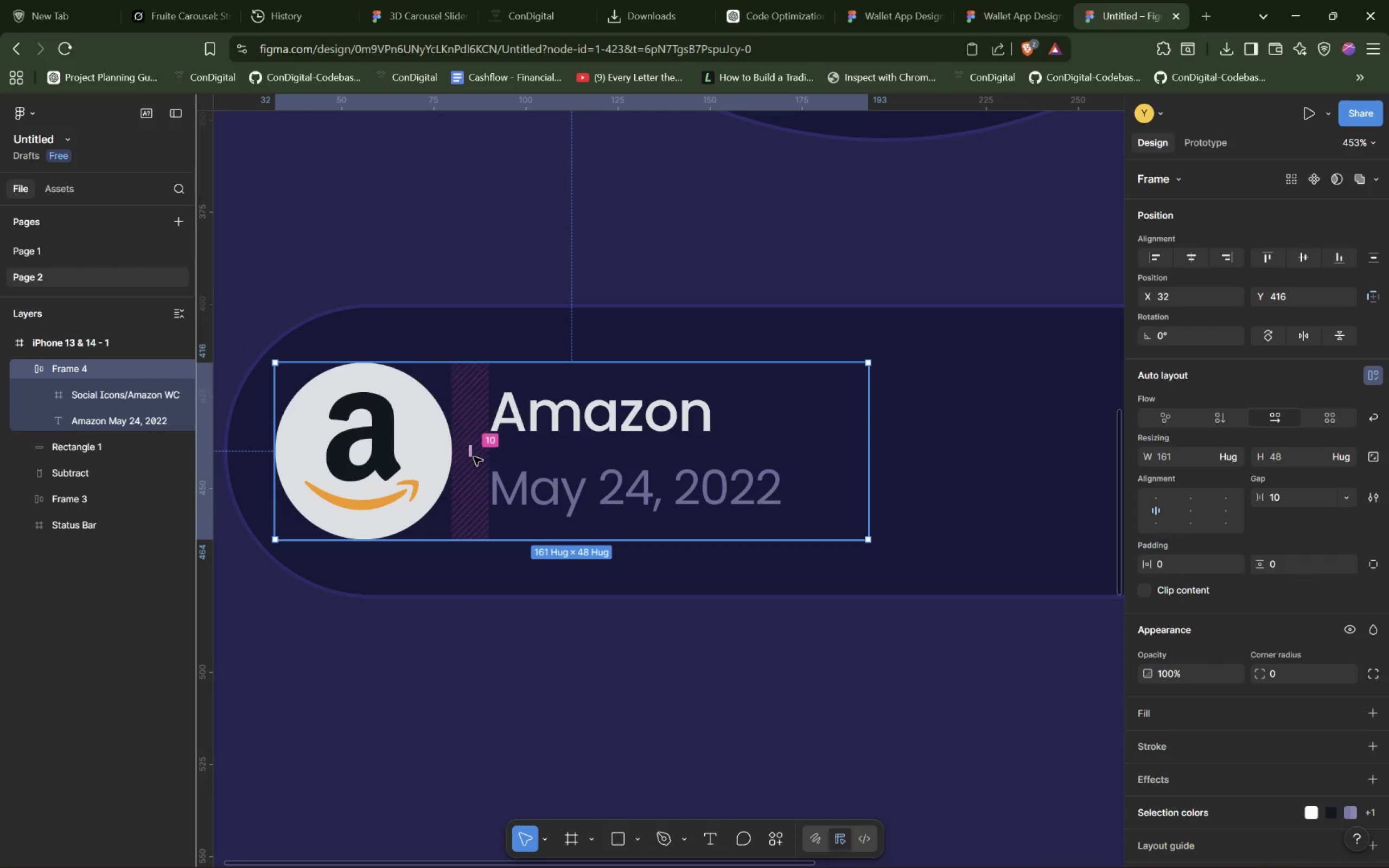 
left_click_drag(start_coordinate=[474, 457], to_coordinate=[468, 457])
 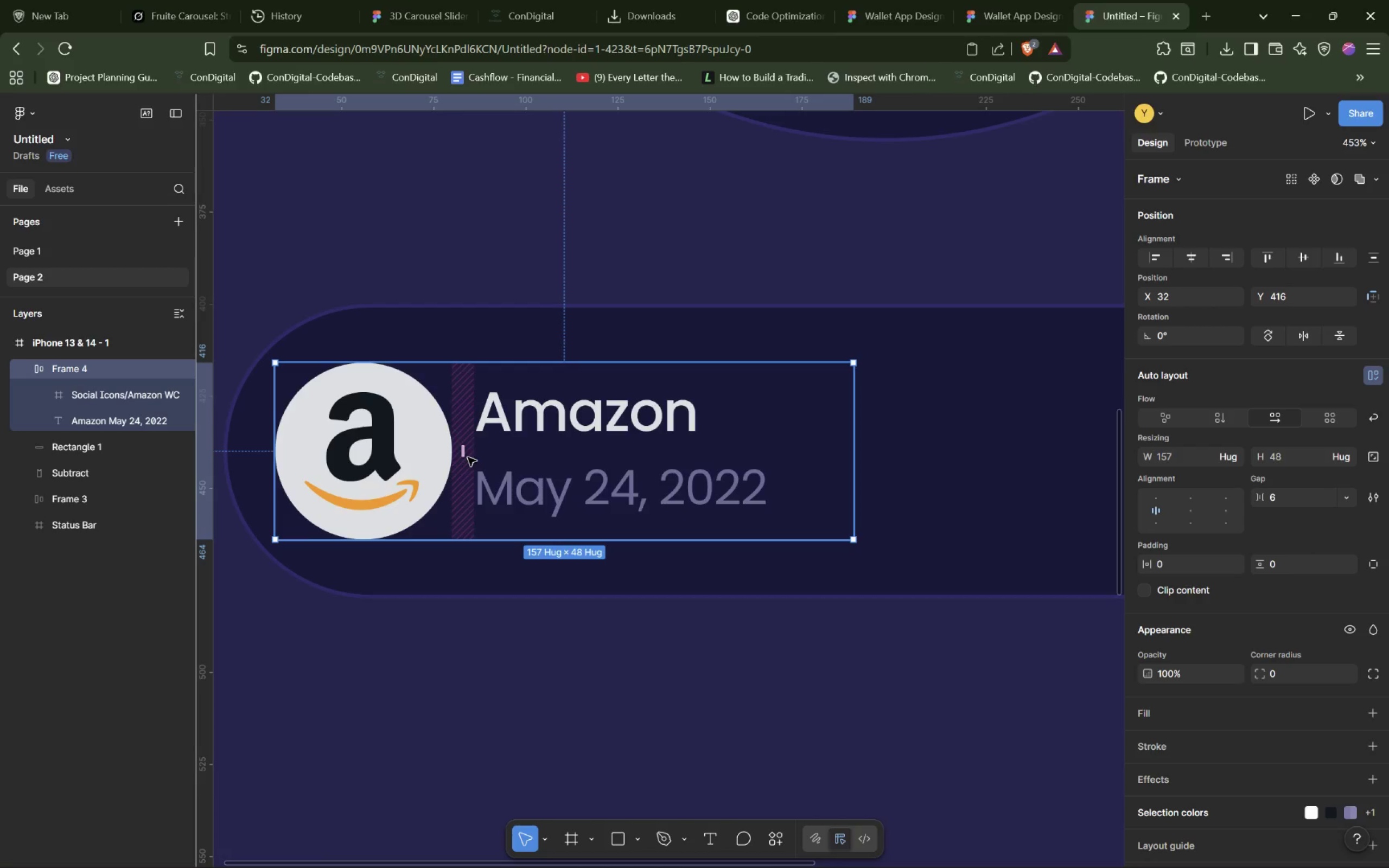 
key(Control+Z)
 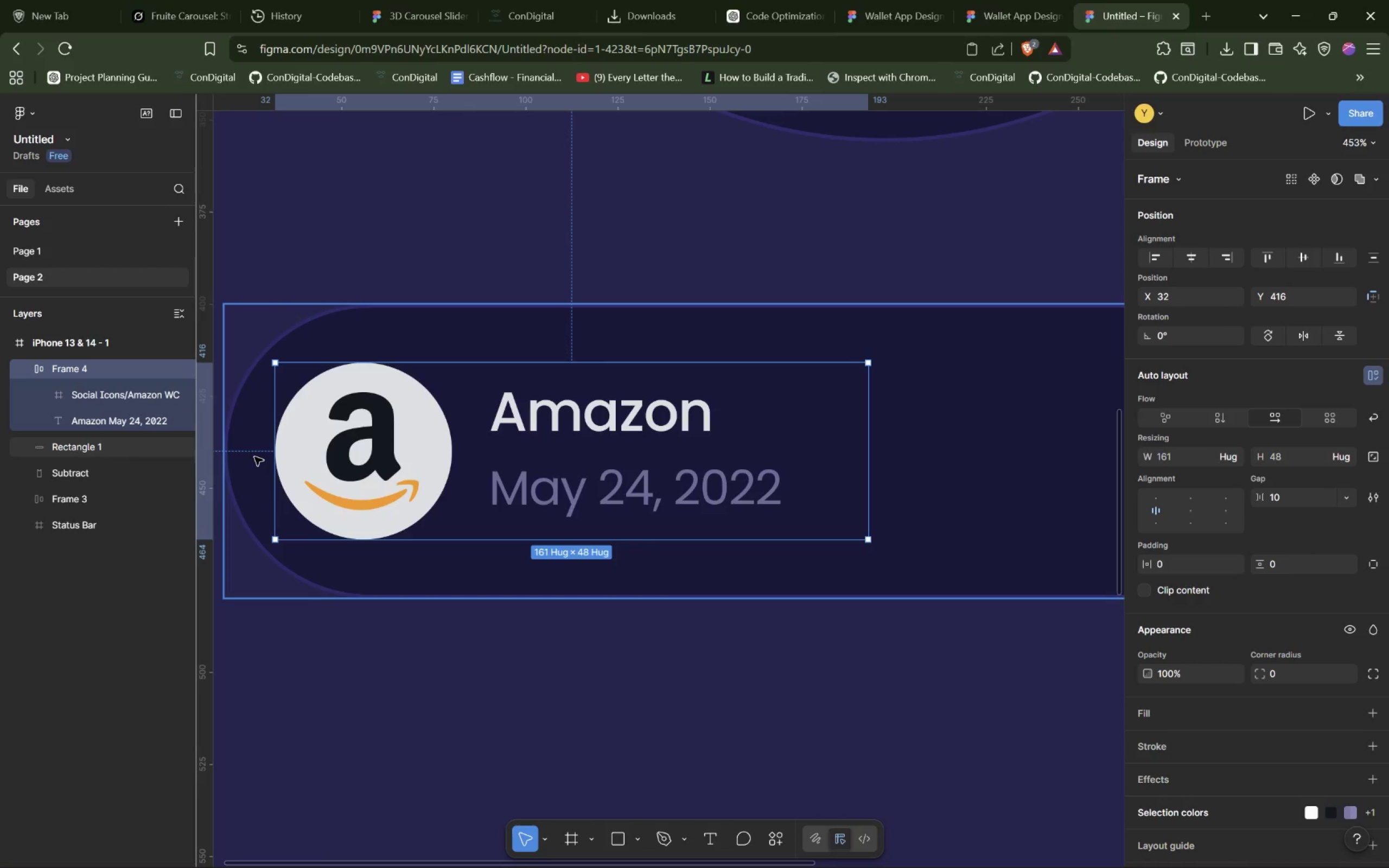 
left_click([256, 450])
 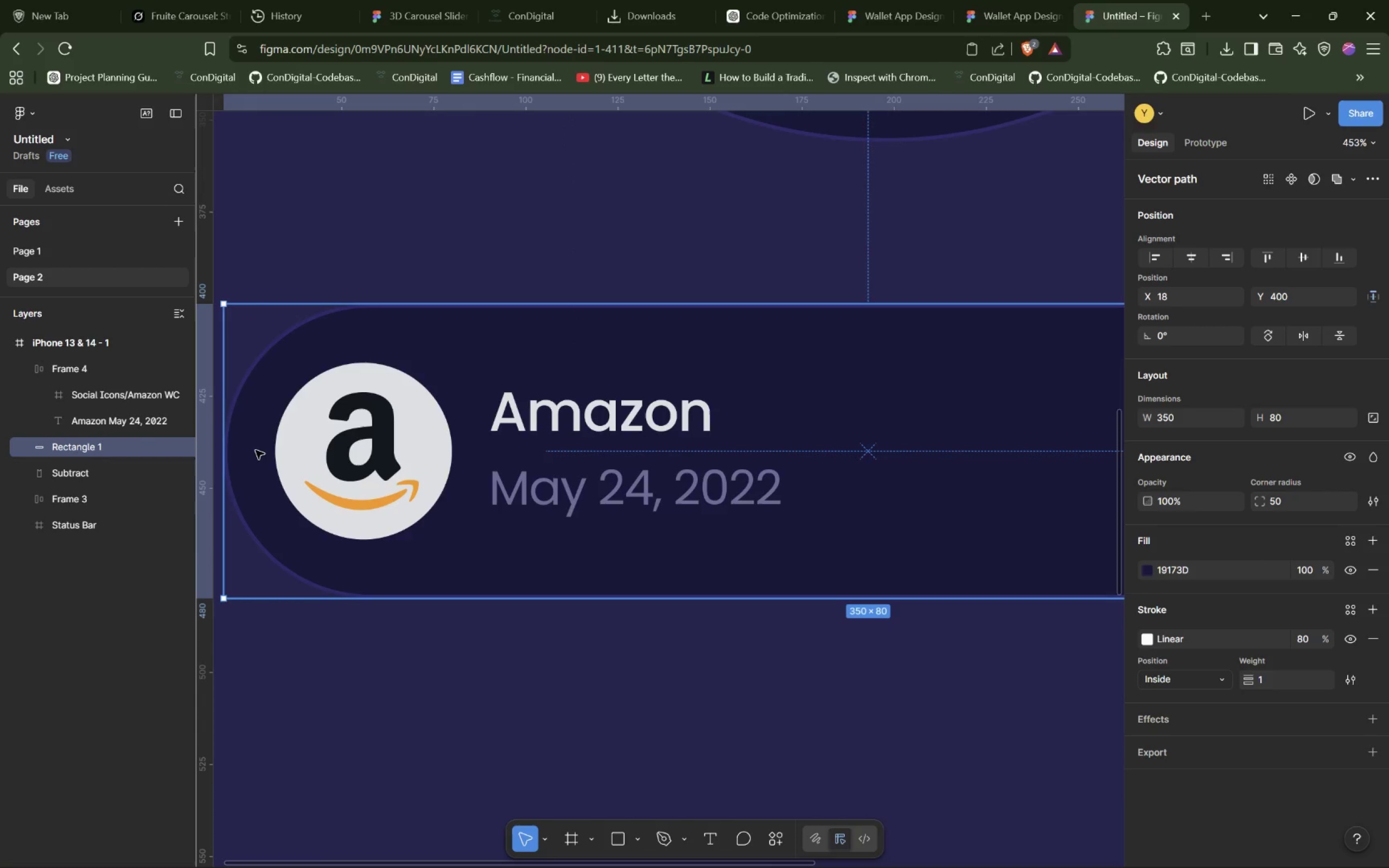 
key(Alt+AltLeft)
 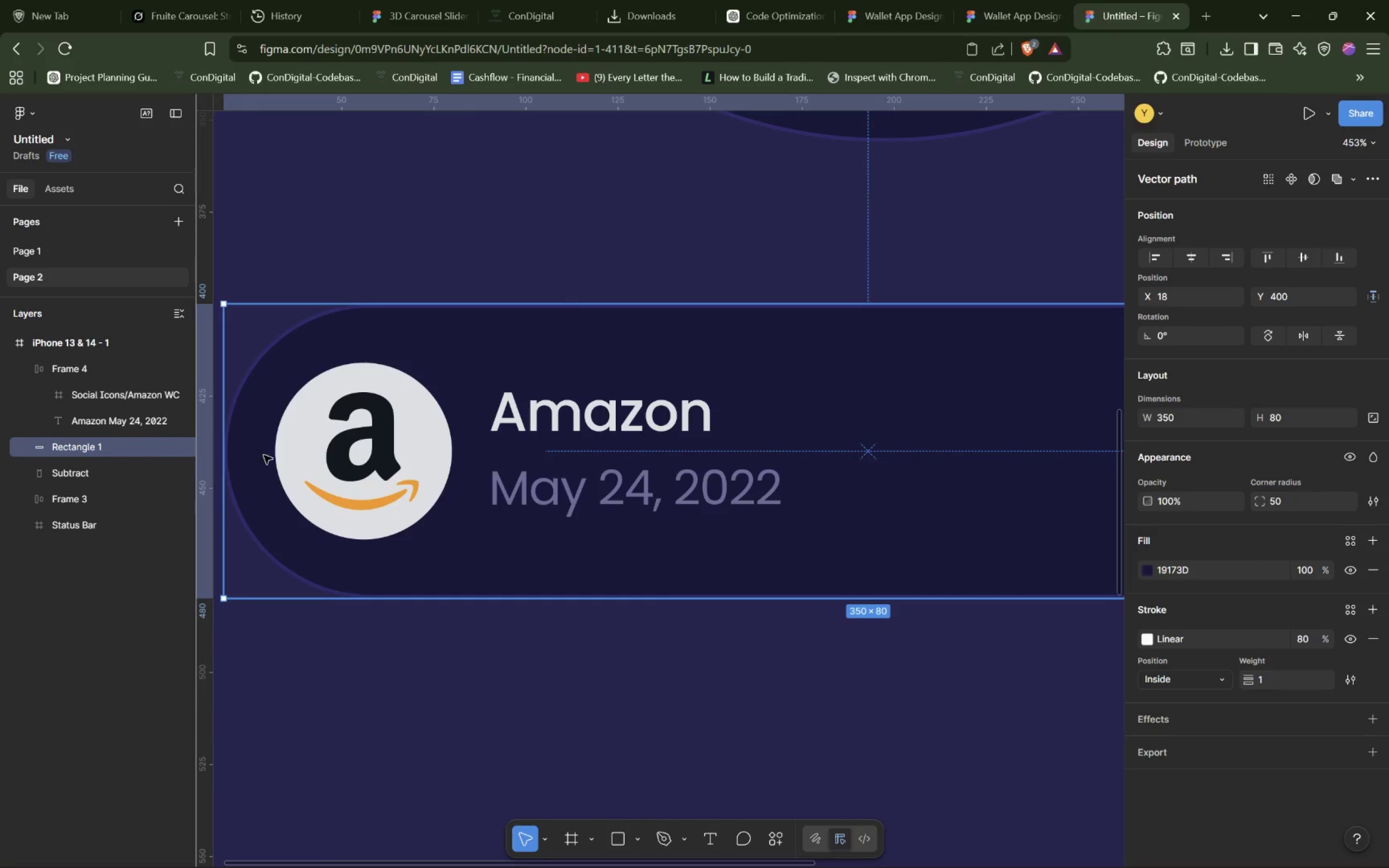 
left_click([334, 458])
 